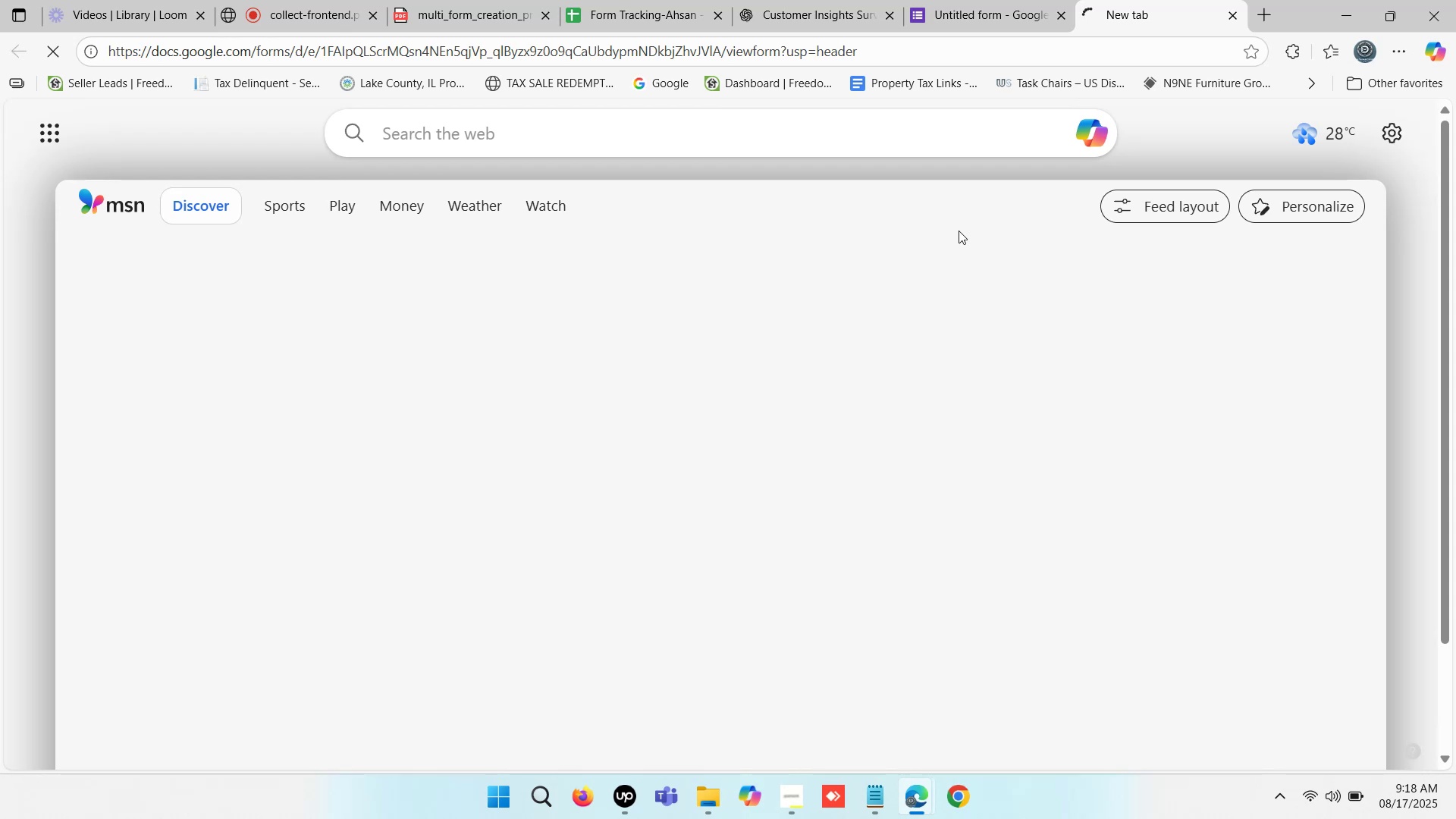 
left_click([971, 0])
 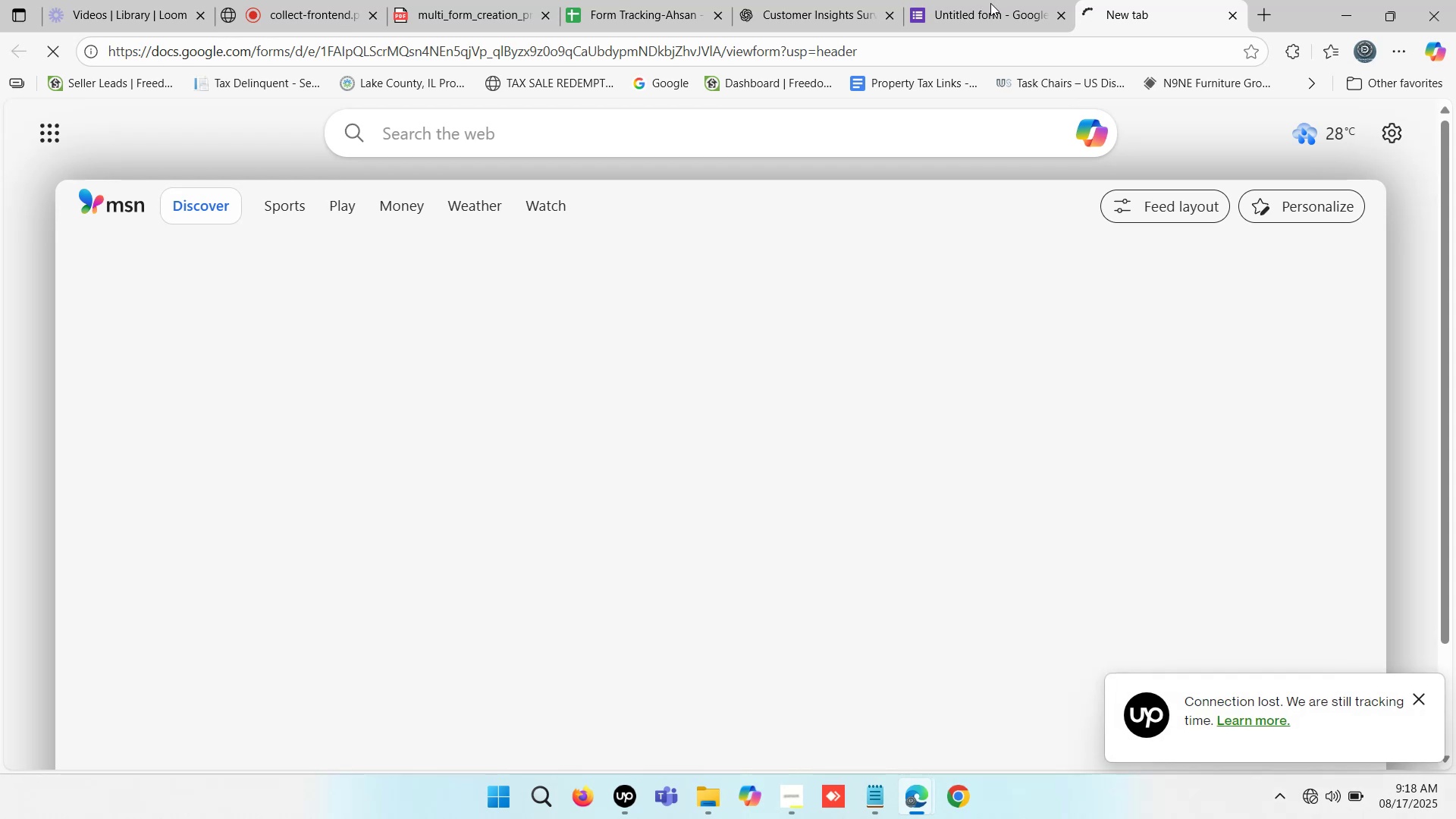 
left_click([990, 3])
 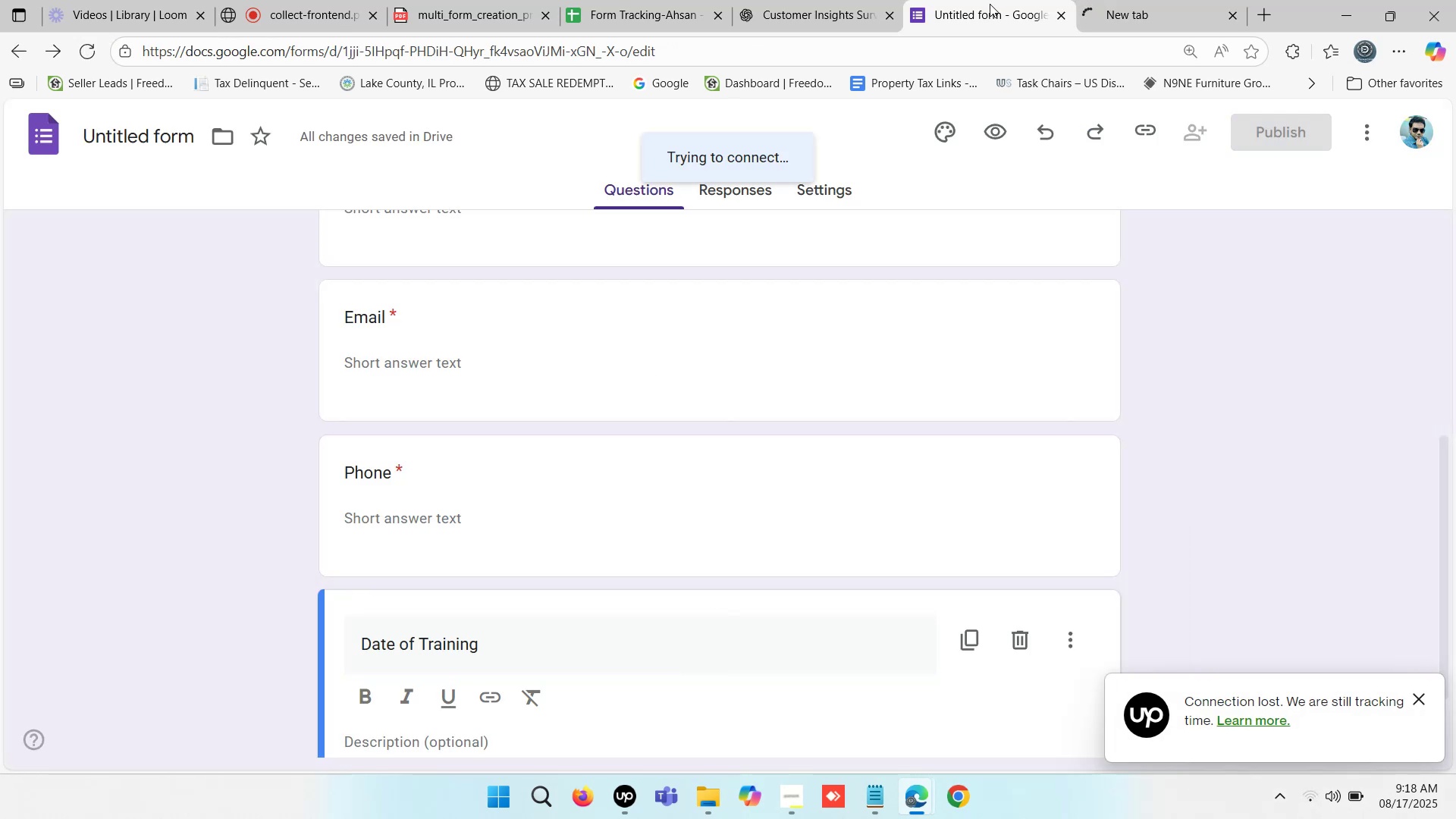 
wait(7.97)
 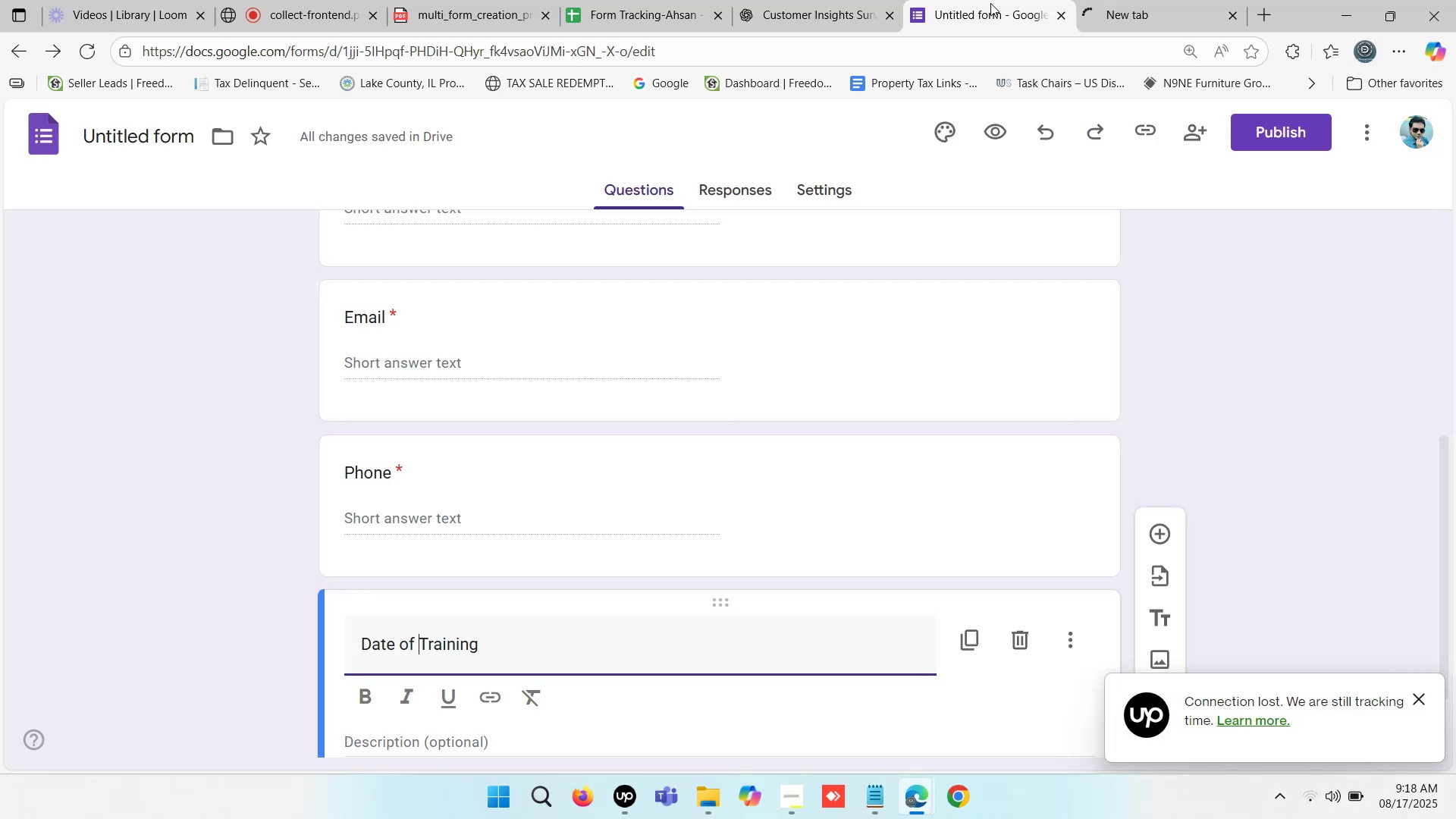 
left_click([1028, 5])
 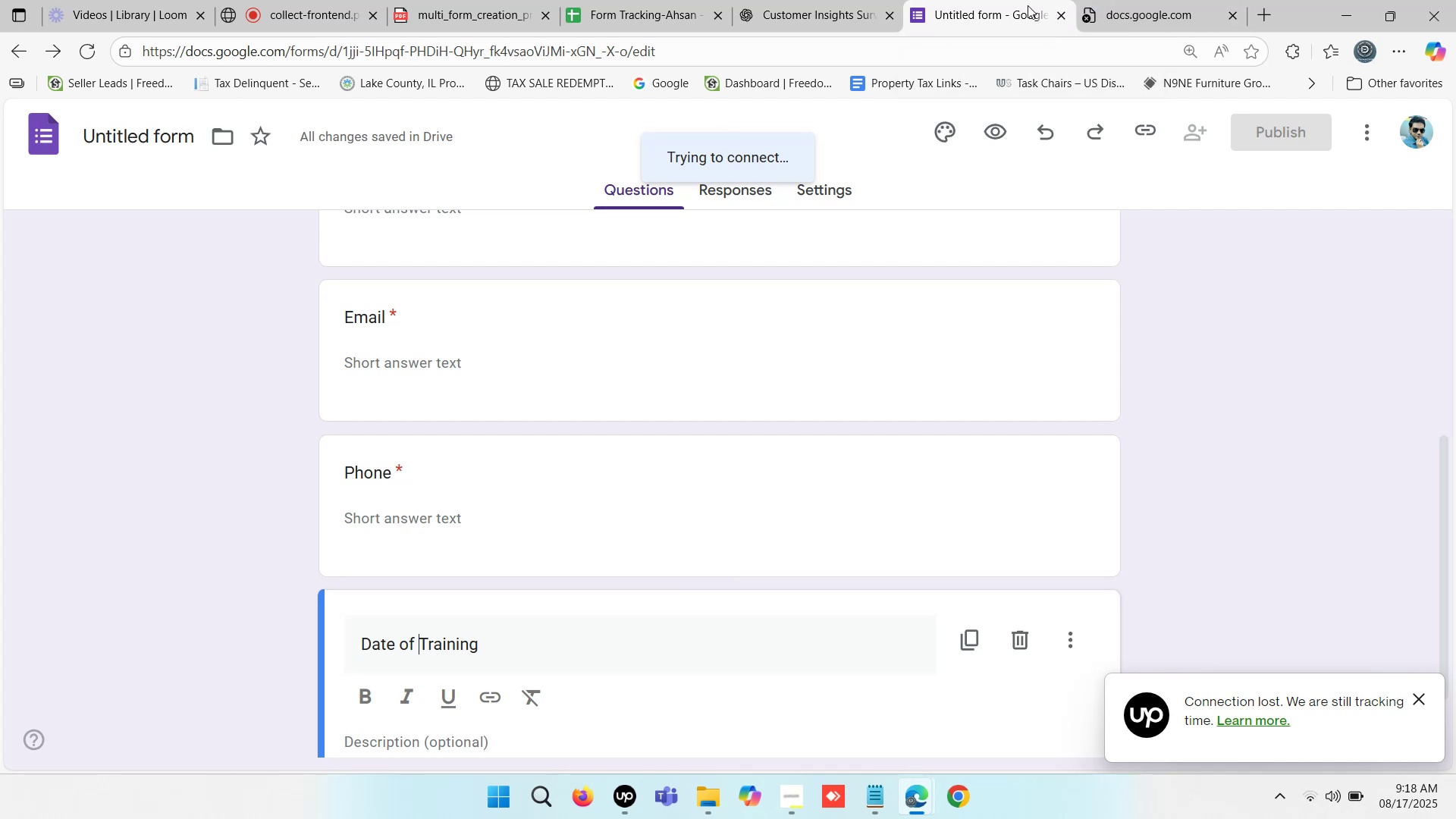 
left_click([1118, 3])
 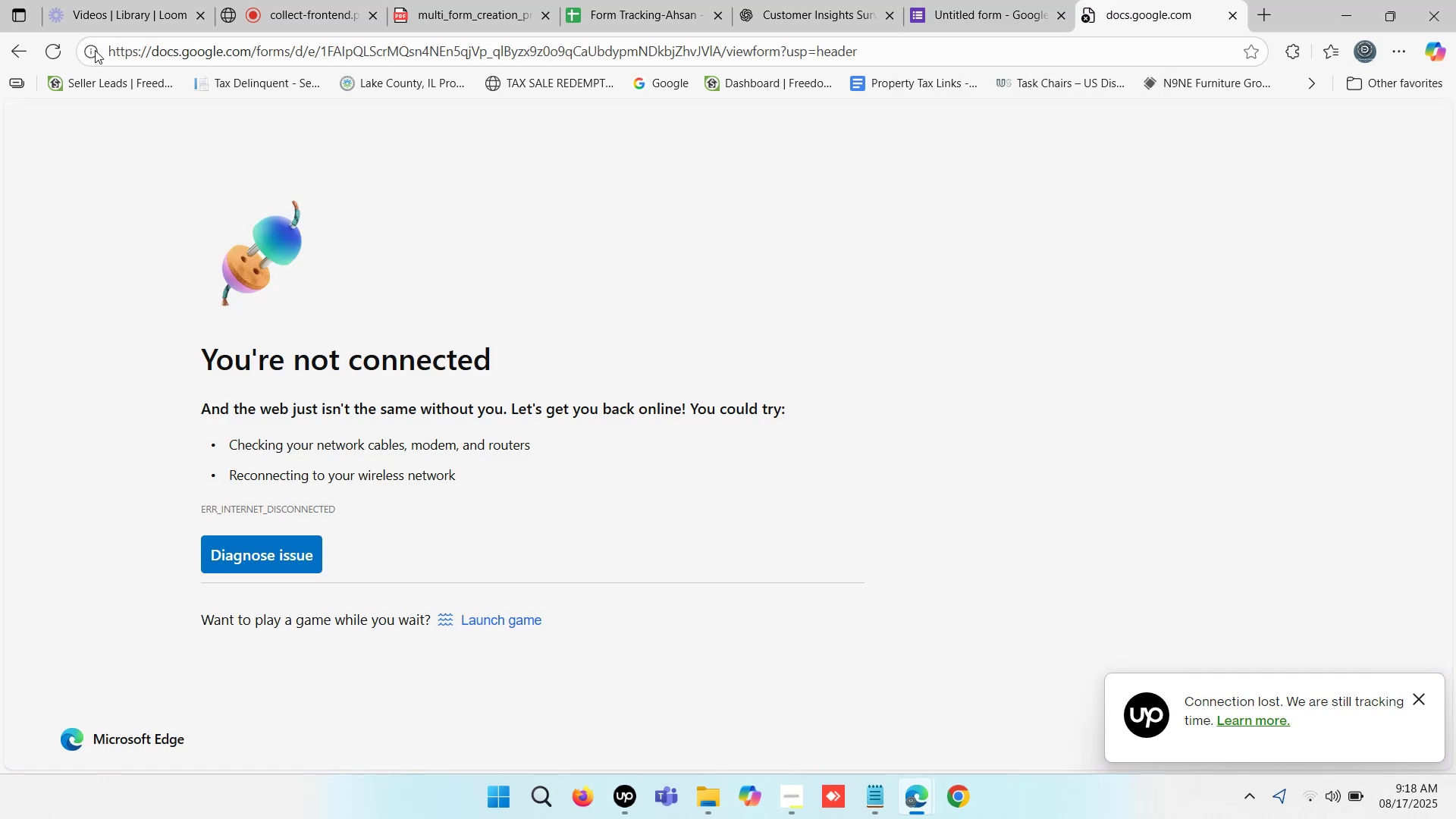 
left_click([95, 50])
 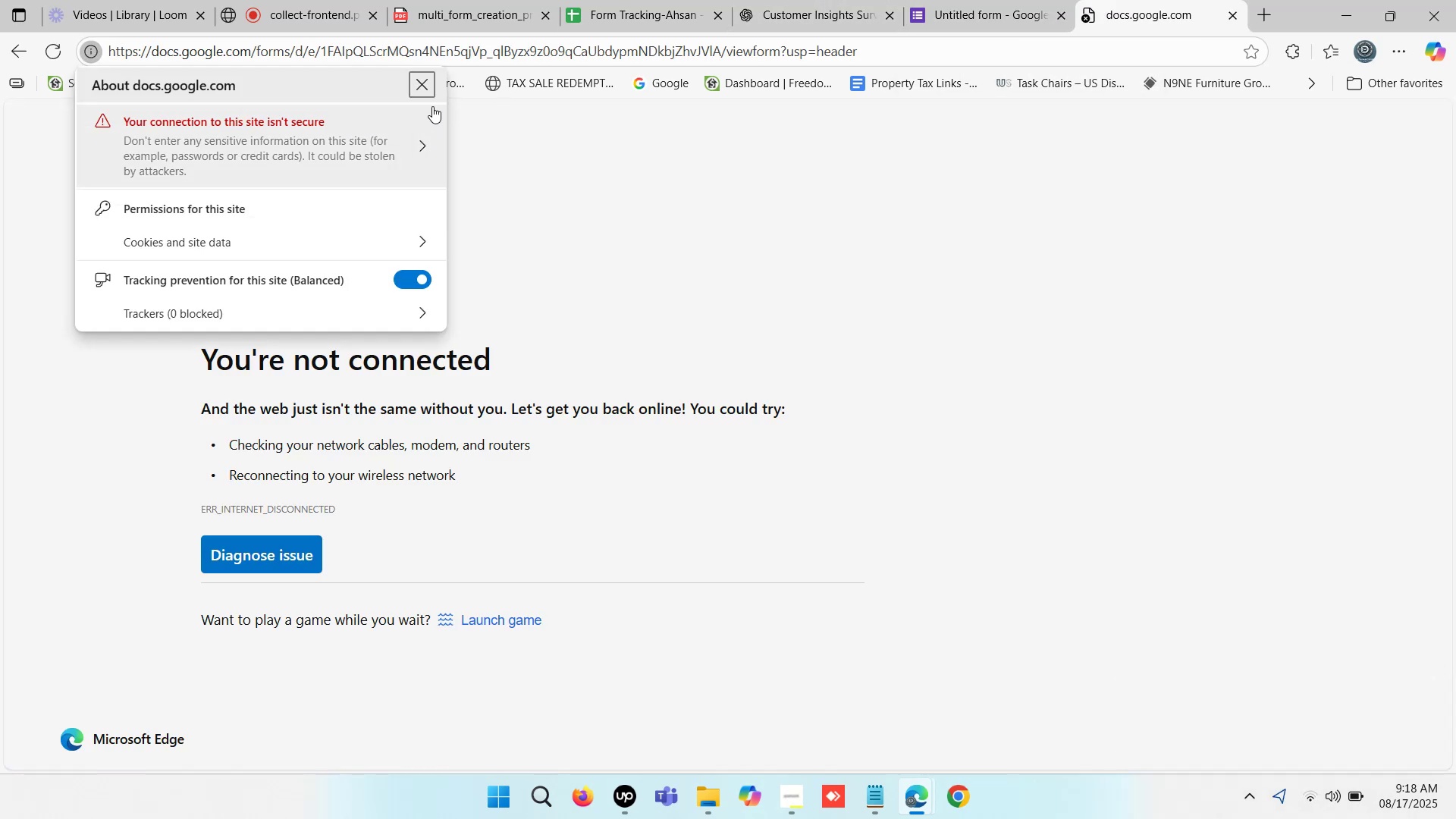 
left_click([431, 89])
 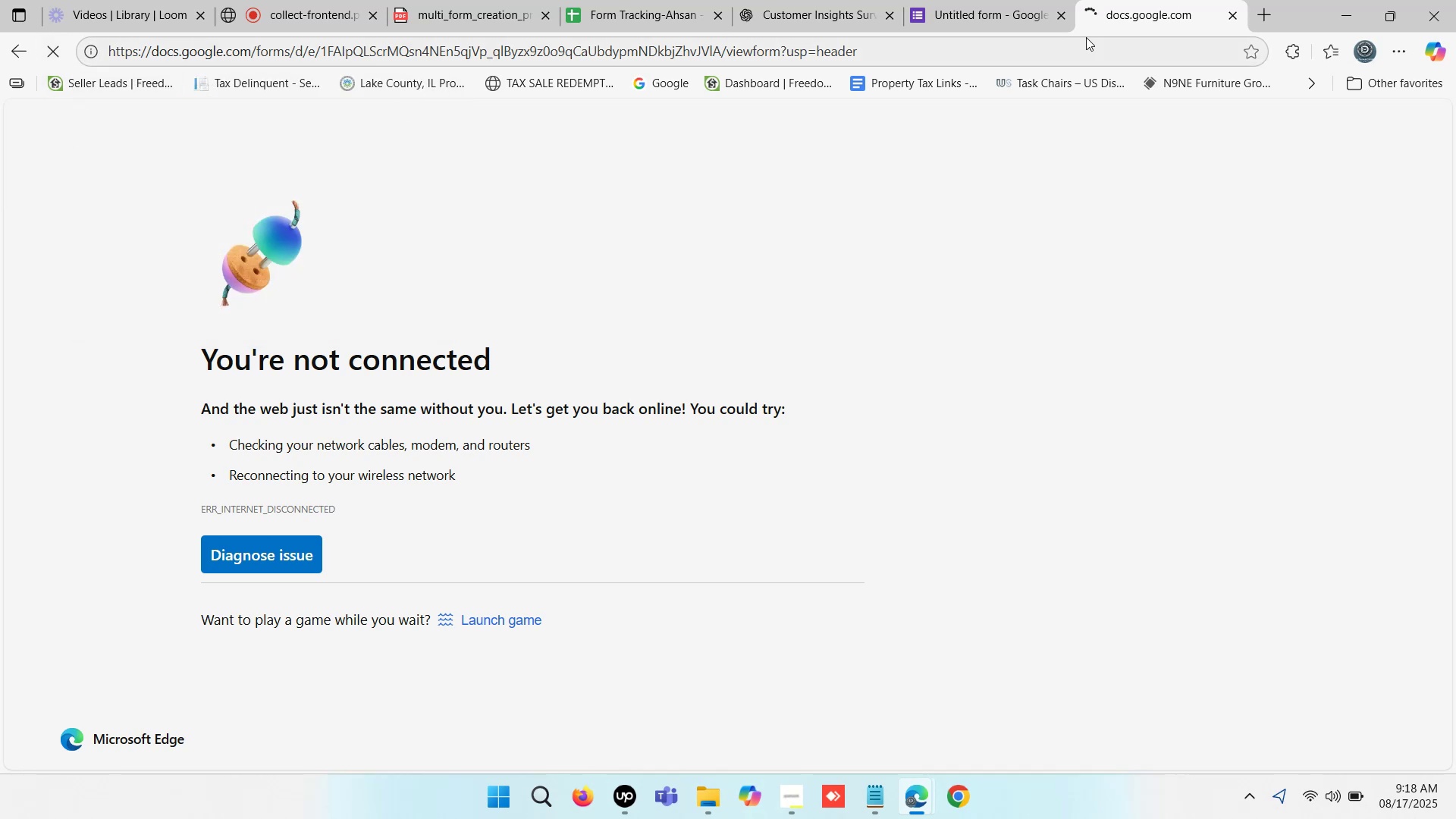 
left_click([959, 0])
 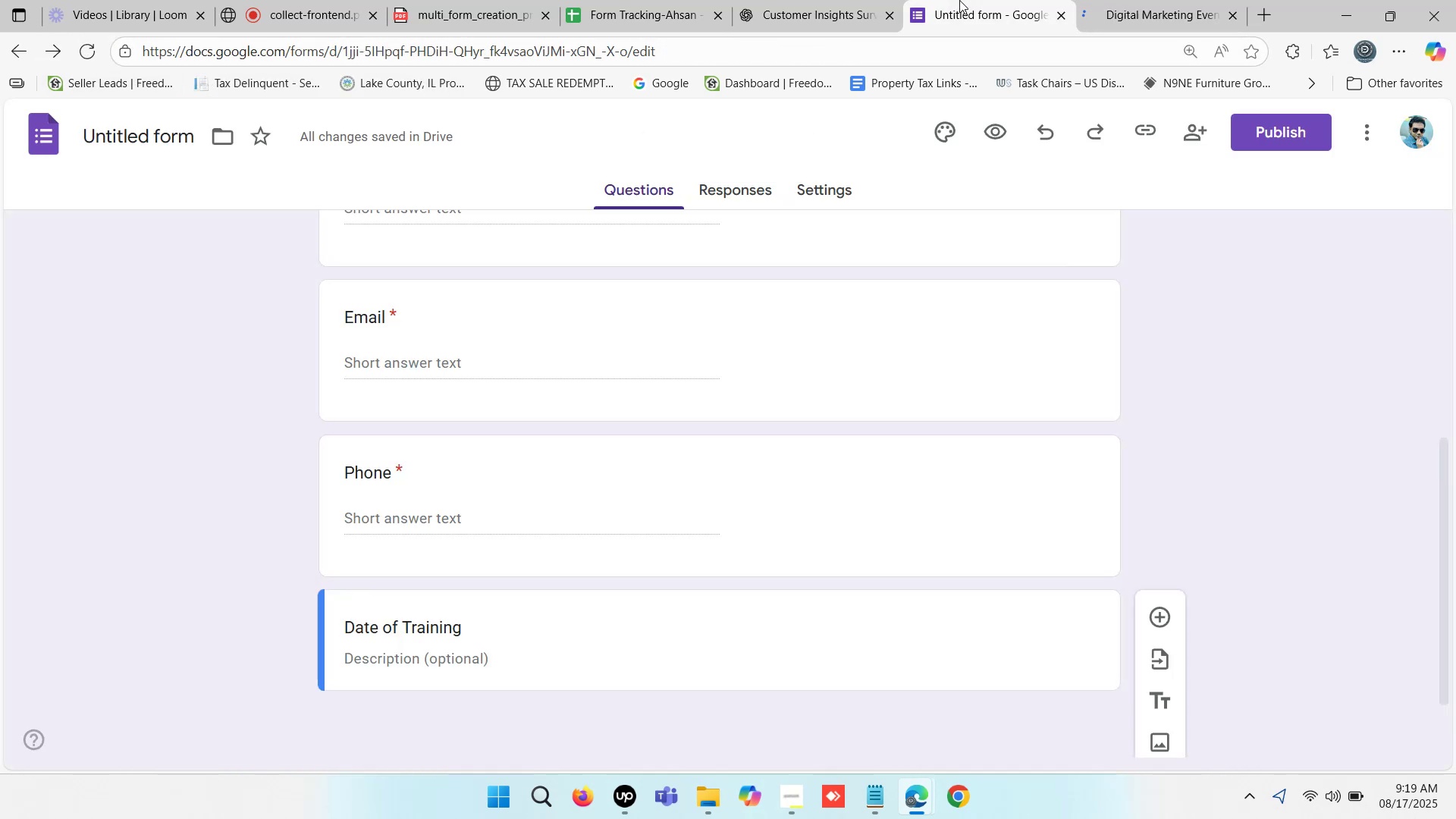 
left_click([1169, 5])
 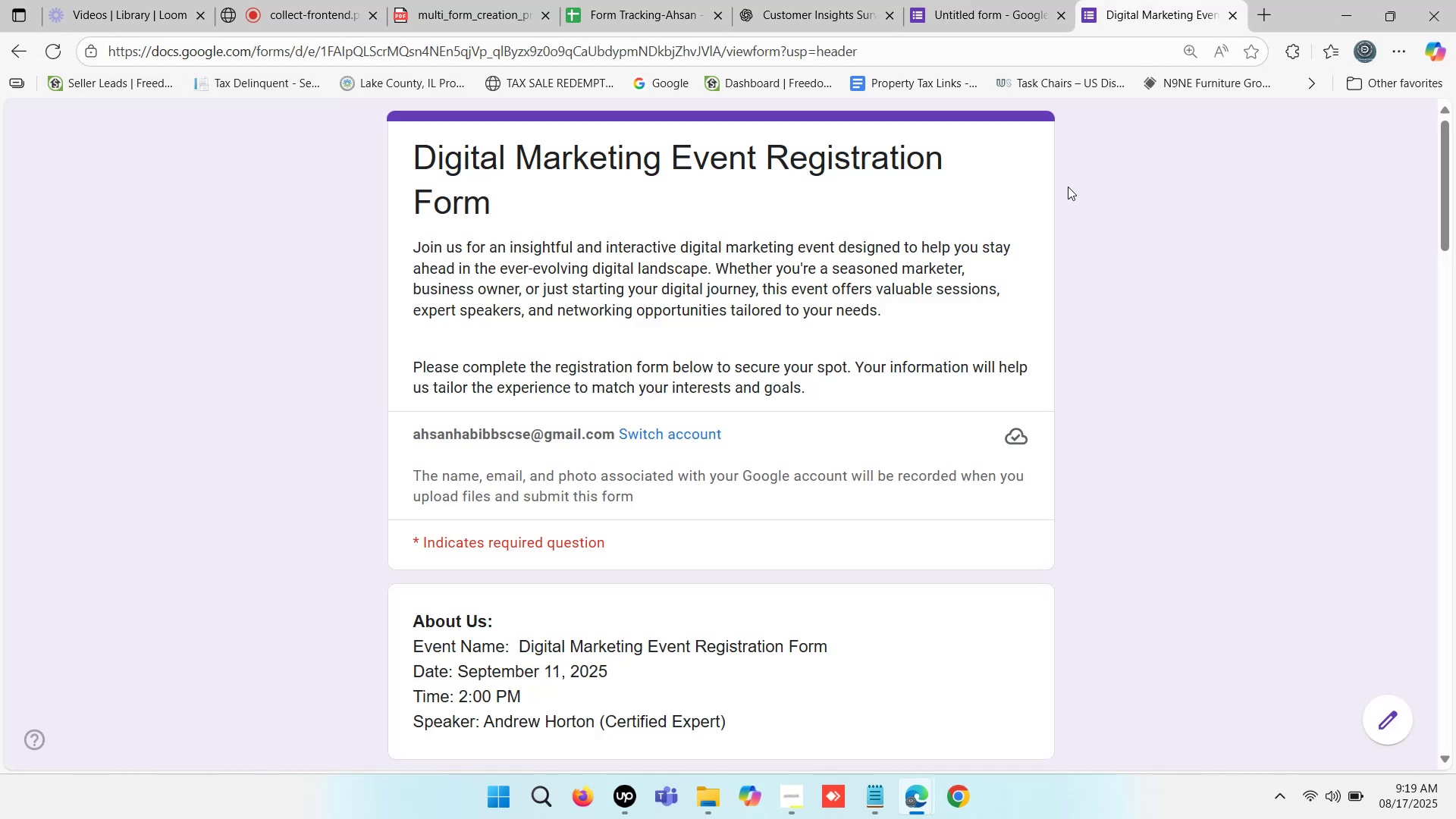 
scroll: coordinate [774, 313], scroll_direction: down, amount: 2.0
 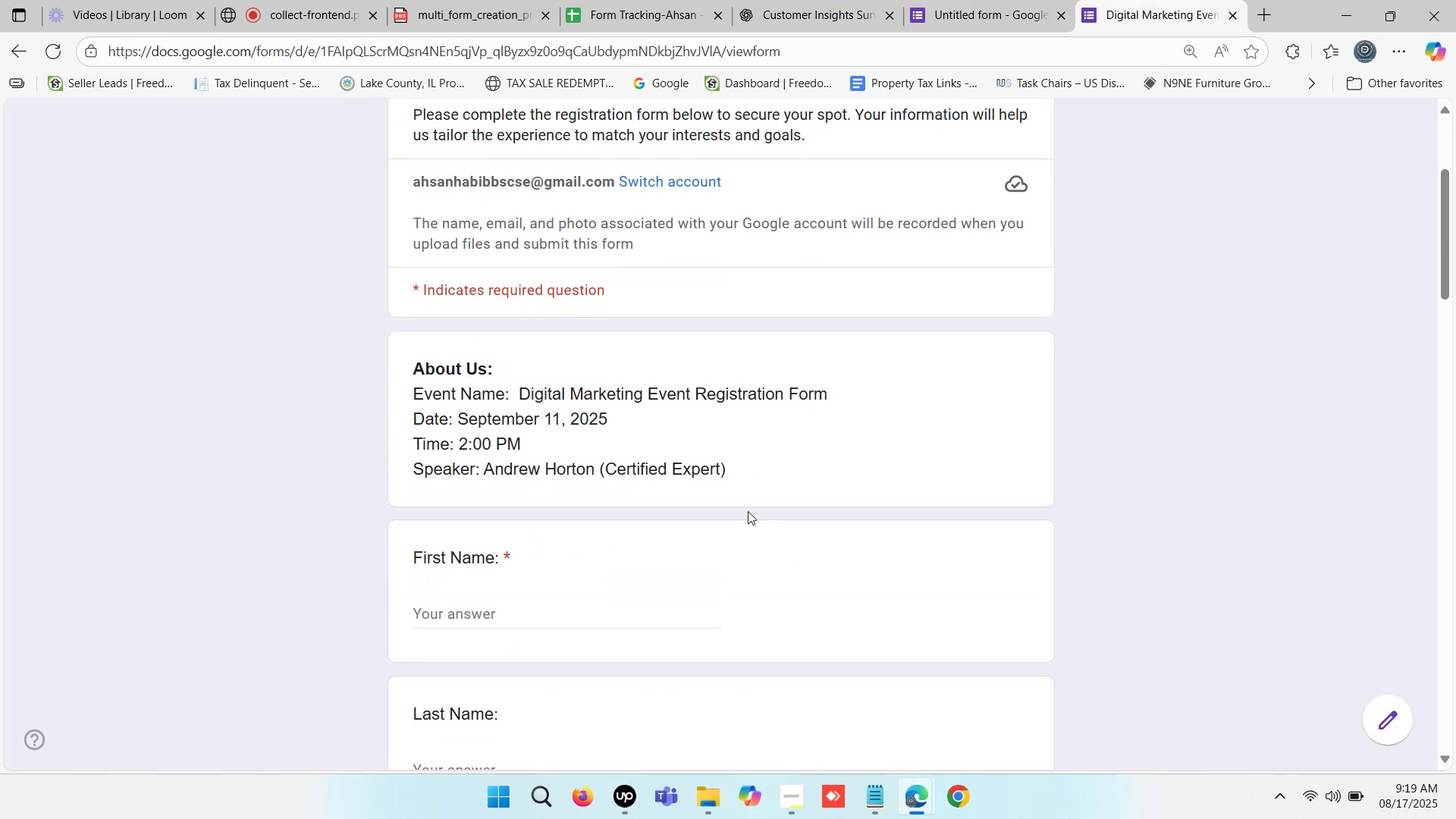 
left_click_drag(start_coordinate=[745, 465], to_coordinate=[359, 369])
 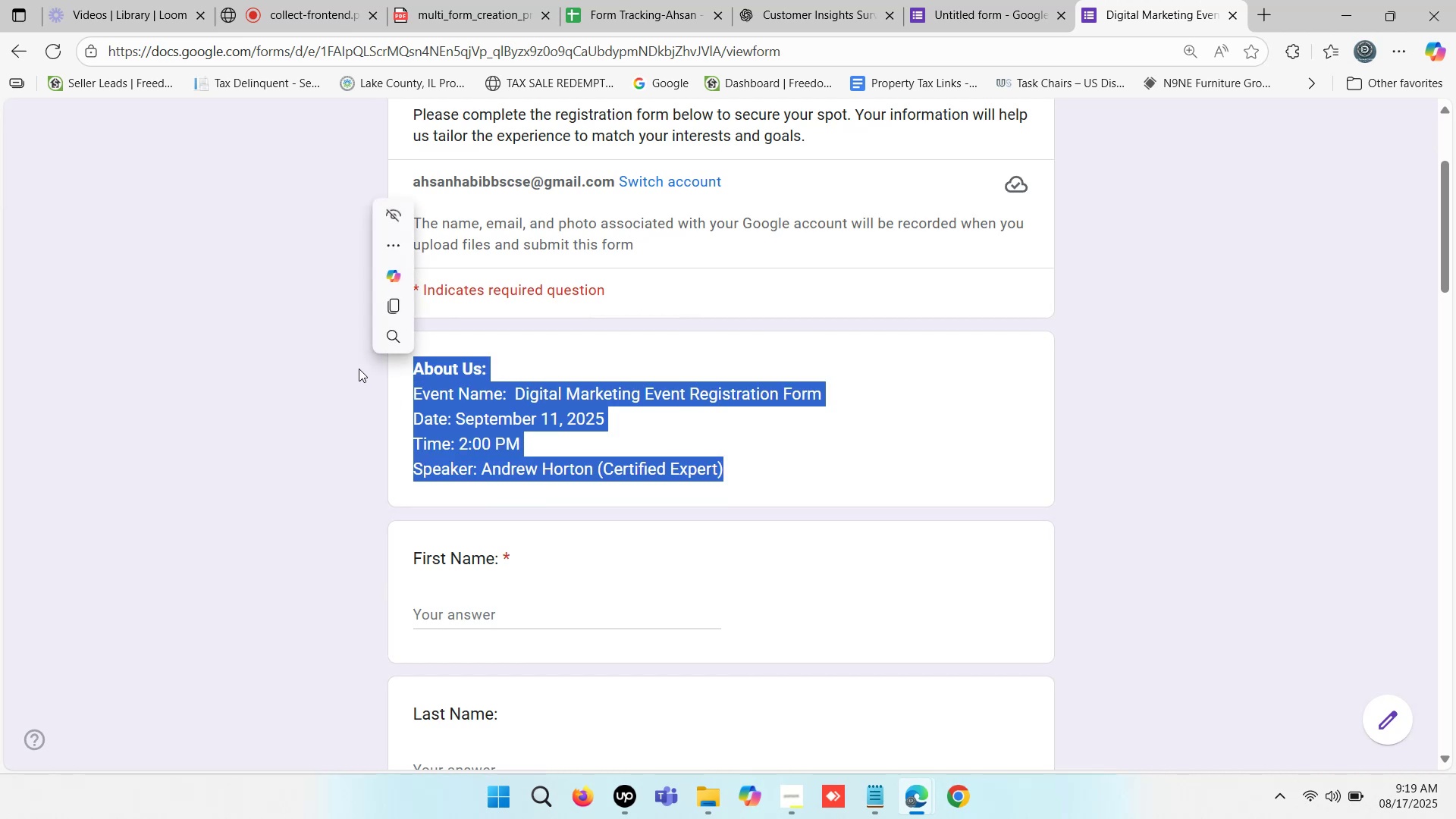 
key(Control+C)
 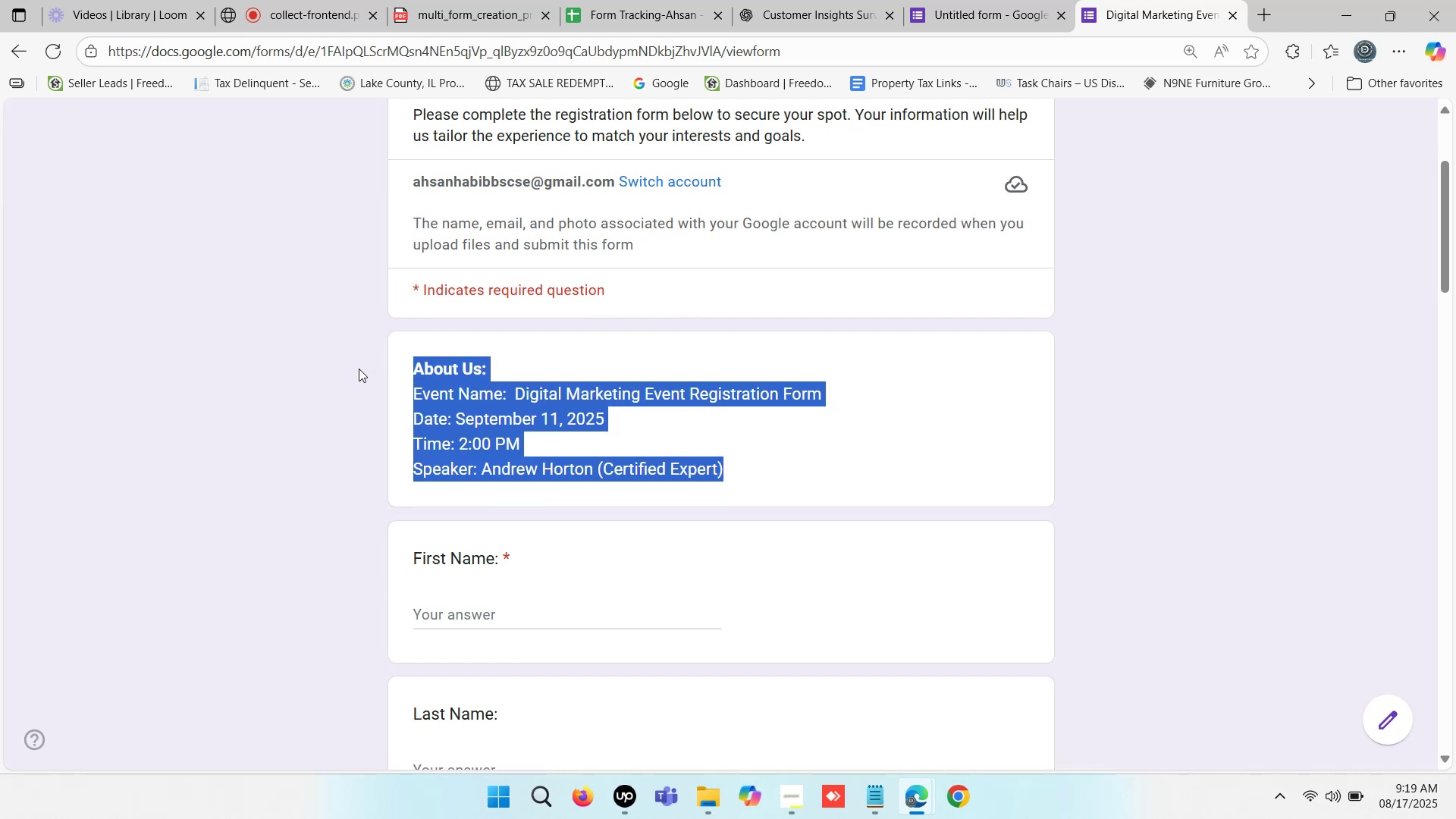 
key(Control+C)
 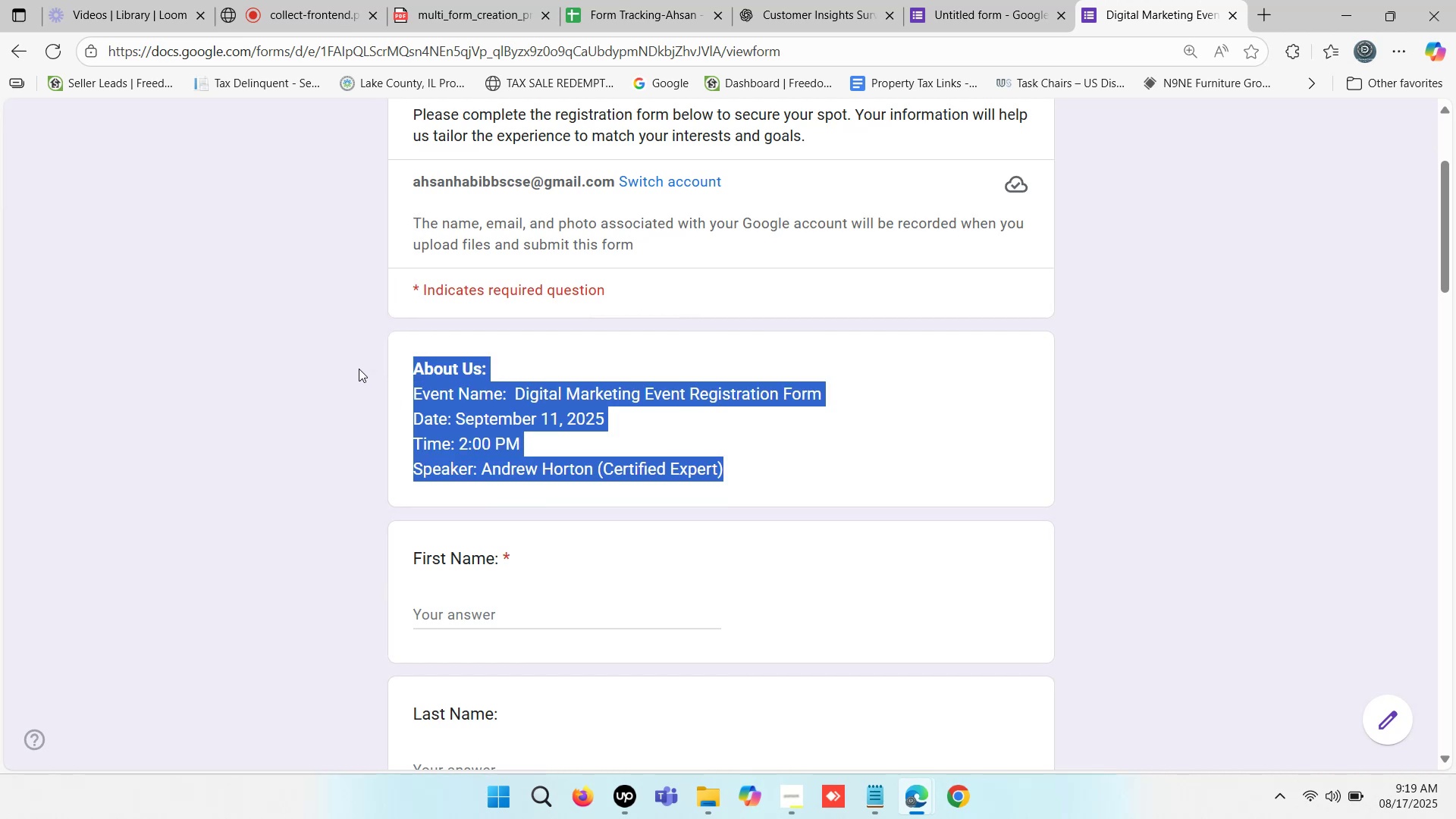 
key(Control+C)
 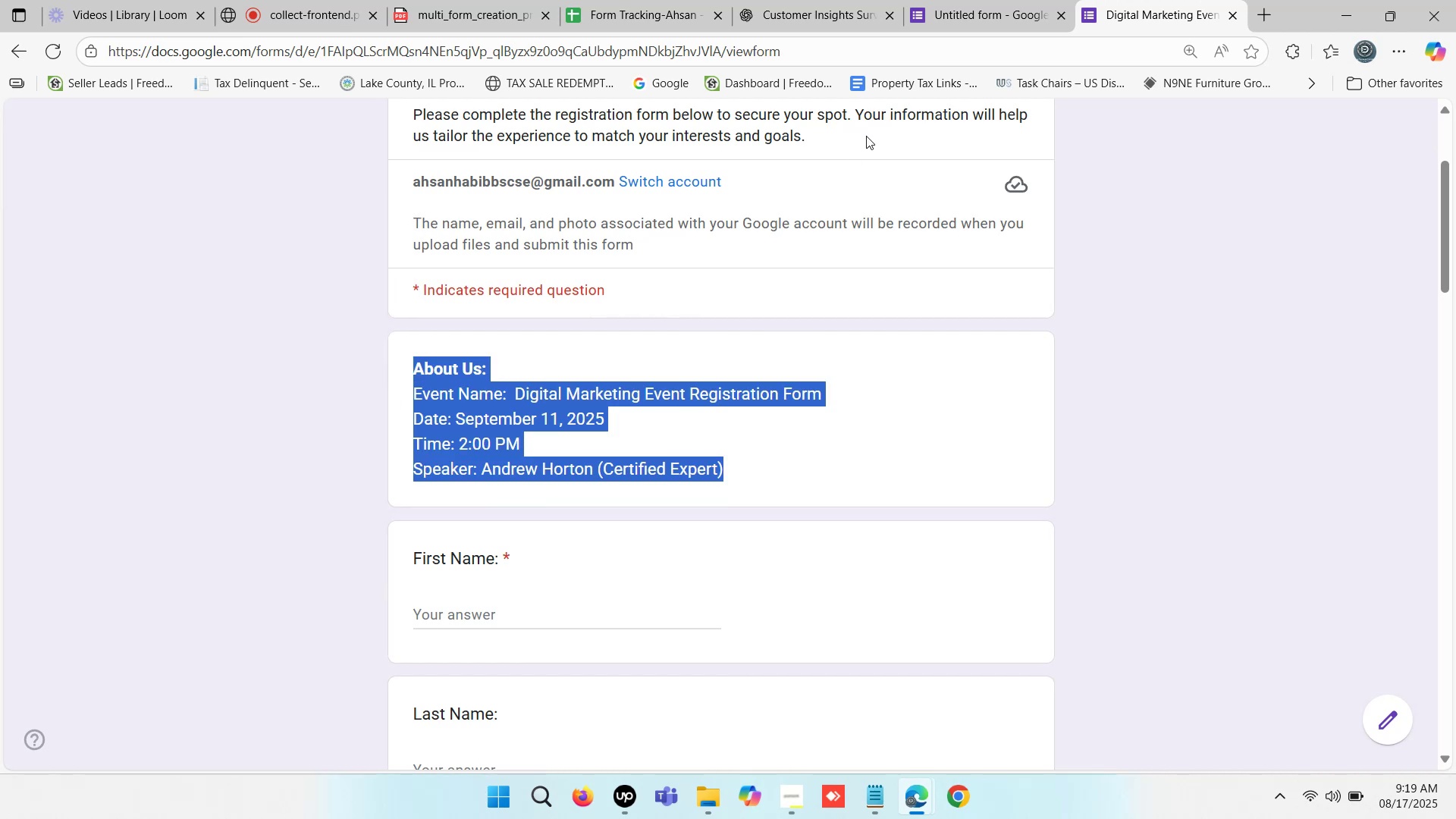 
key(Control+C)
 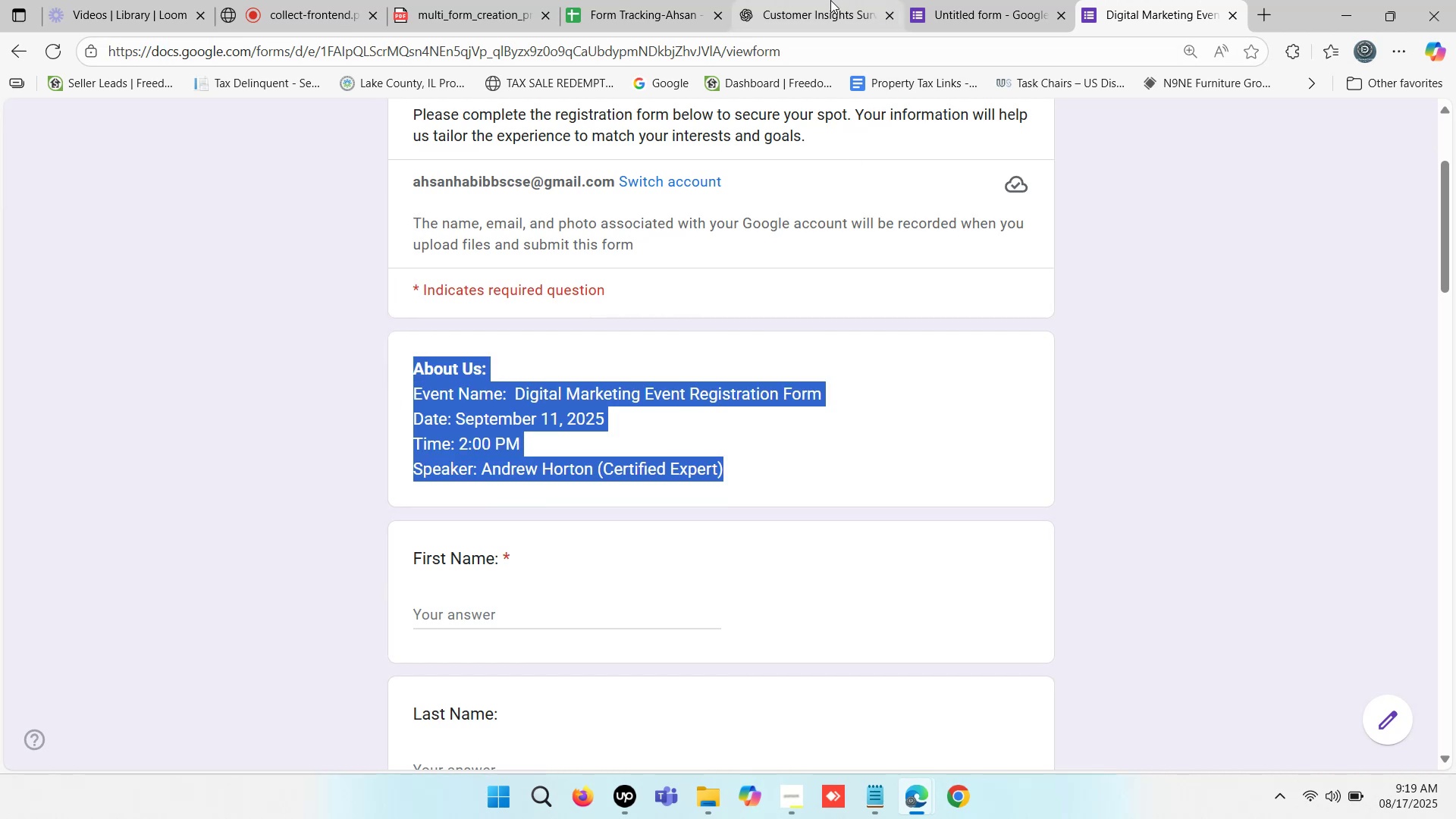 
left_click([830, 0])
 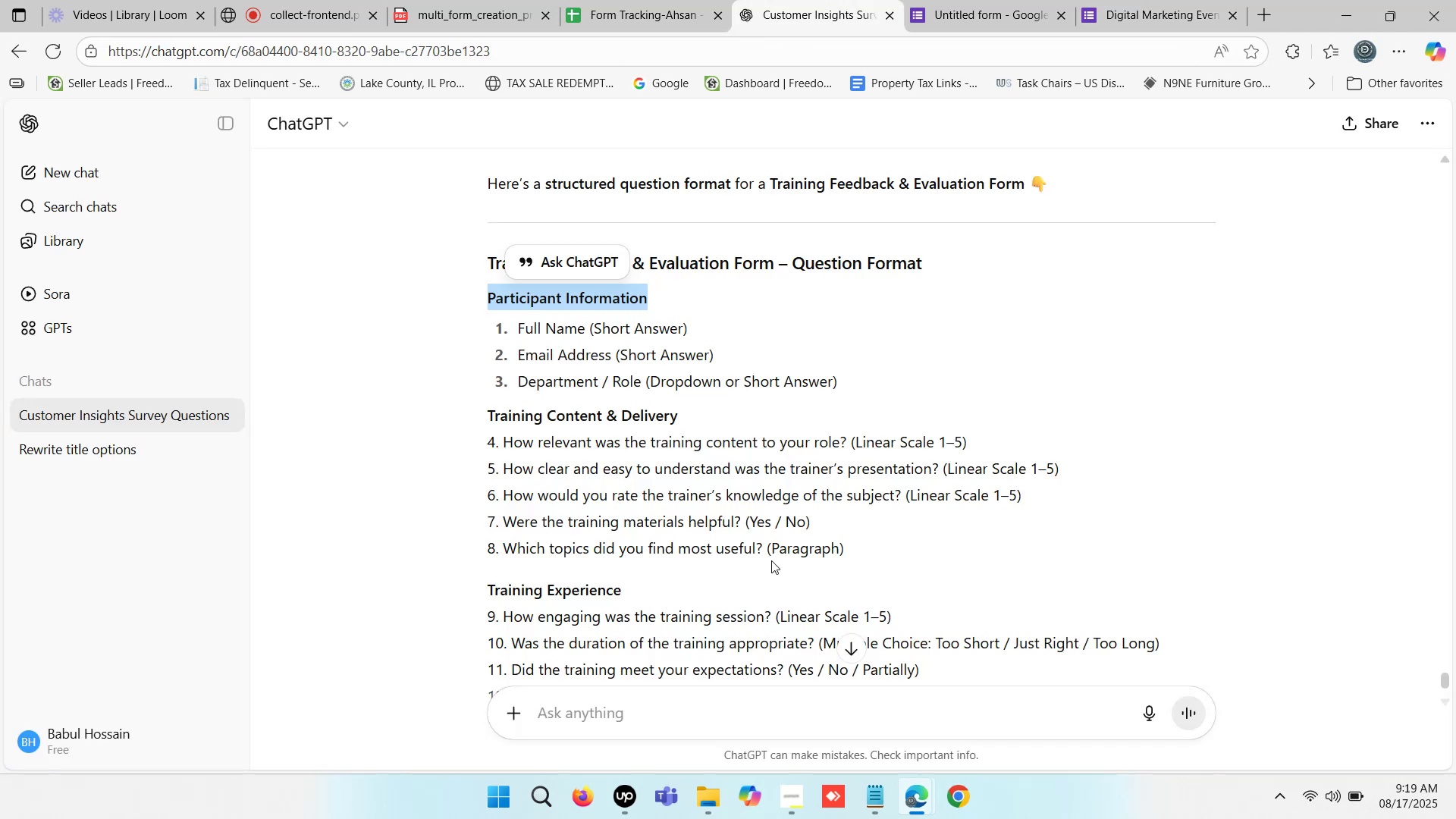 
left_click([664, 720])
 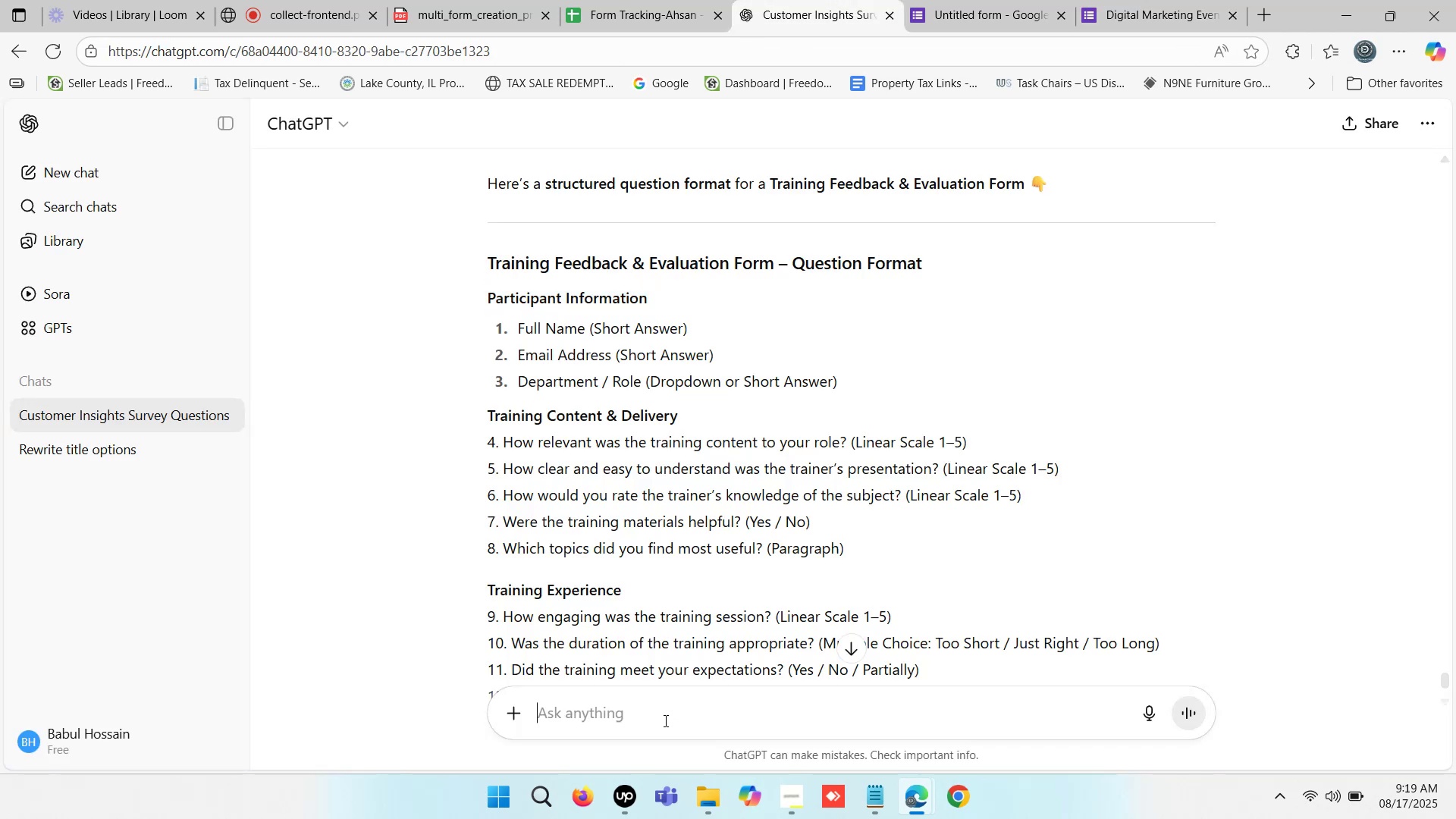 
key(Control+V)
 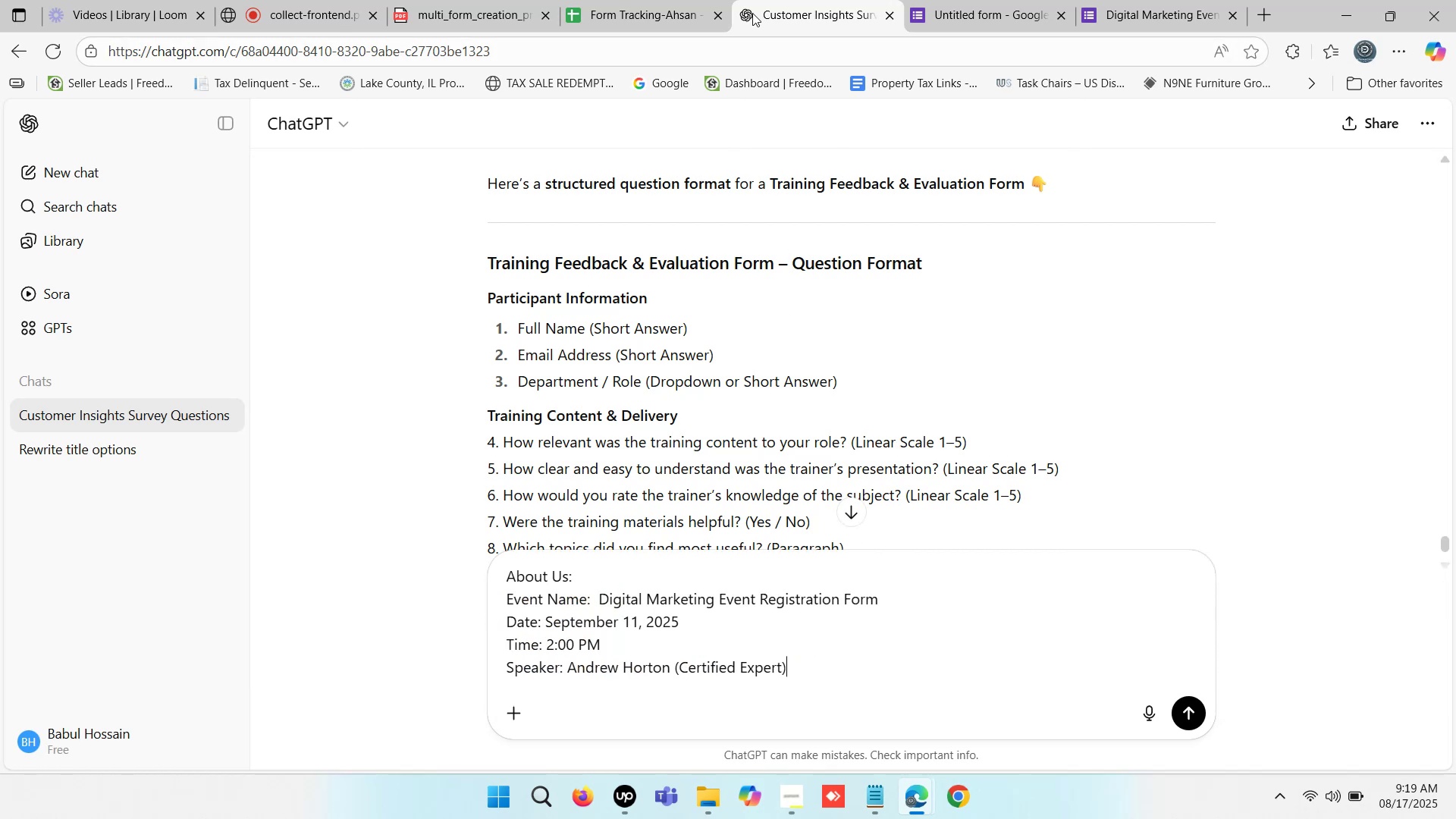 
left_click([631, 3])
 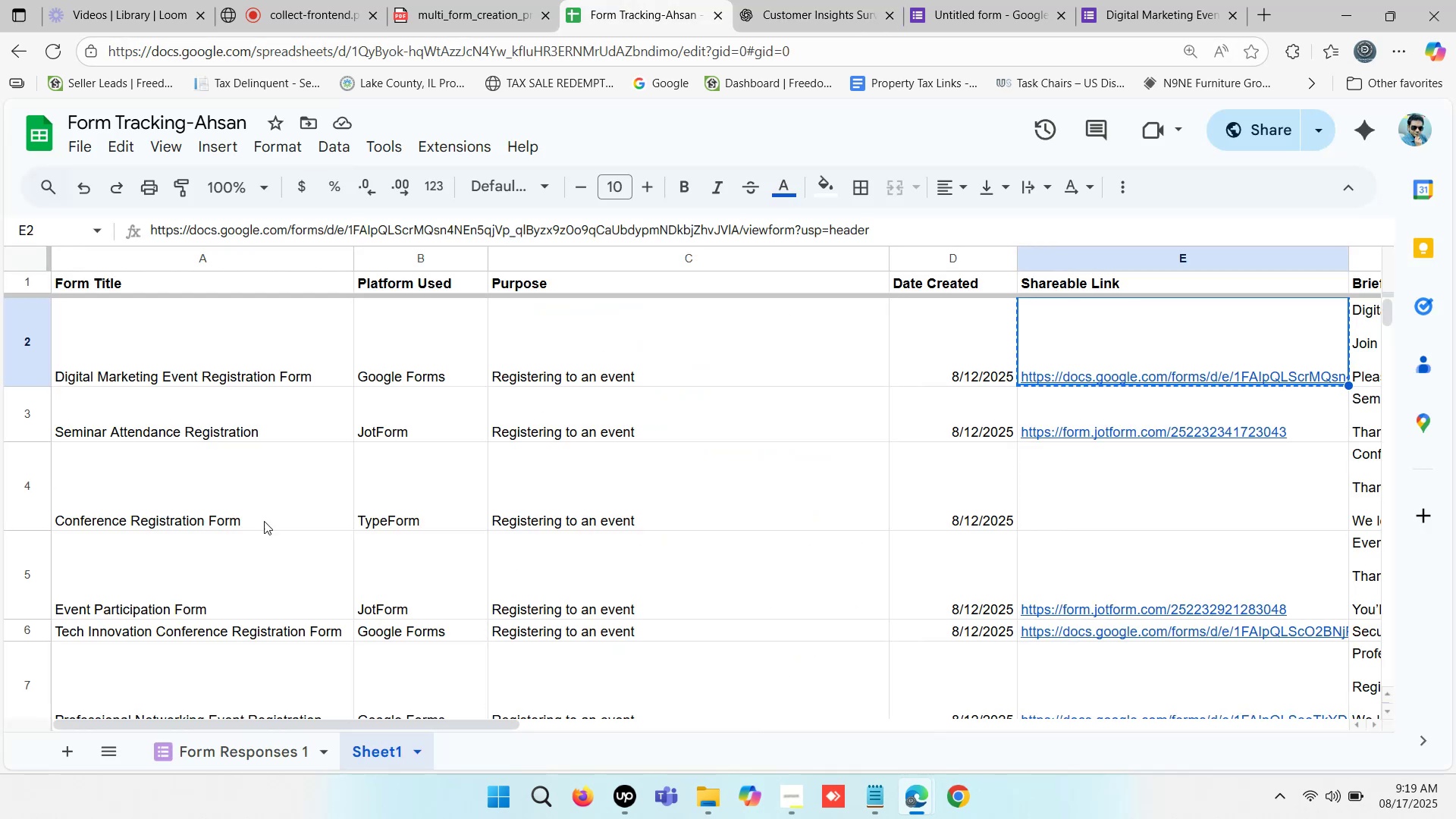 
scroll: coordinate [215, 584], scroll_direction: down, amount: 15.0
 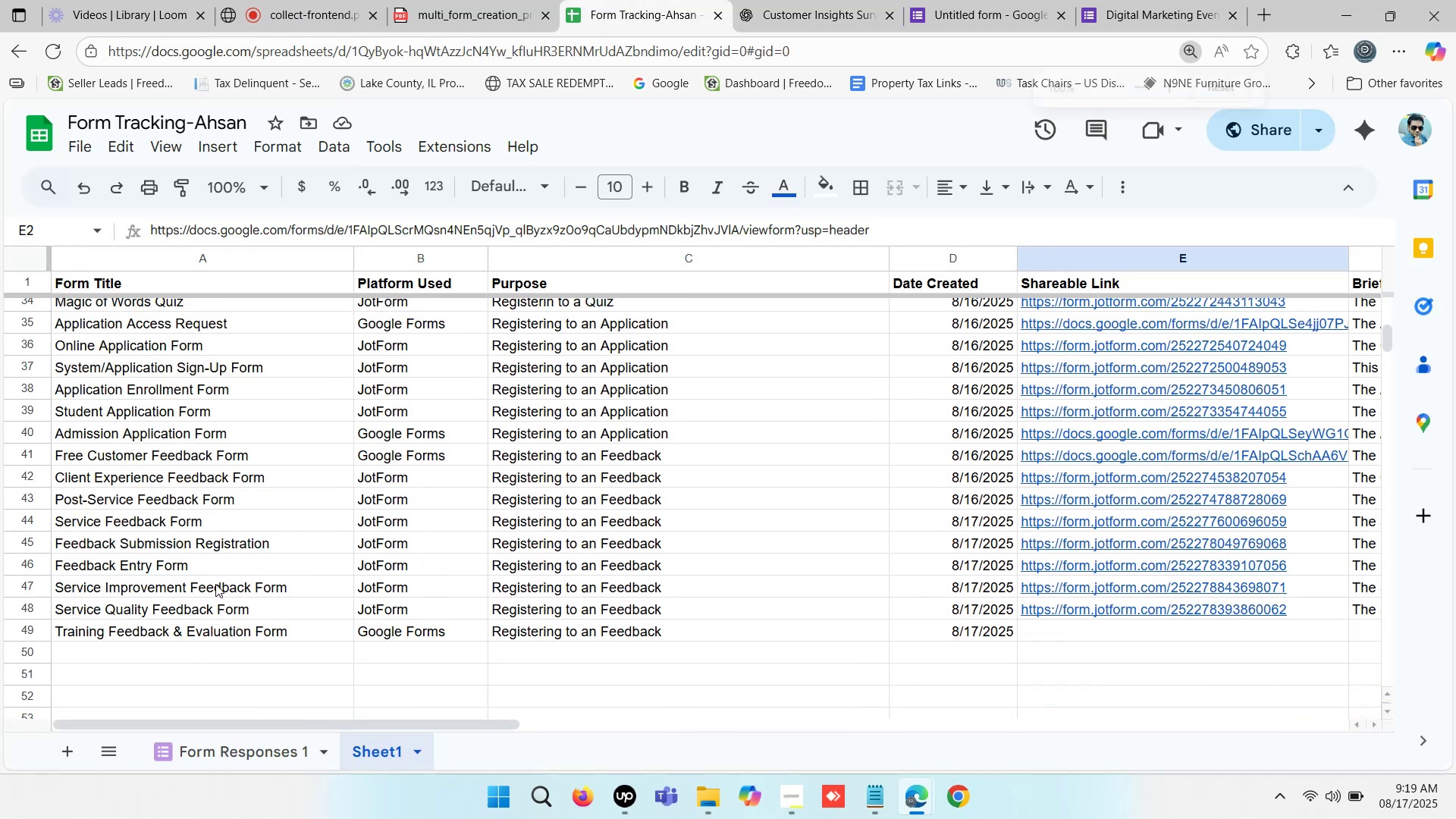 
hold_key(key=ControlLeft, duration=0.45)
 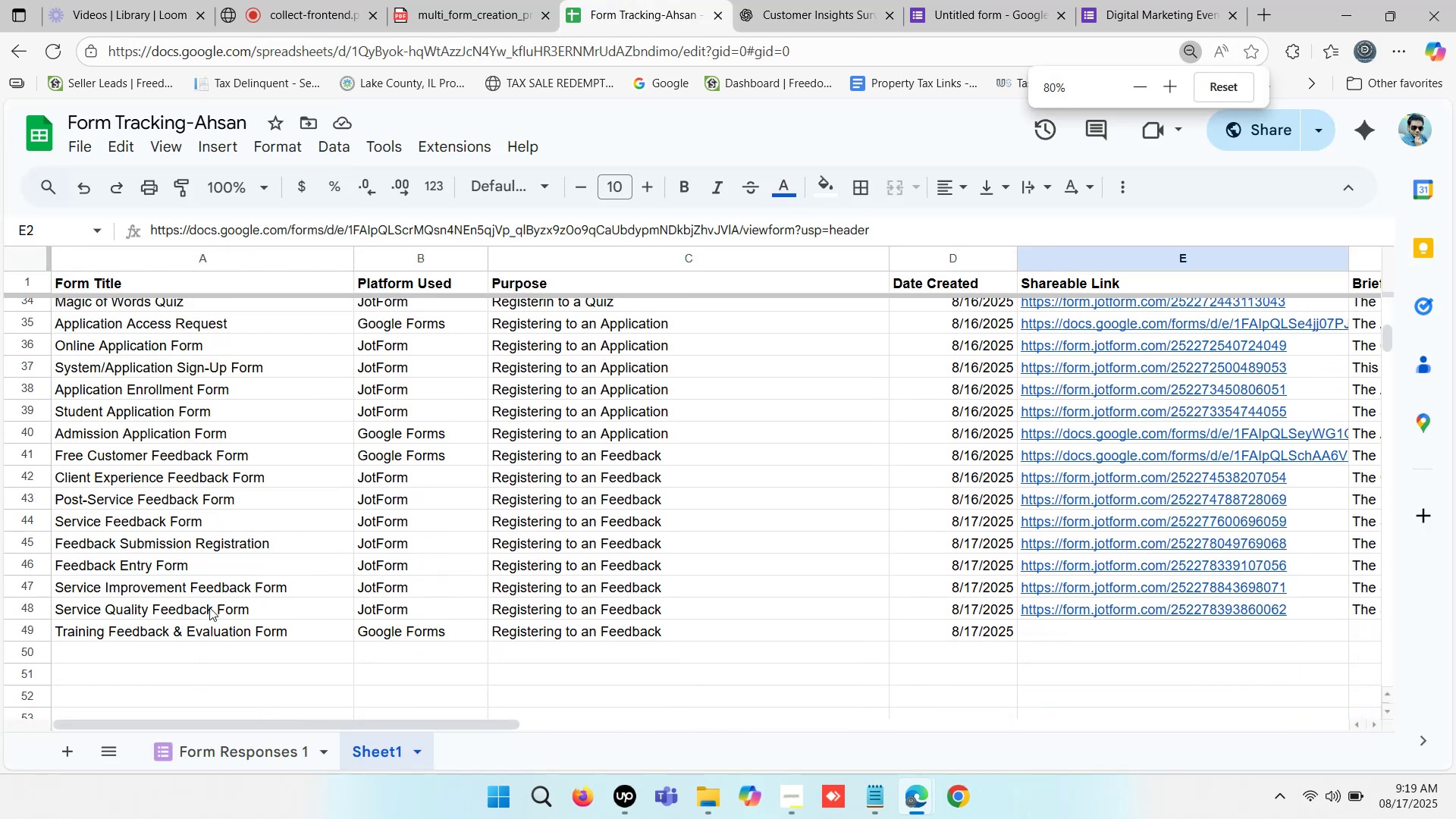 
left_click([202, 632])
 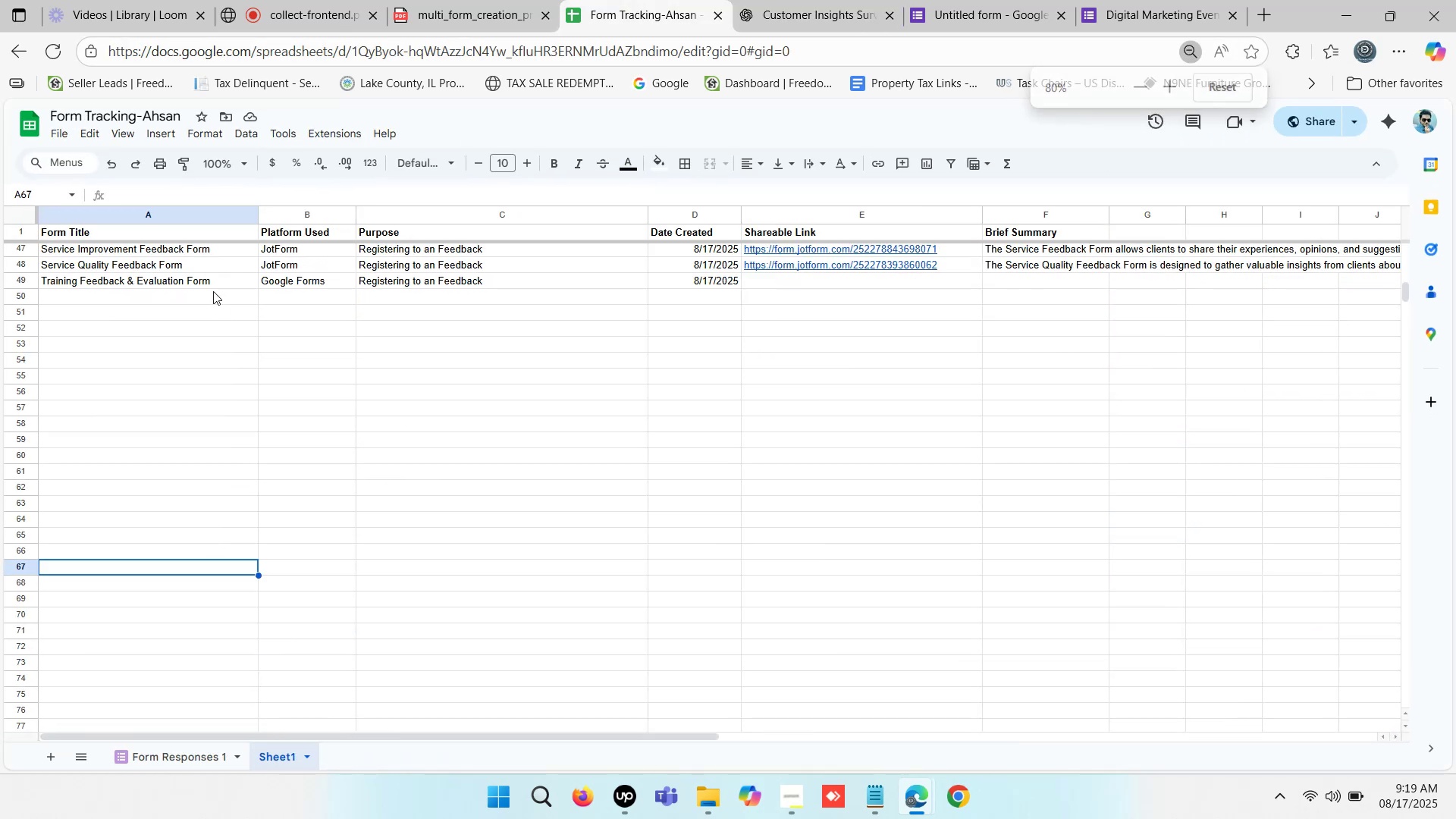 
left_click([201, 290])
 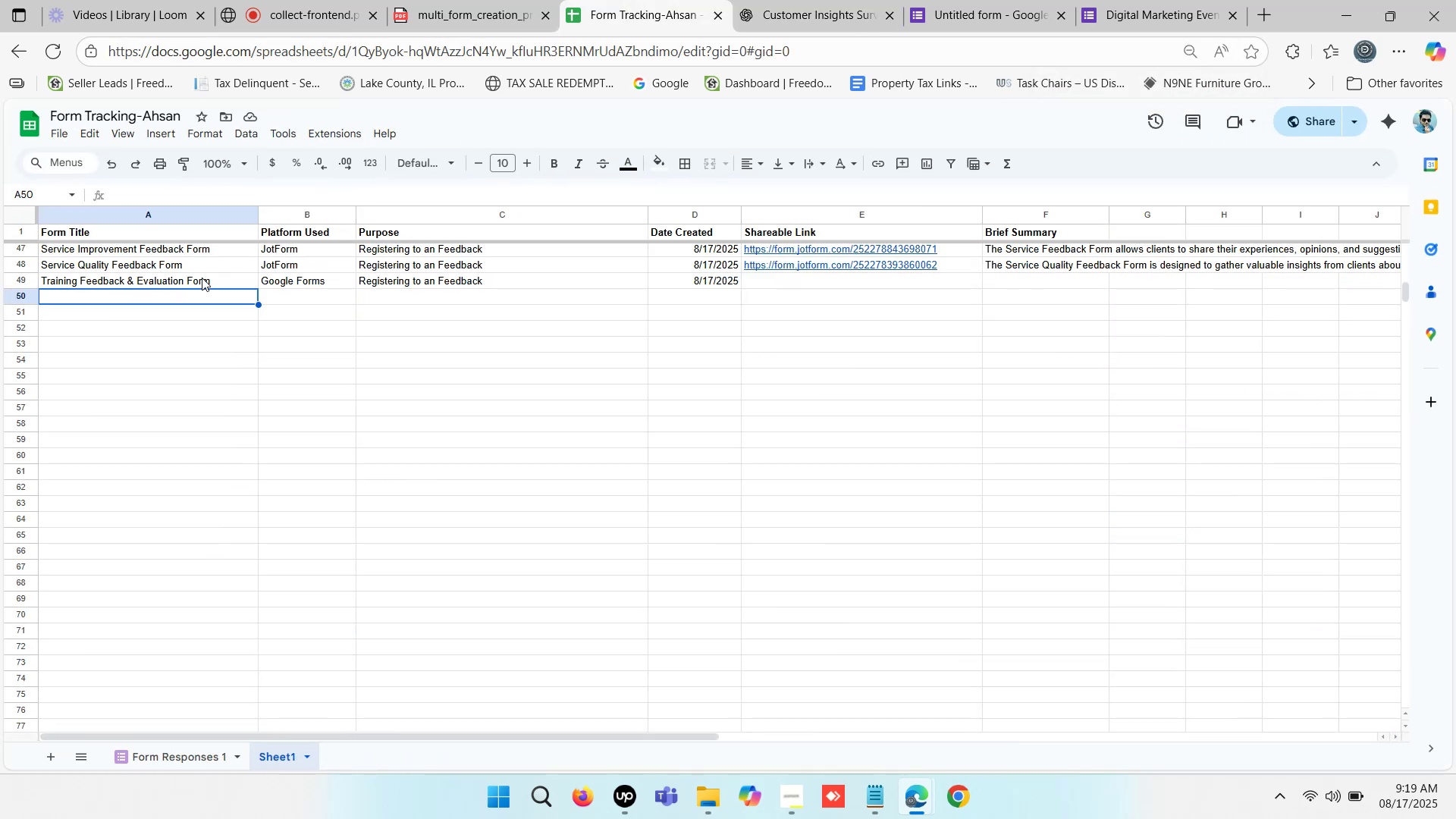 
left_click([202, 278])
 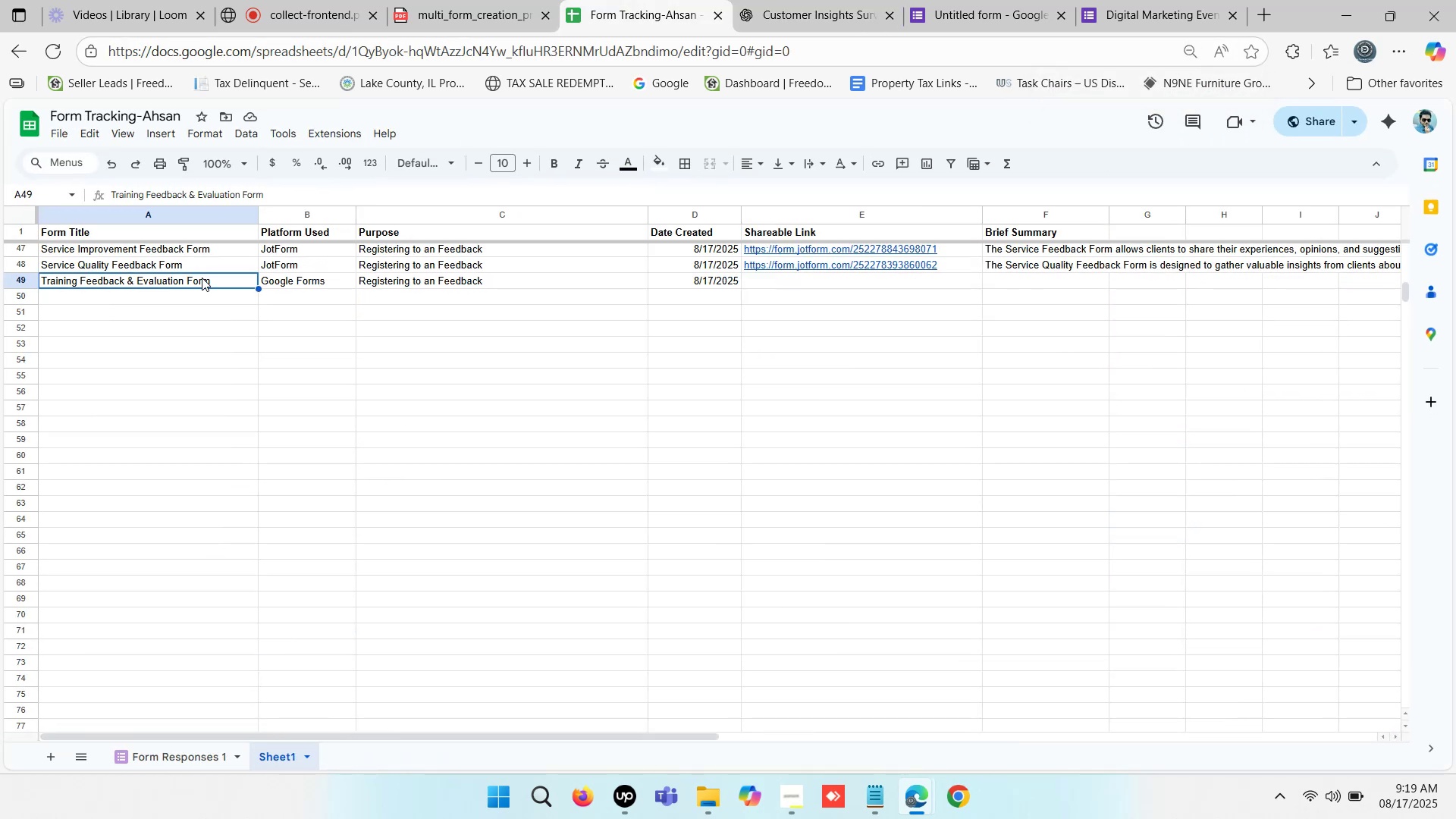 
key(Control+C)
 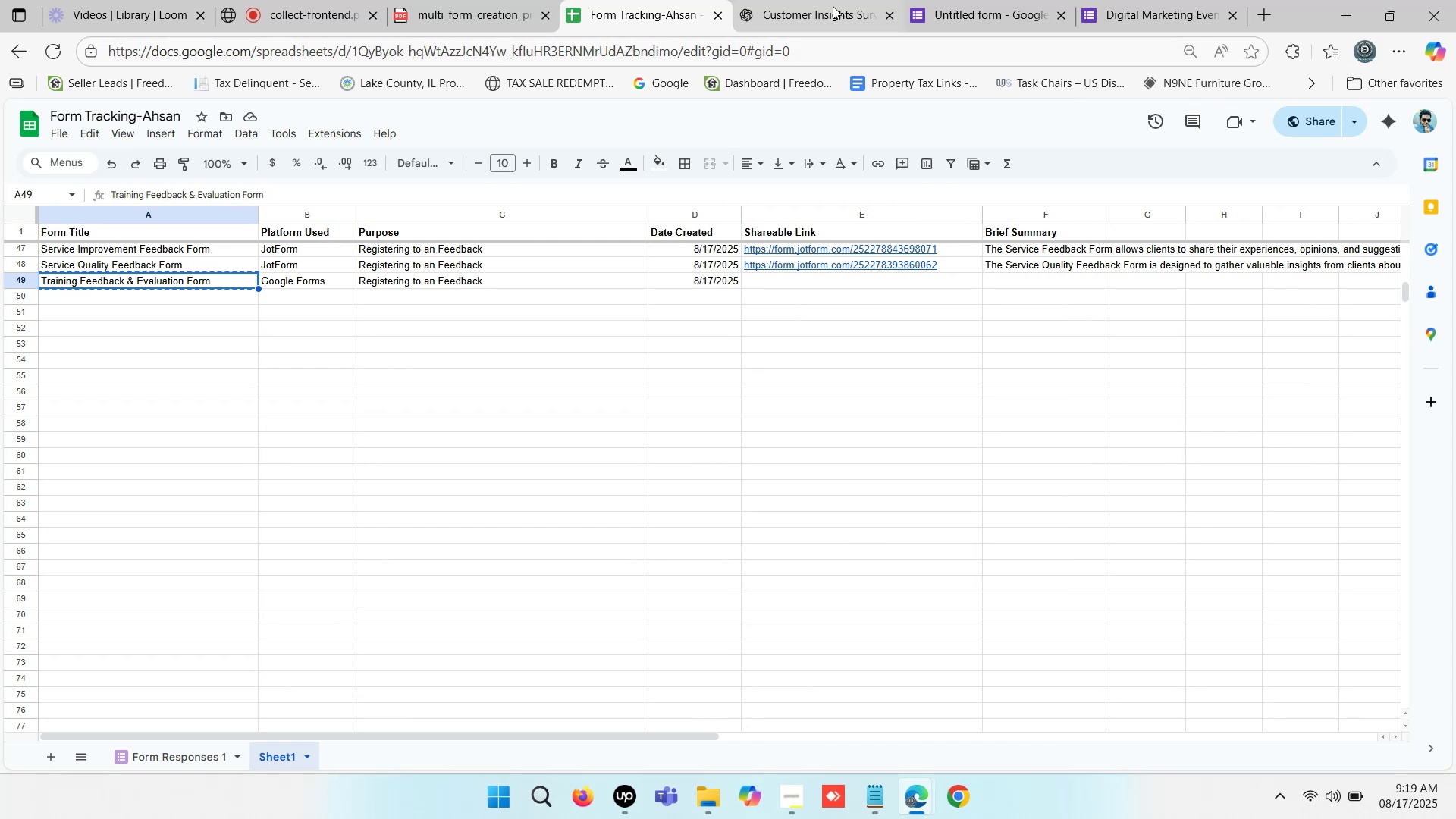 
left_click([817, 0])
 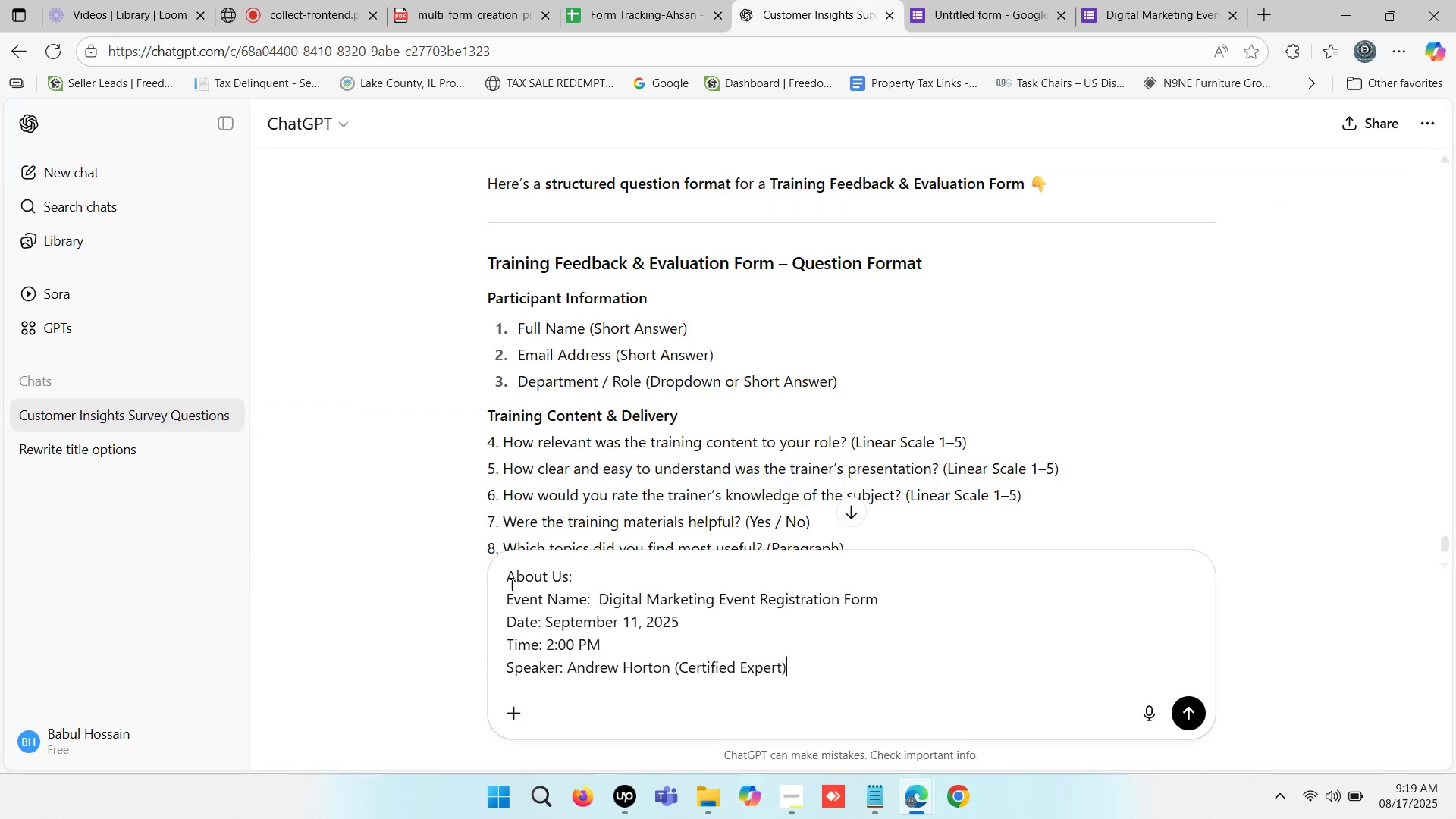 
left_click([507, 573])
 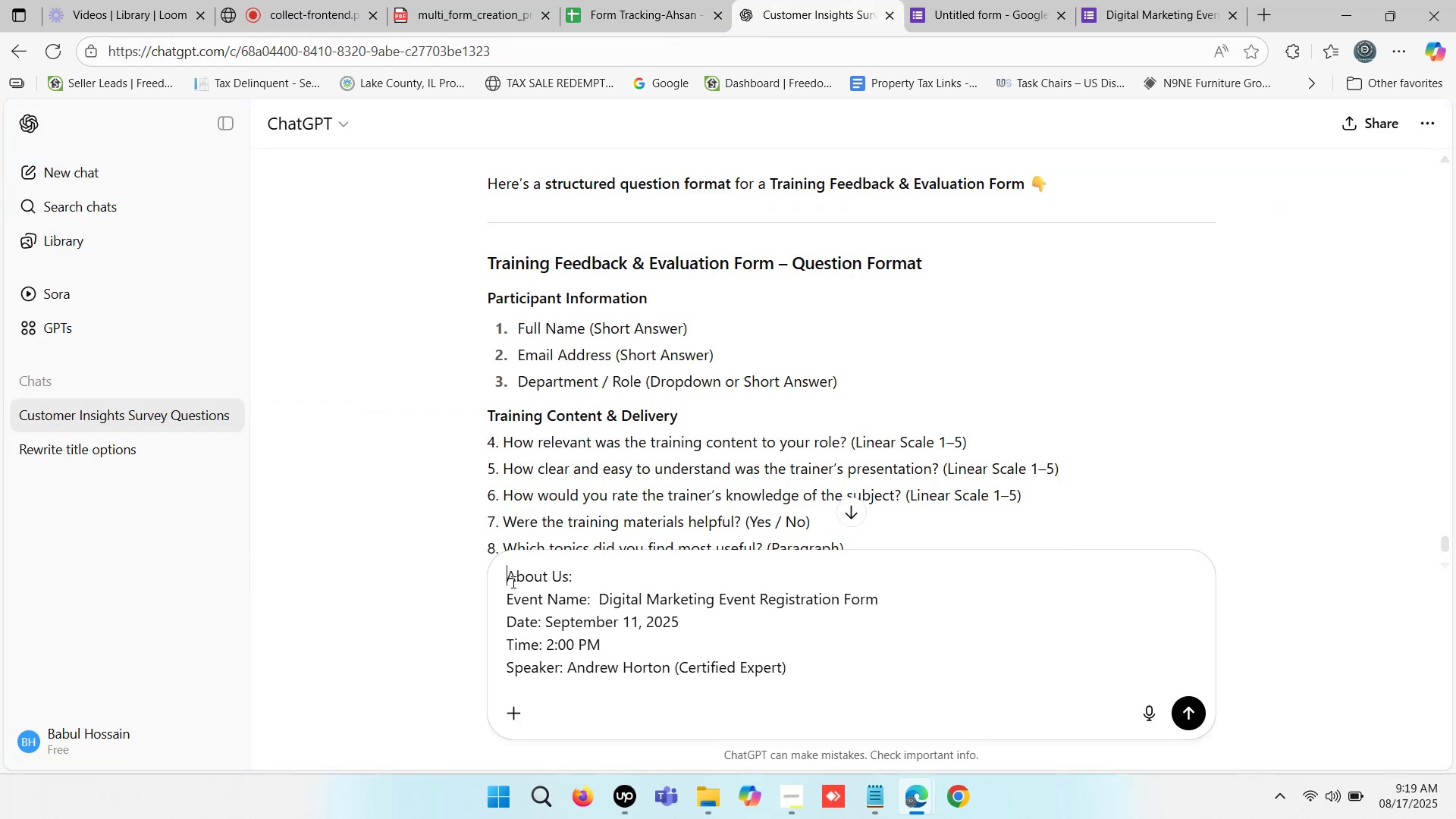 
key(Control+V)
 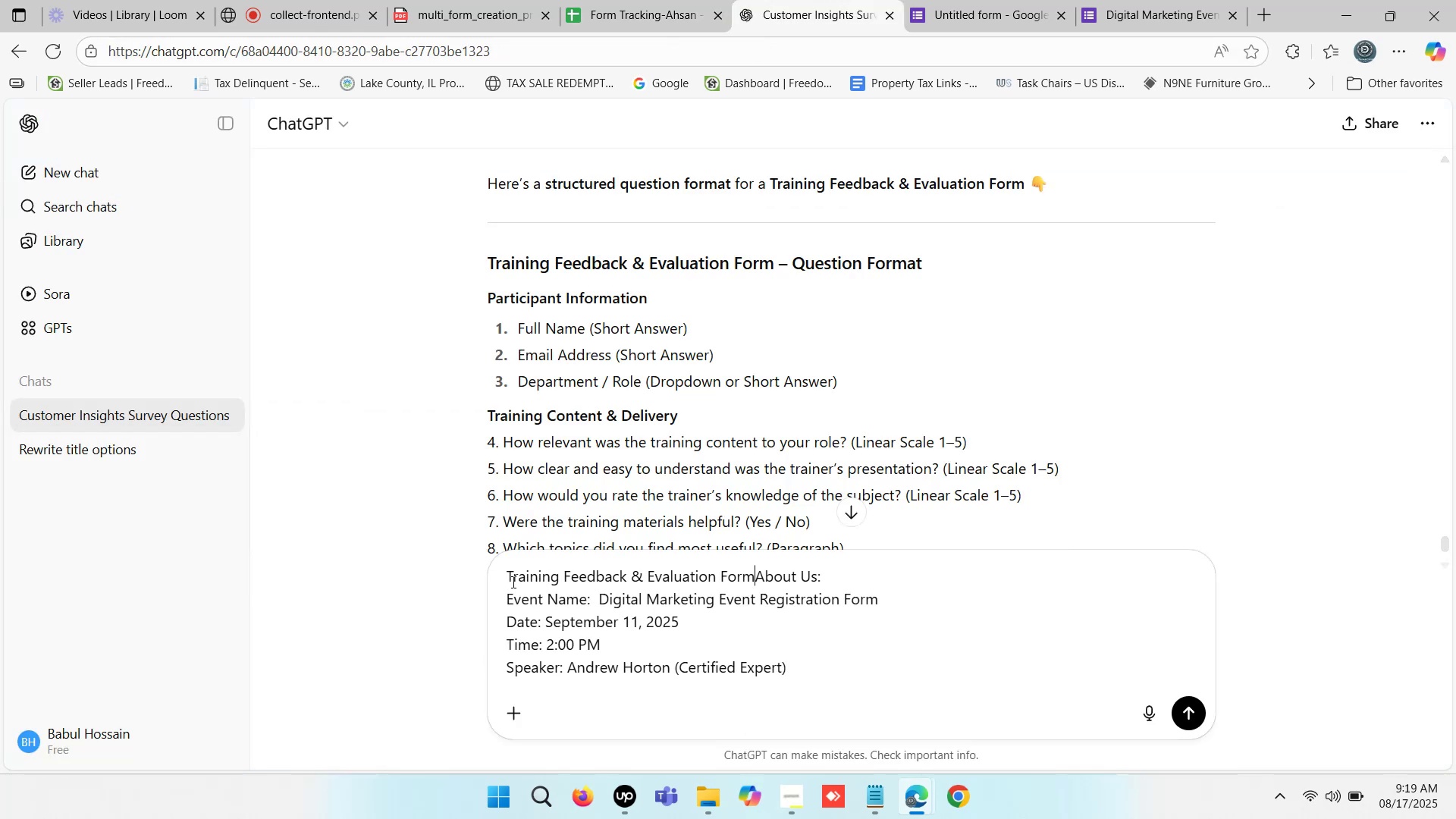 
key(Space)
 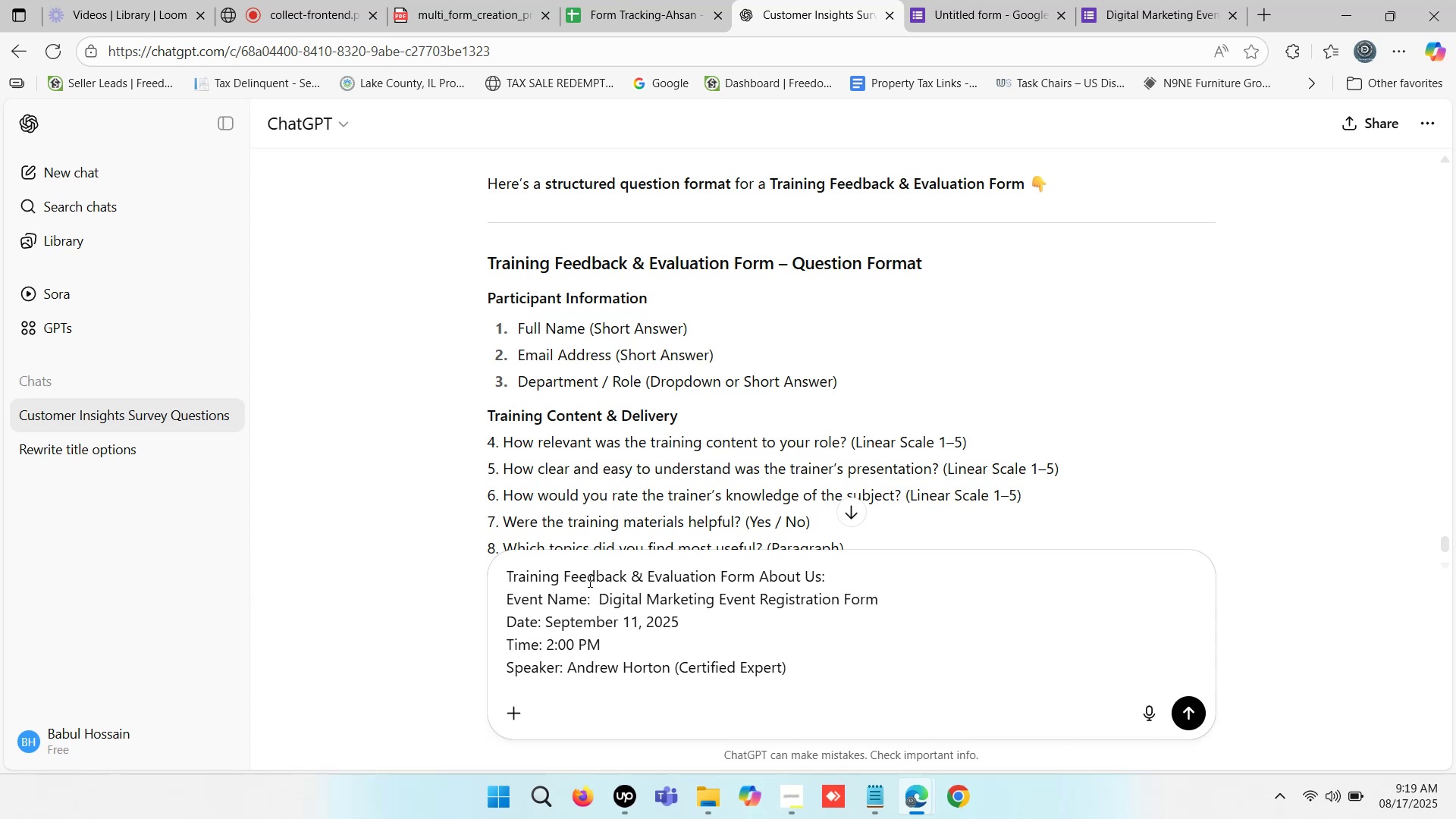 
wait(6.22)
 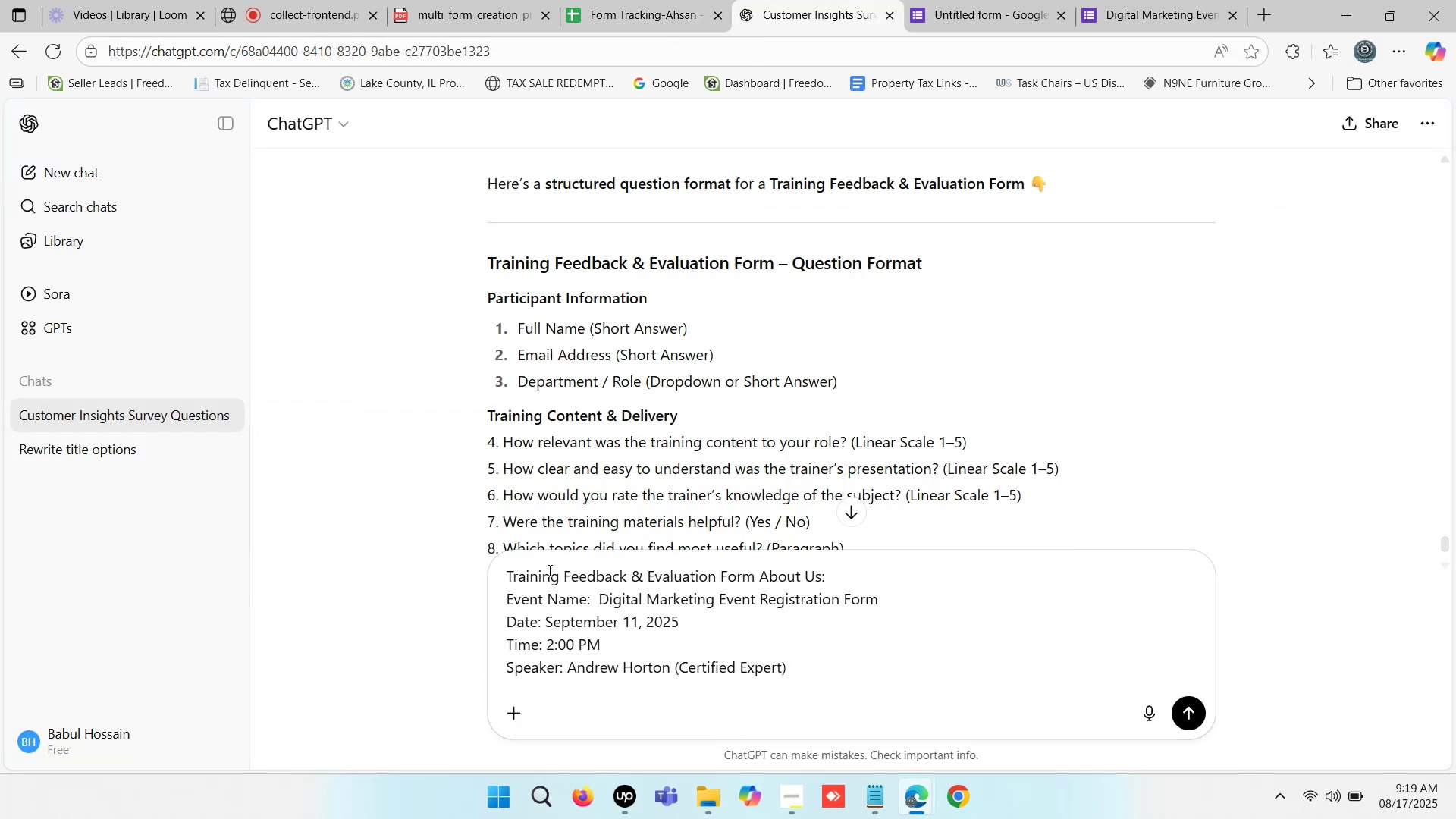 
key(Control+Z)
 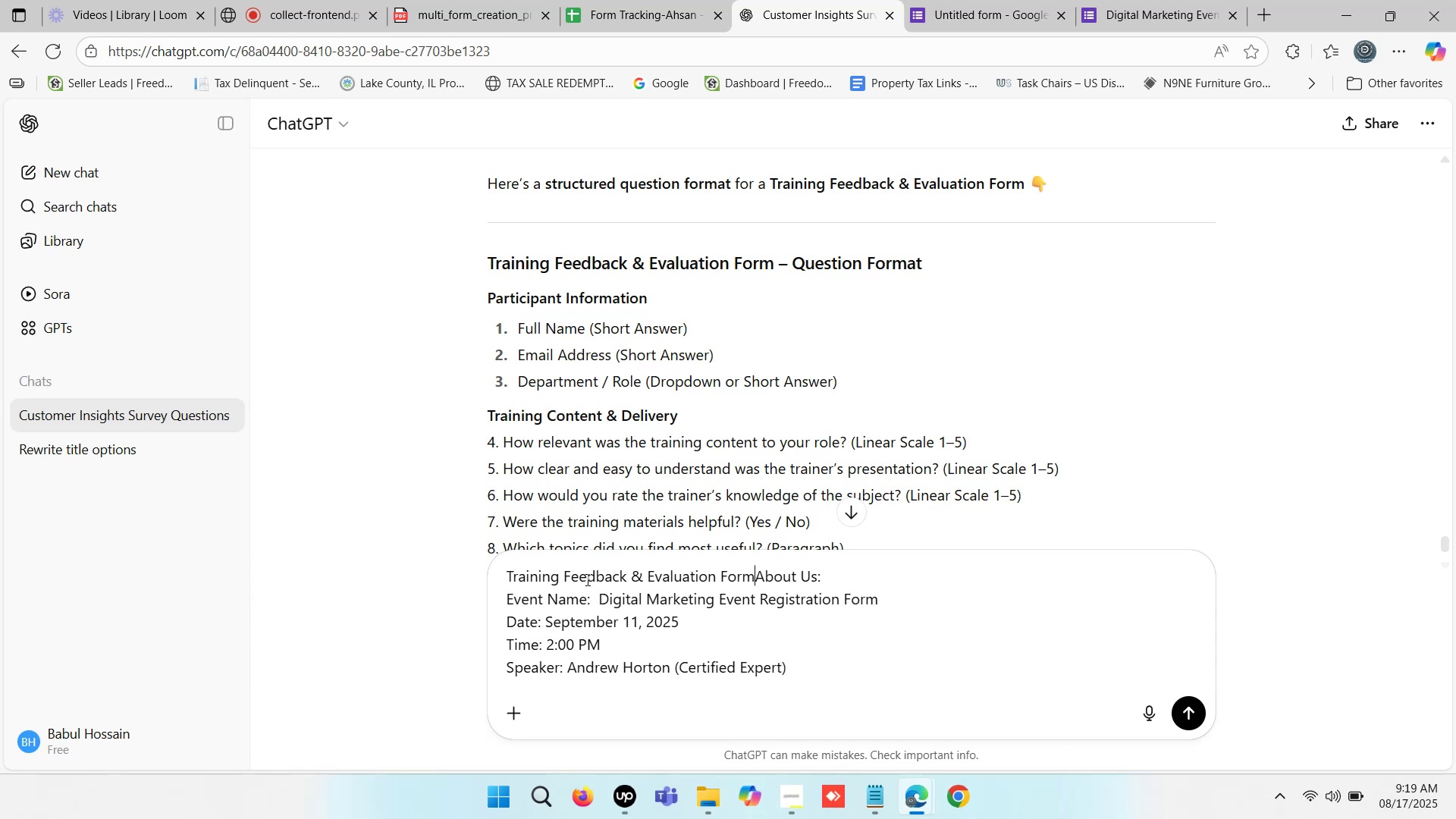 
key(Control+Z)
 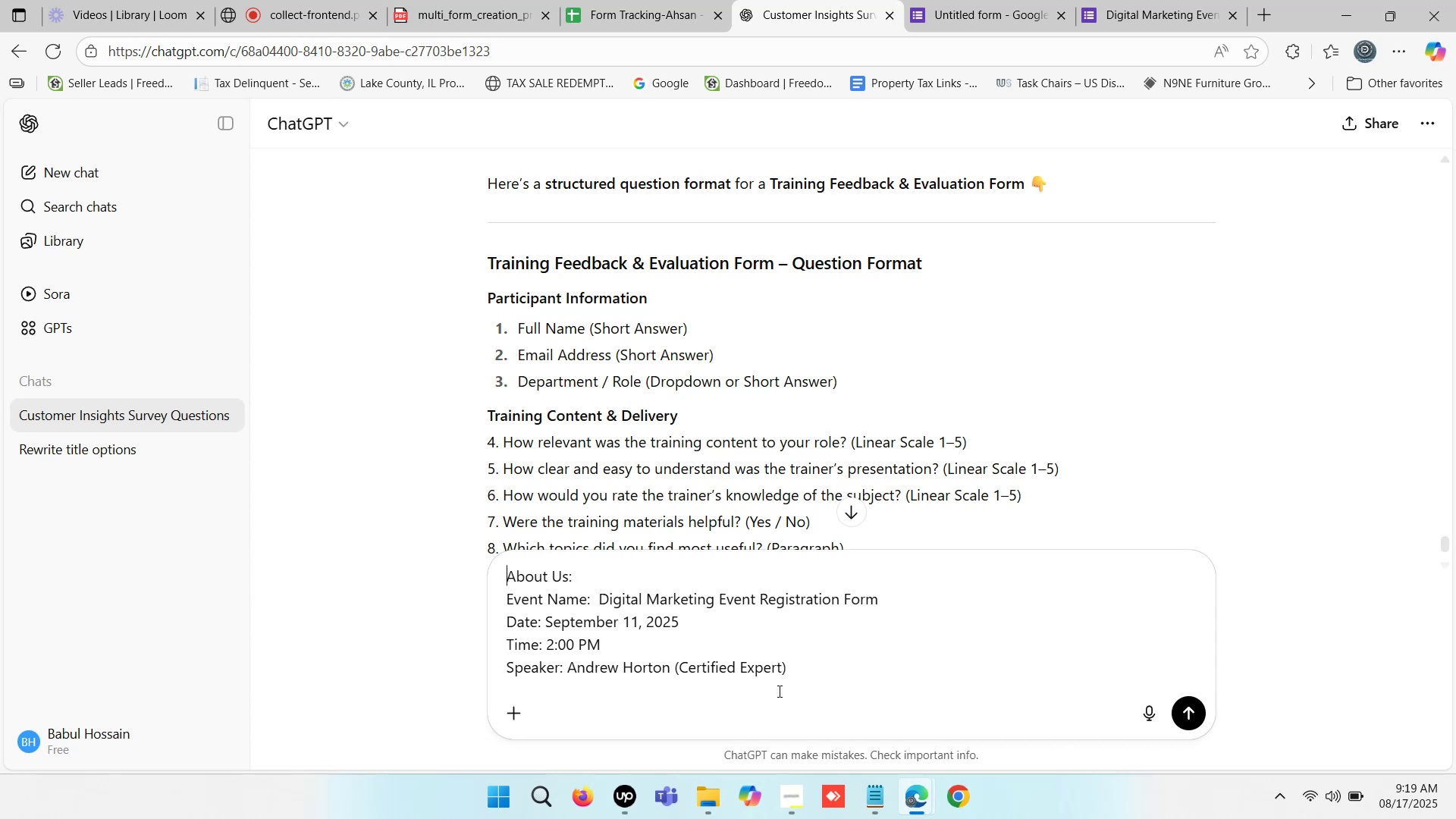 
left_click([794, 657])
 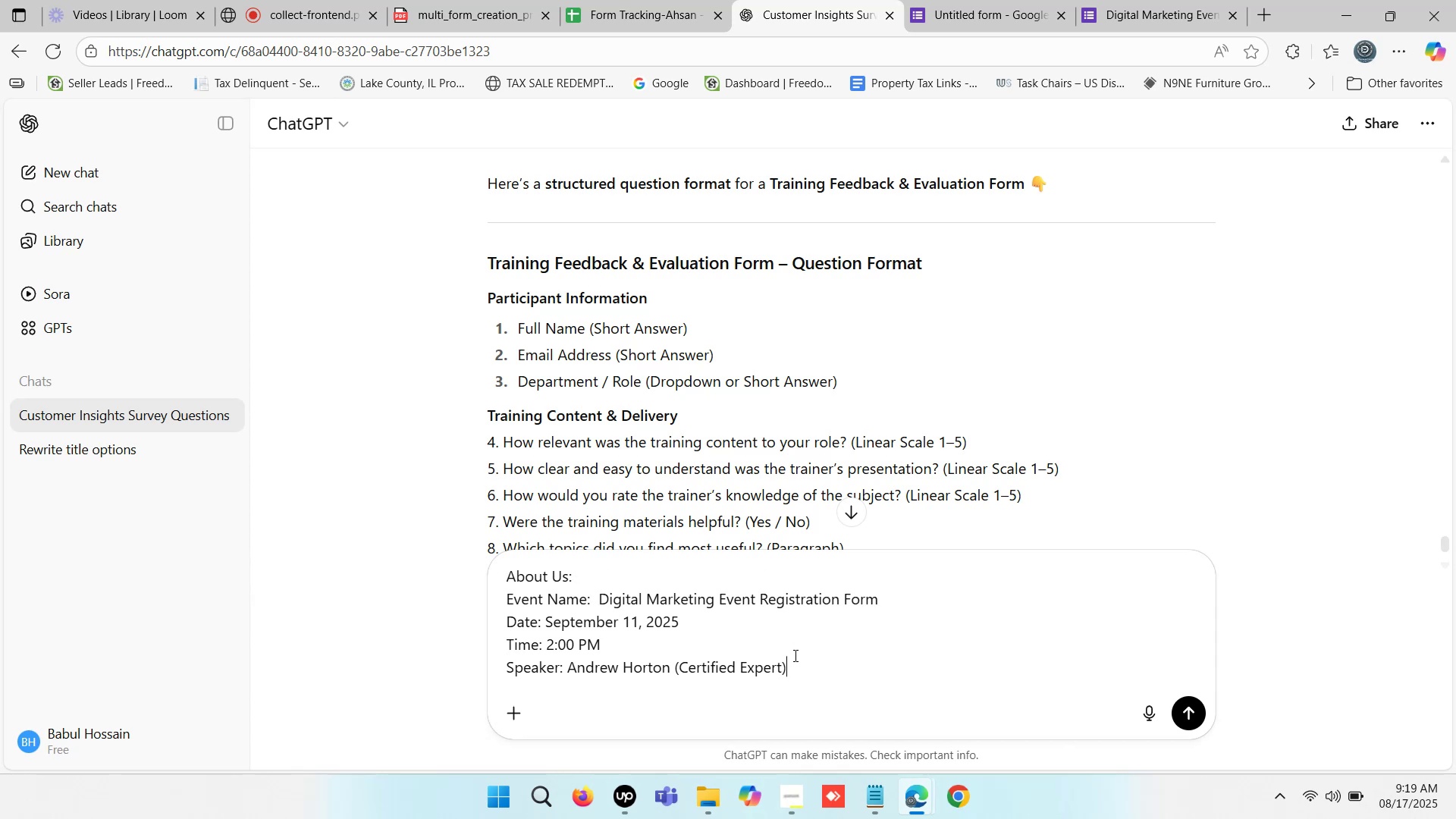 
scroll: coordinate [789, 654], scroll_direction: down, amount: 2.0
 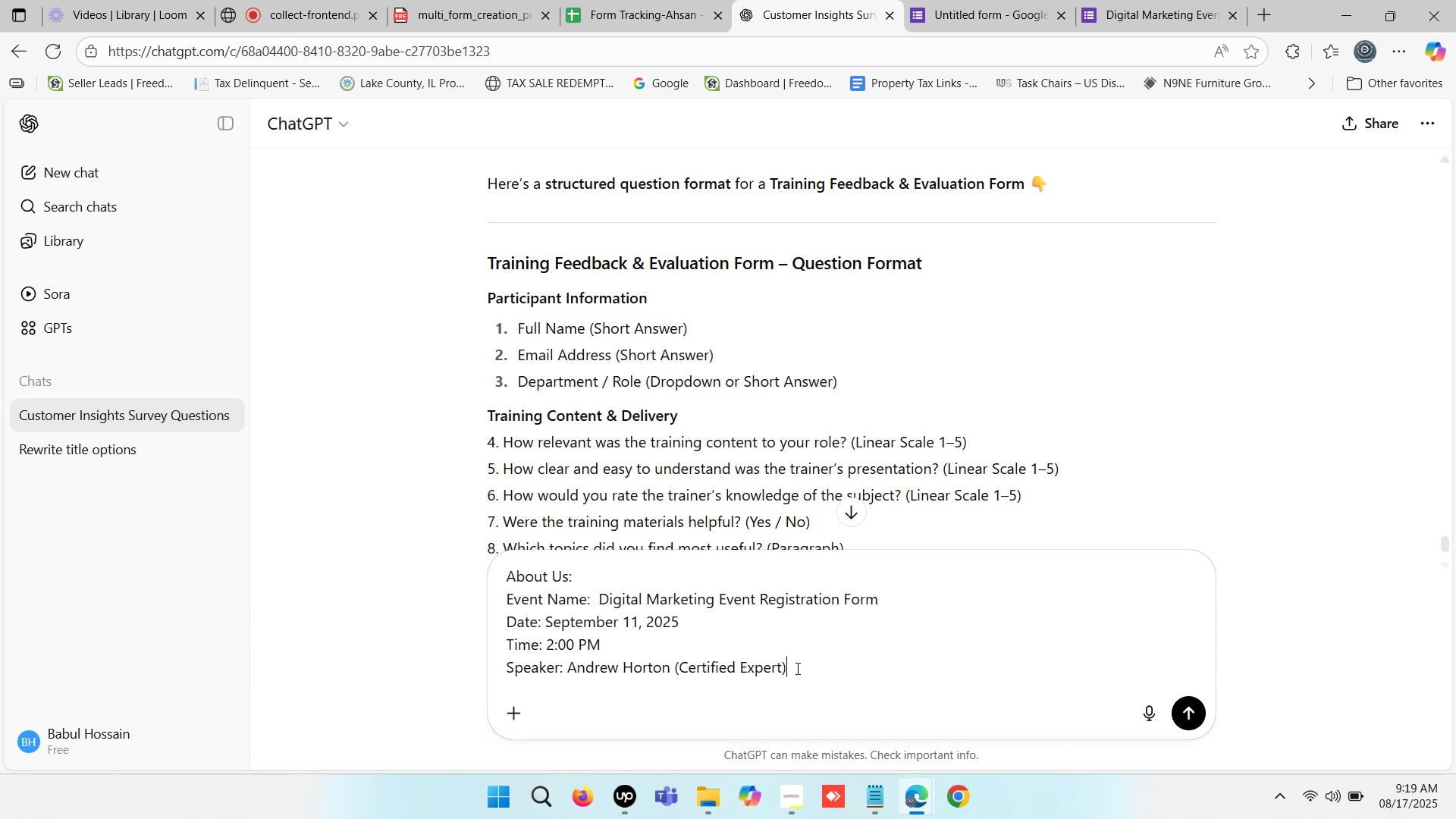 
key(Minus)
 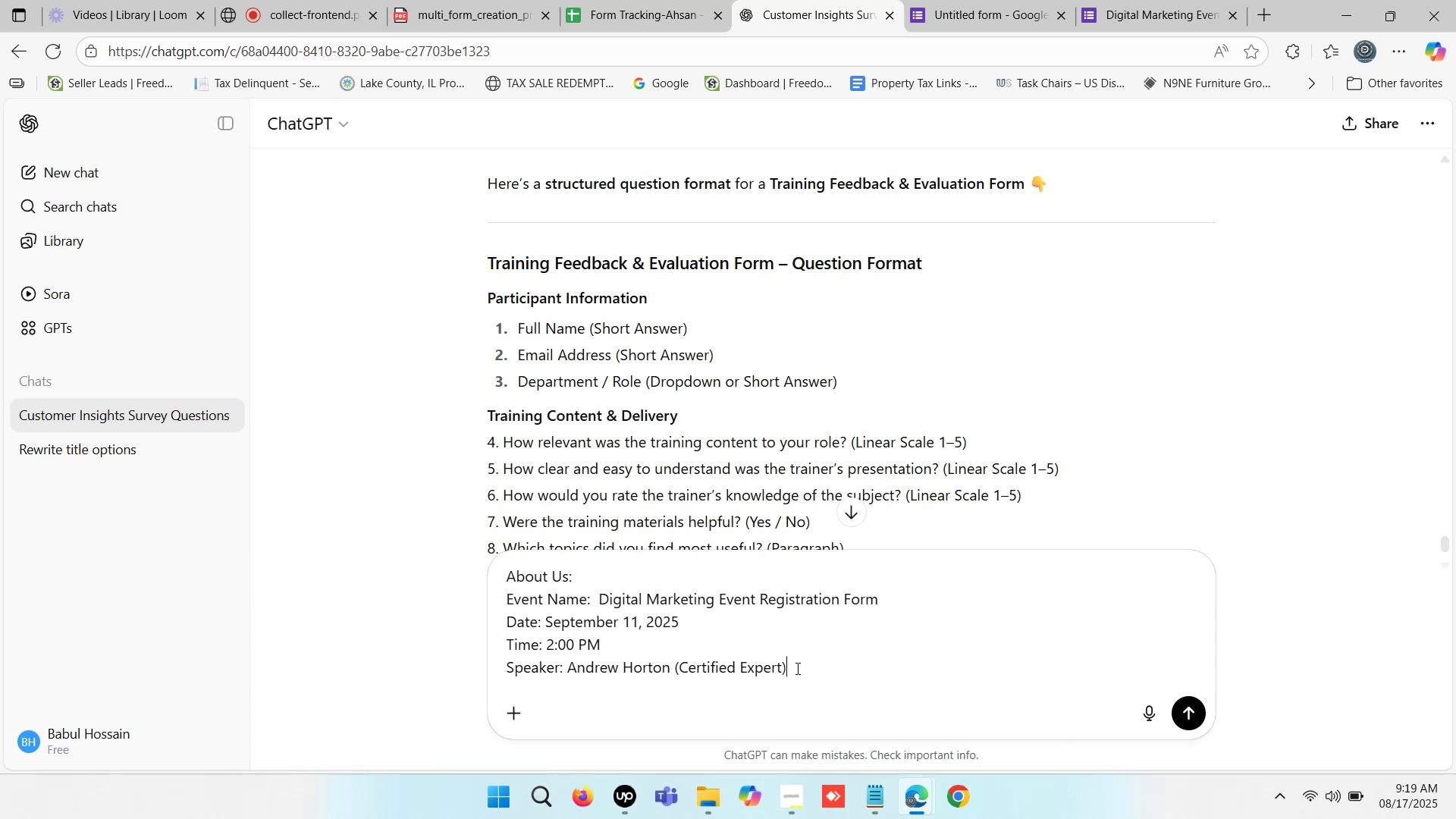 
key(Space)
 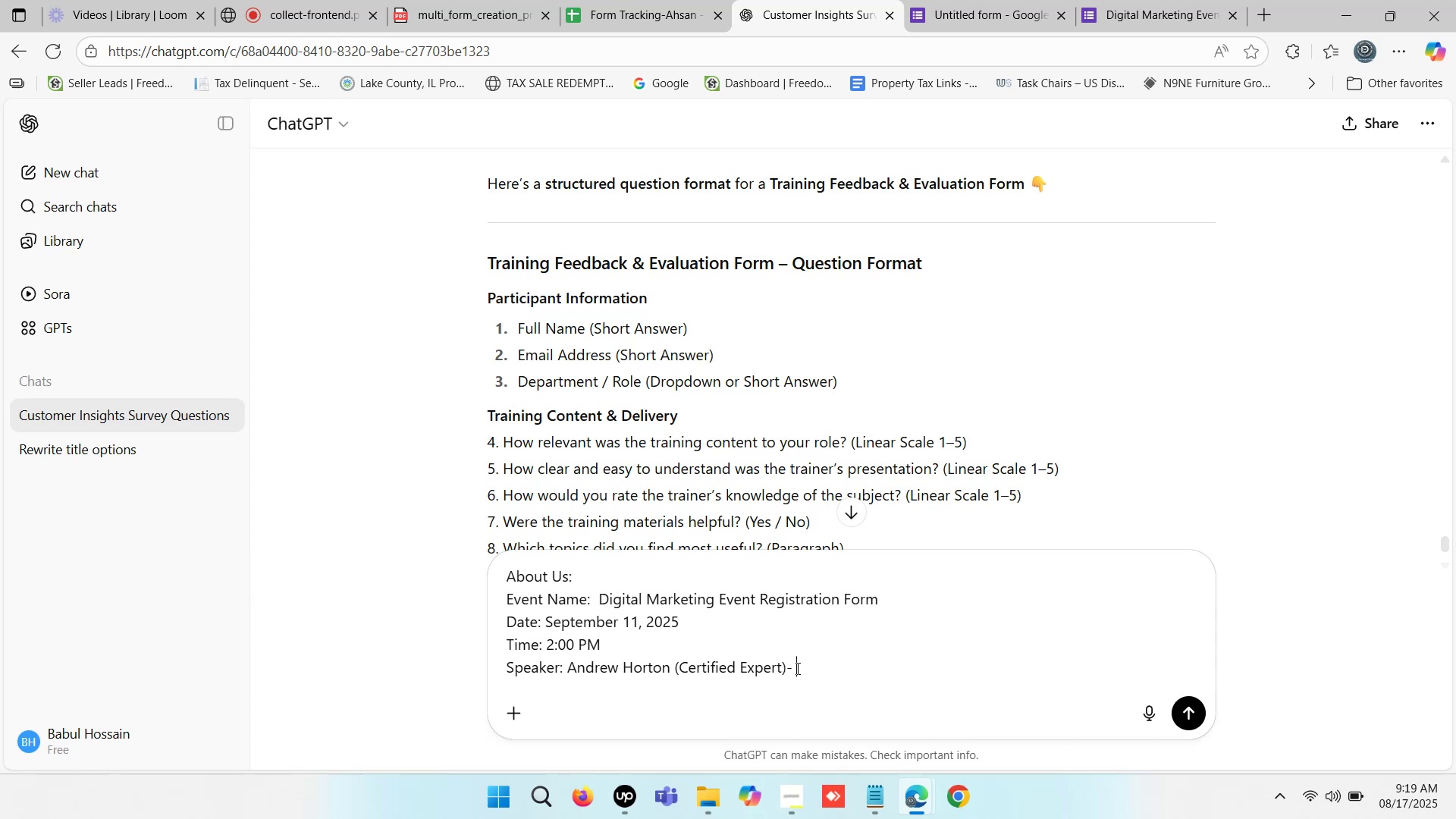 
key(Control+V)
 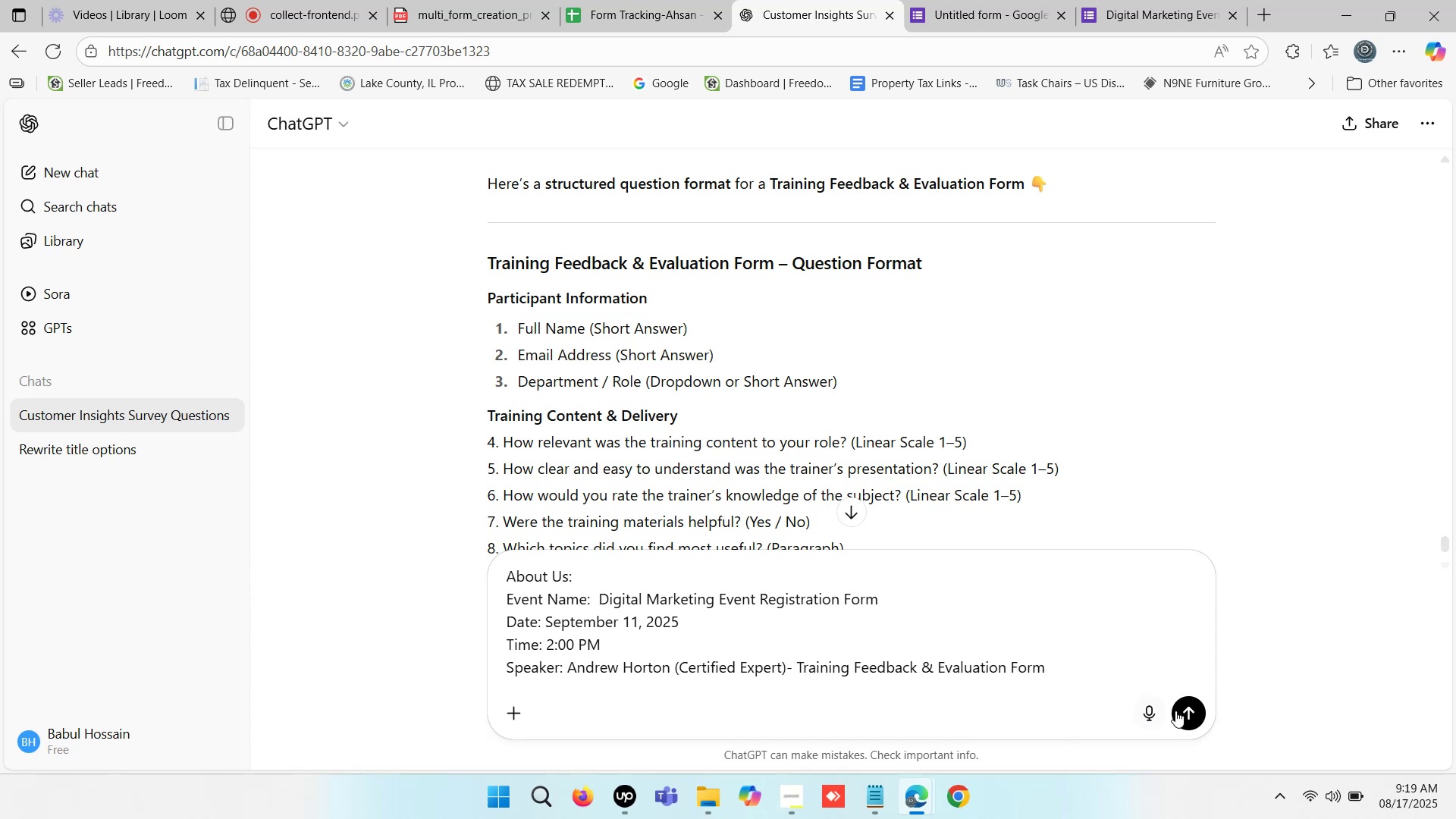 
left_click([1182, 709])
 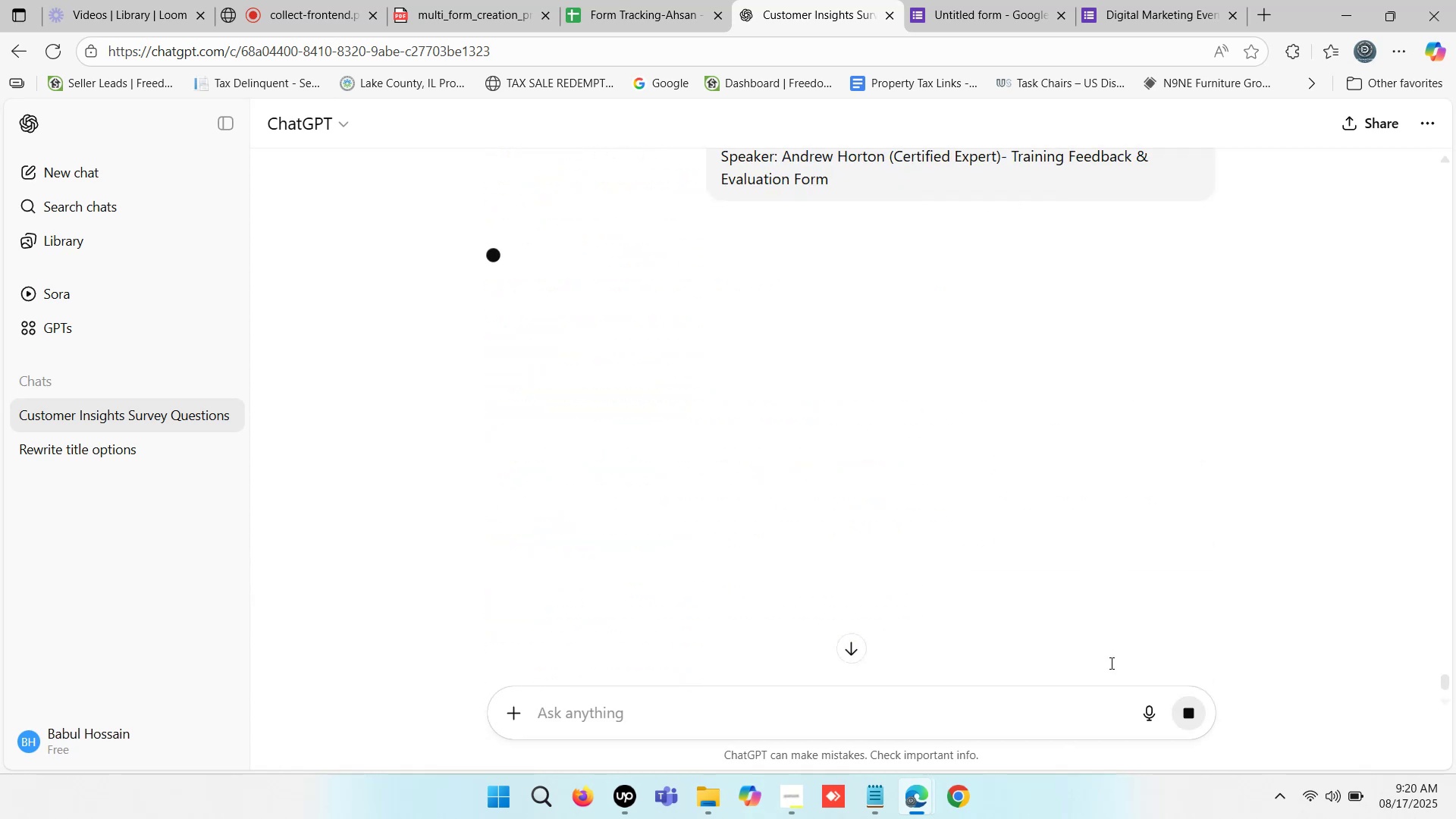 
wait(16.09)
 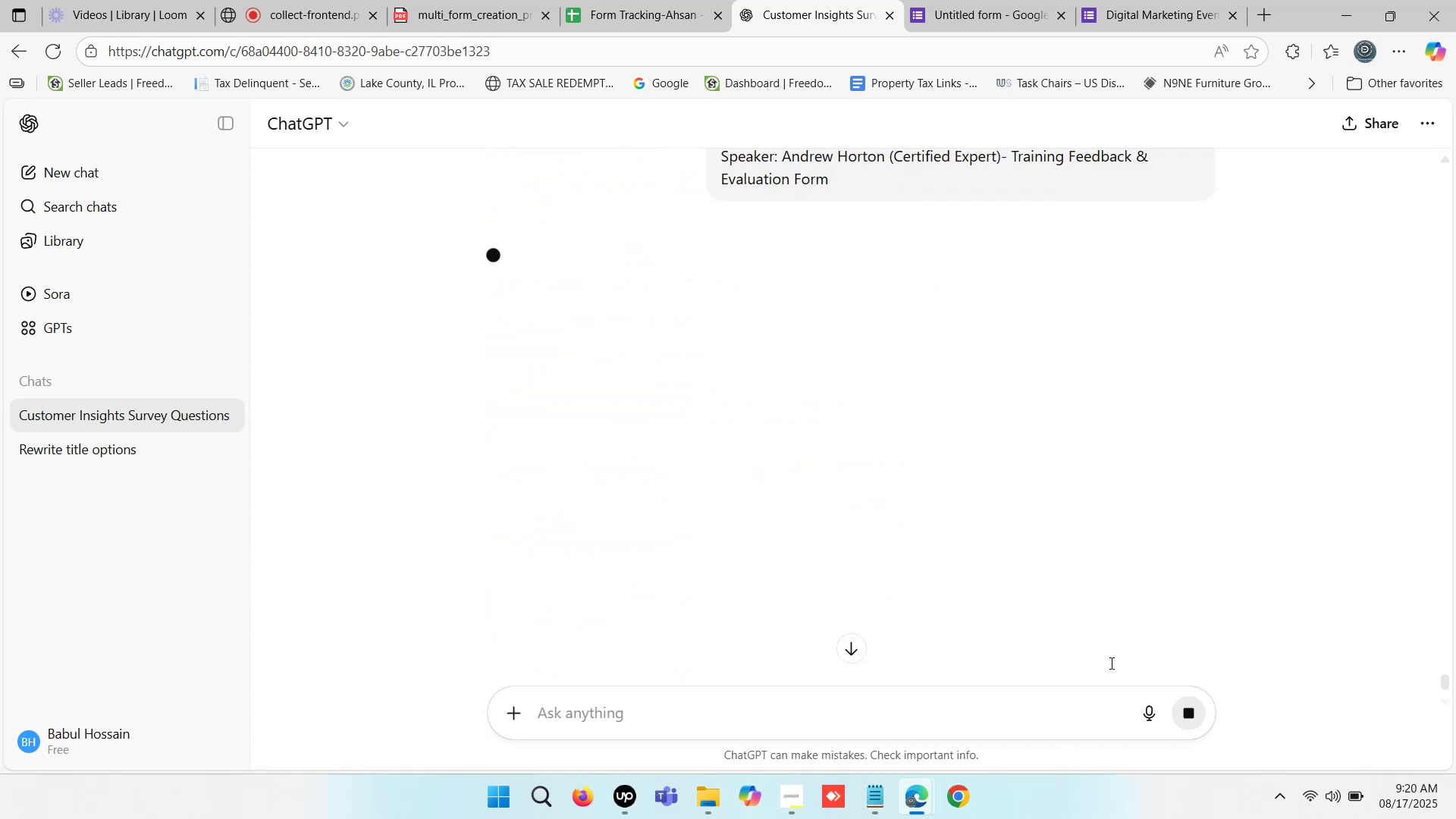 
left_click([1164, 0])
 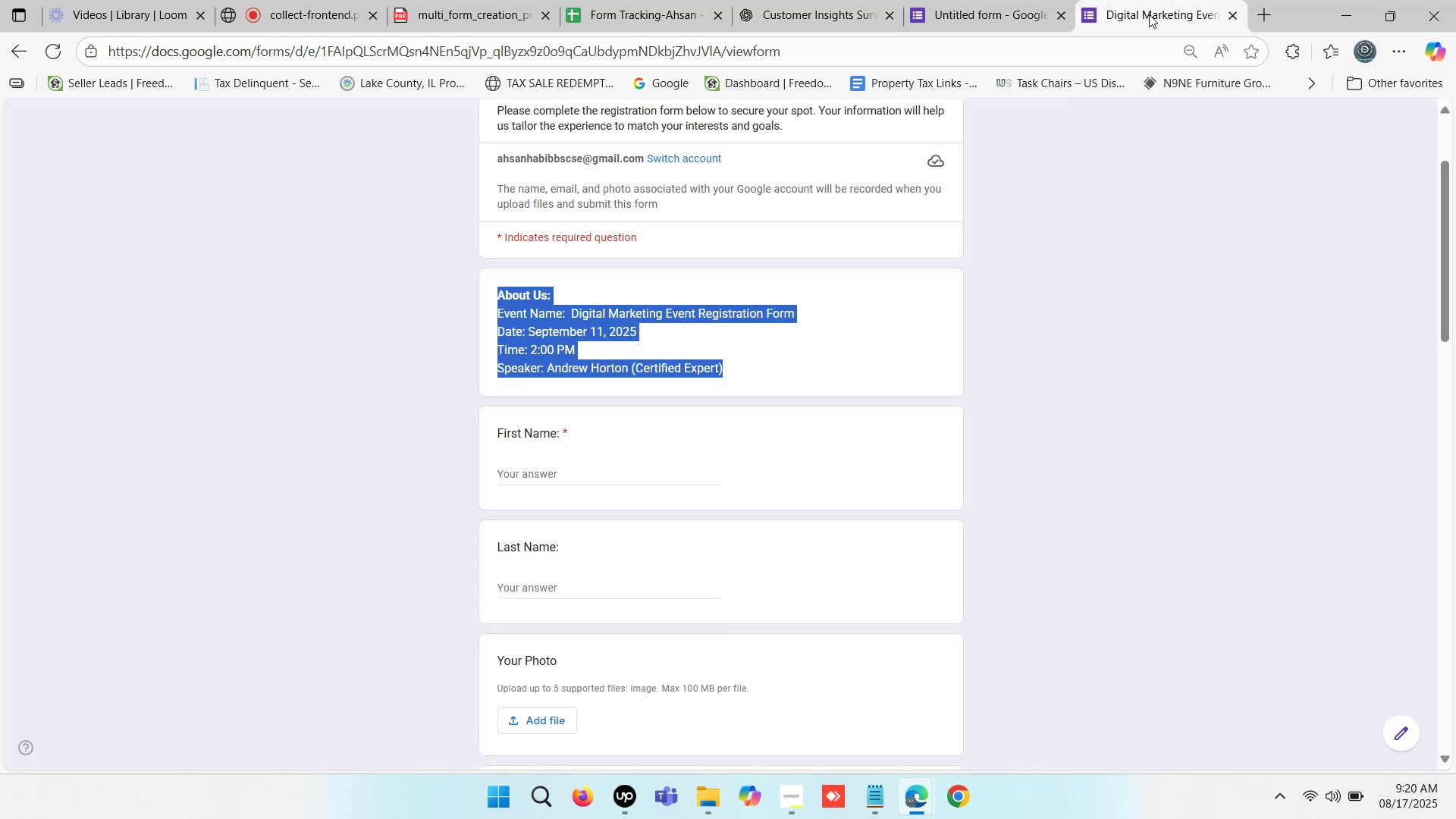 
scroll: coordinate [859, 340], scroll_direction: down, amount: 3.0
 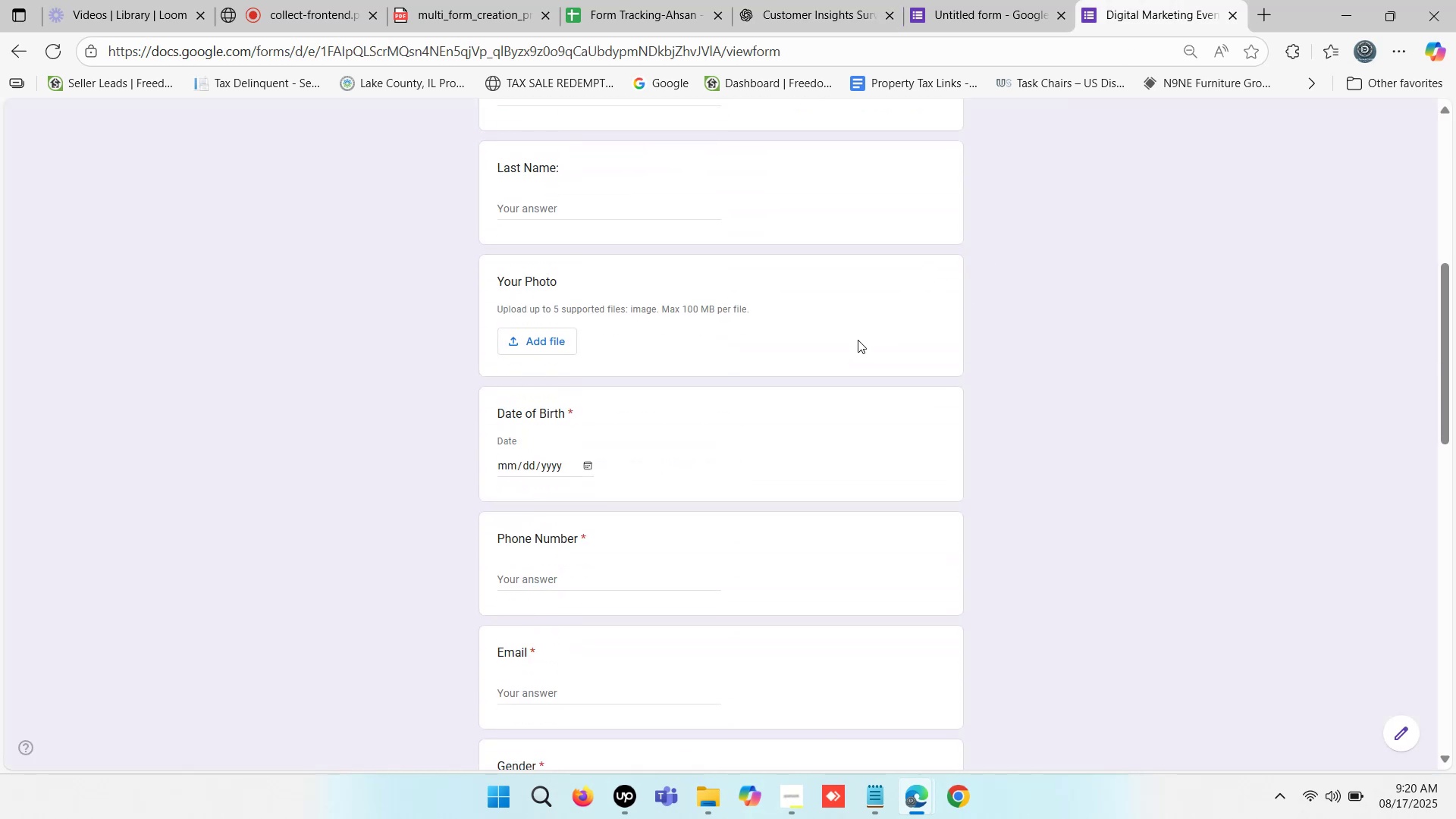 
scroll: coordinate [855, 331], scroll_direction: up, amount: 2.0
 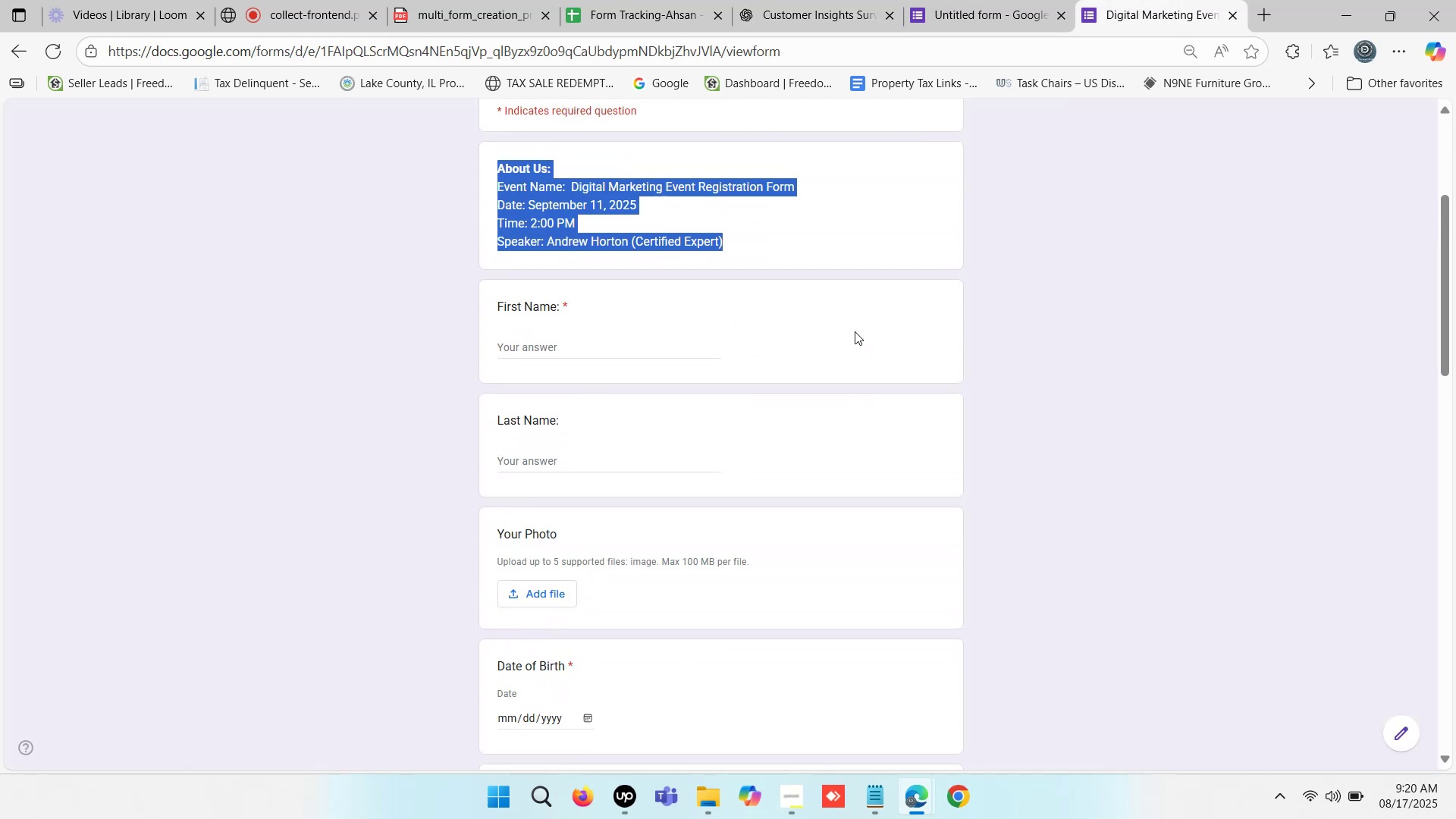 
scroll: coordinate [855, 331], scroll_direction: down, amount: 1.0
 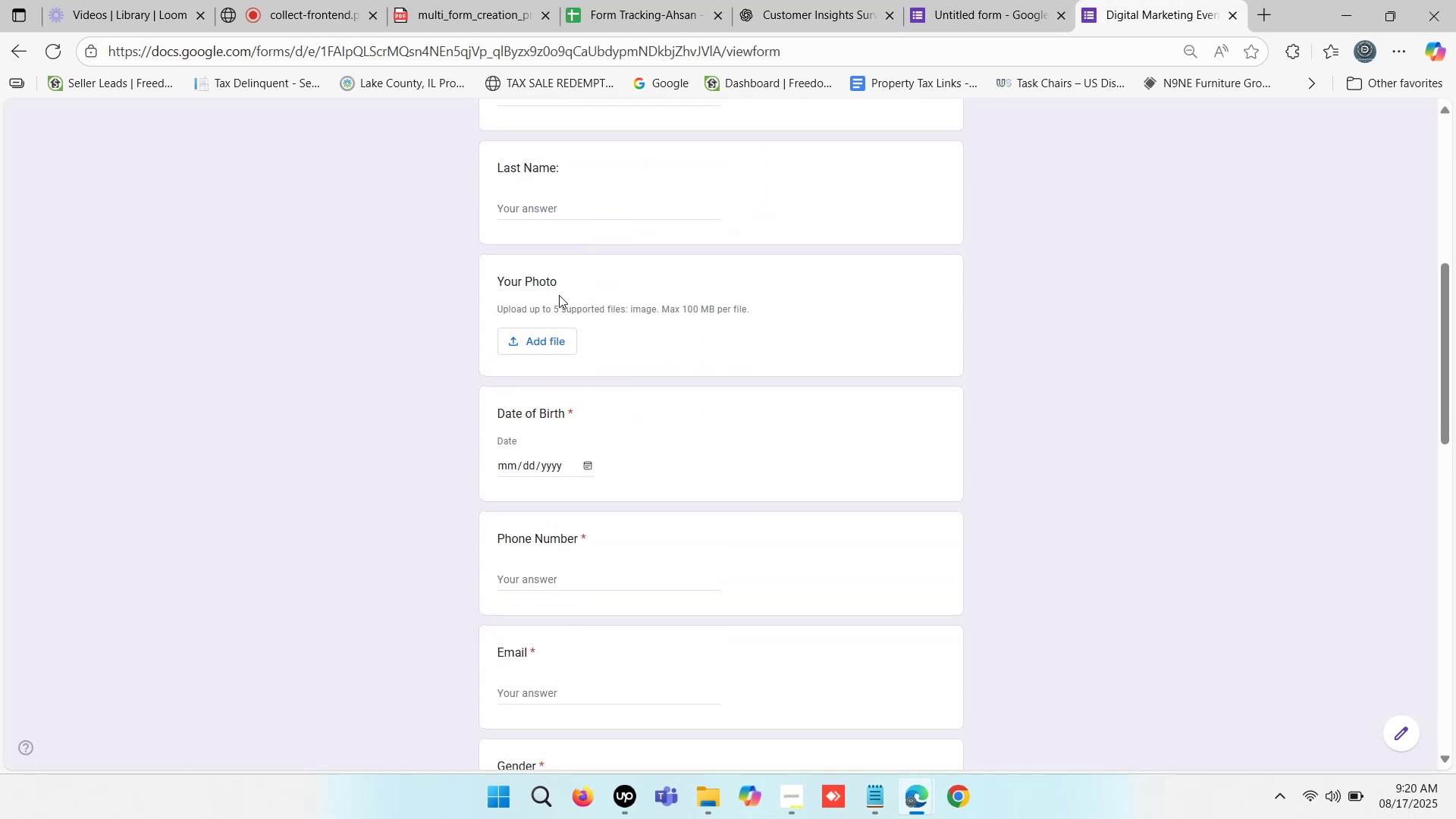 
left_click_drag(start_coordinate=[499, 281], to_coordinate=[551, 281])
 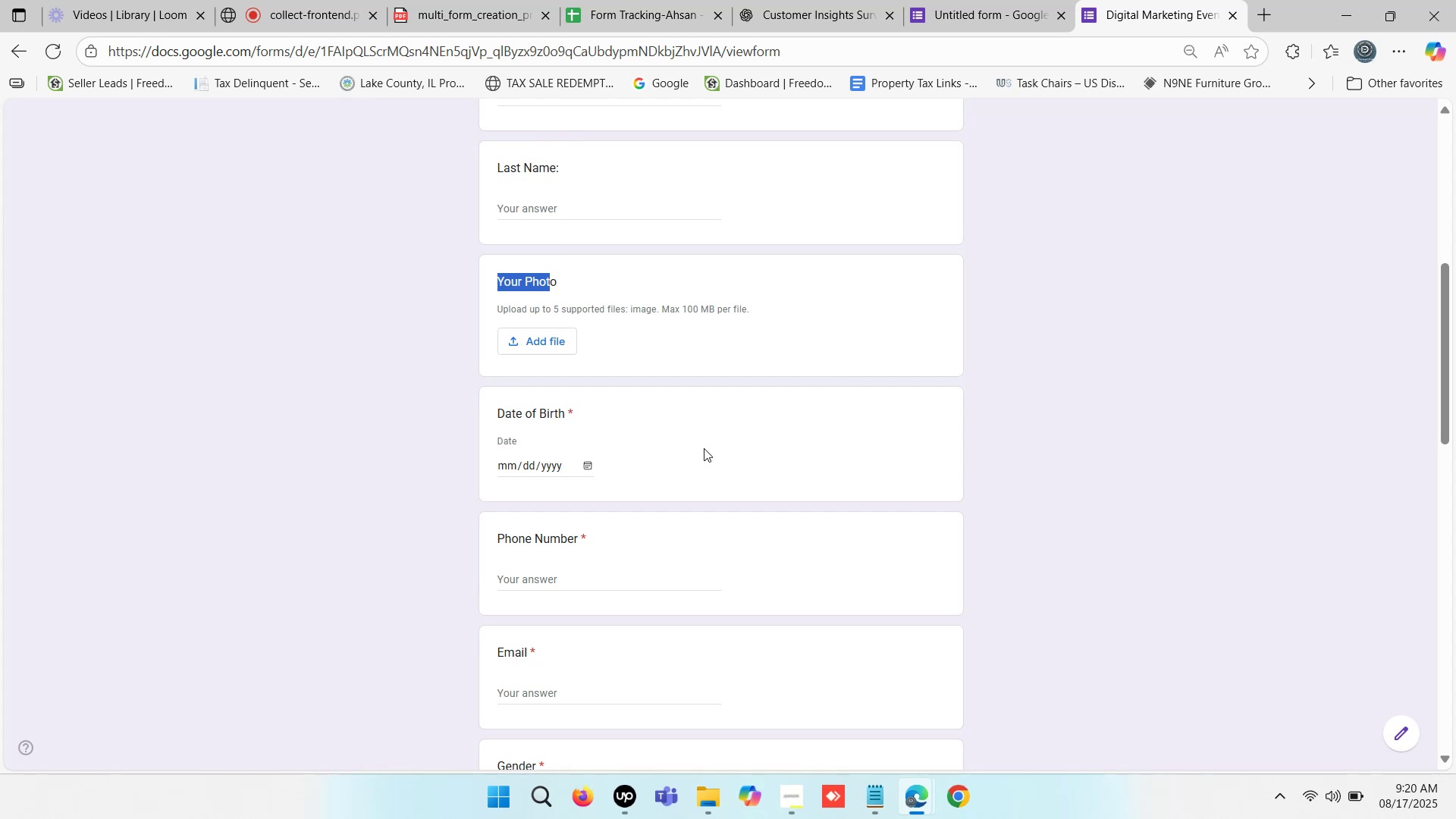 
left_click_drag(start_coordinate=[501, 419], to_coordinate=[604, 409])
 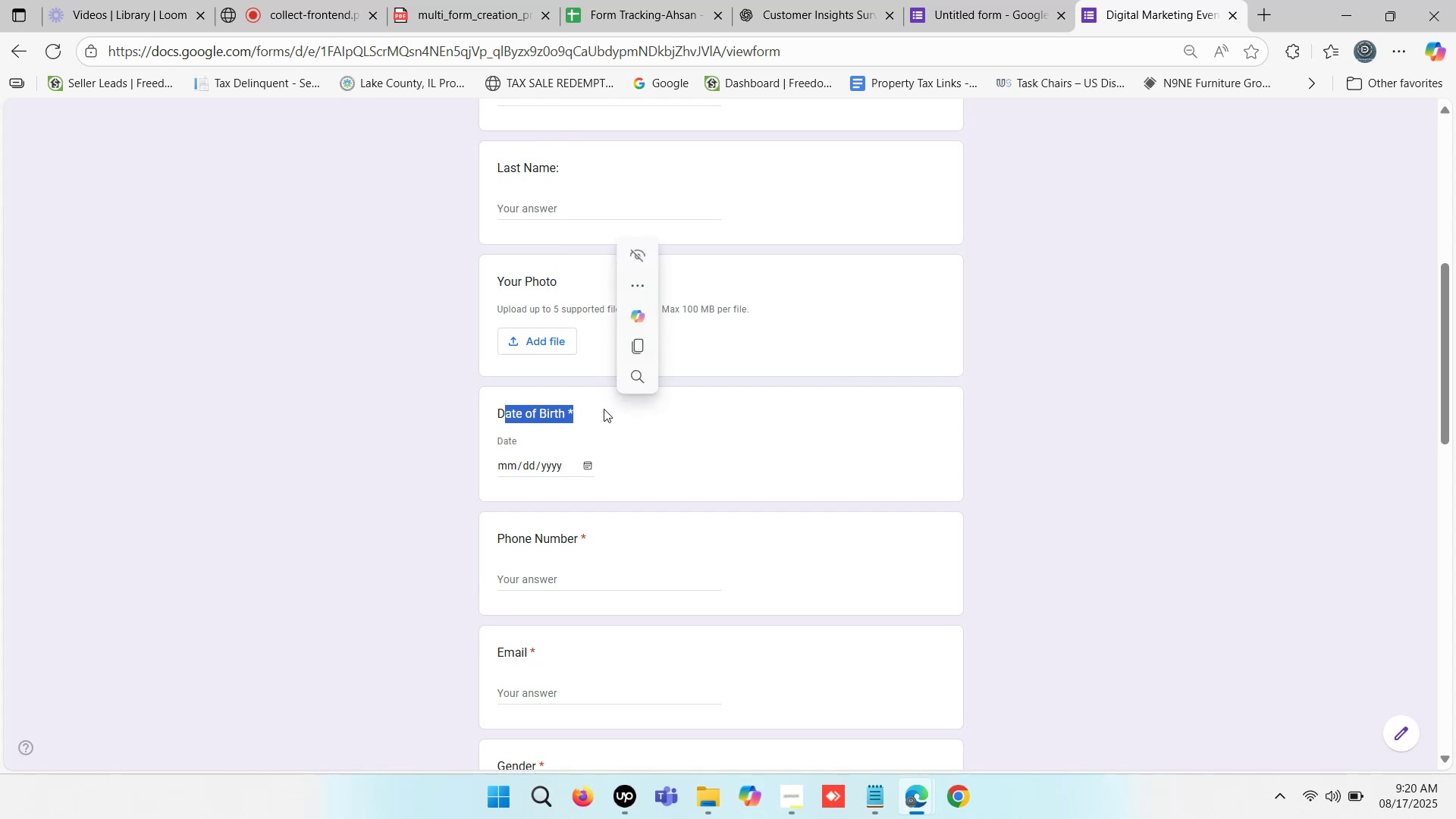 
scroll: coordinate [623, 416], scroll_direction: down, amount: 1.0
 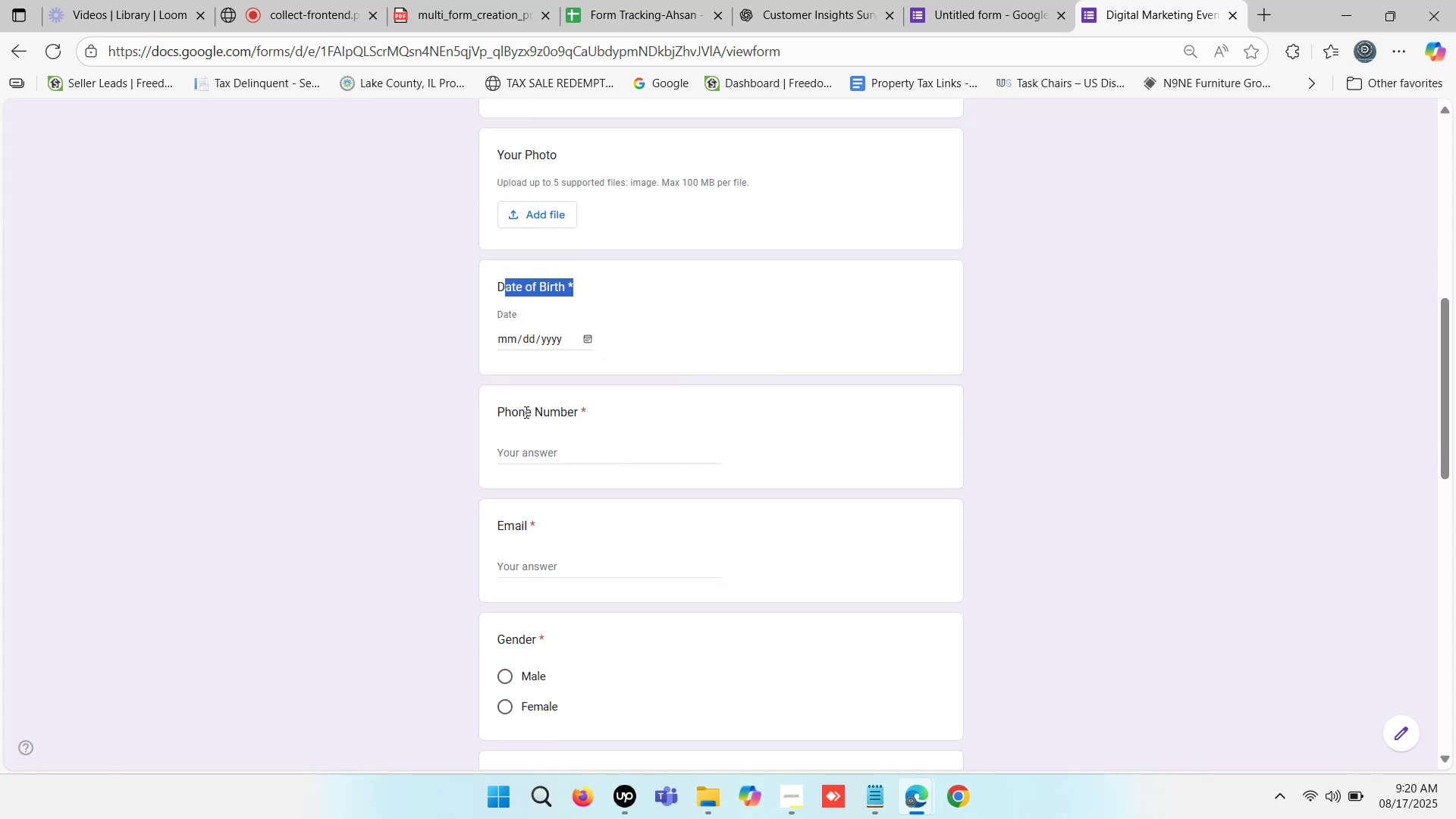 
left_click_drag(start_coordinate=[489, 411], to_coordinate=[639, 411])
 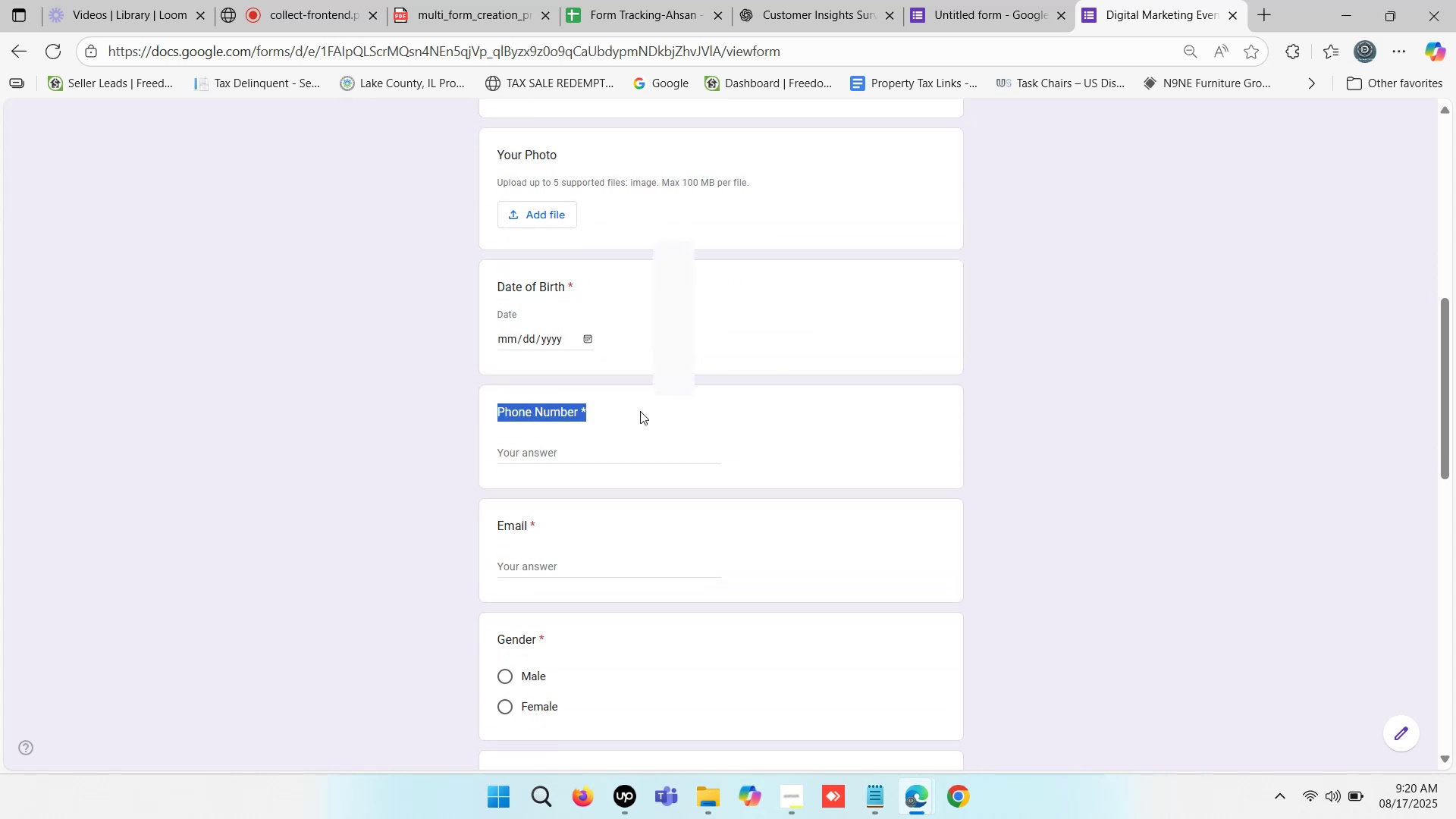 
scroll: coordinate [648, 418], scroll_direction: down, amount: 4.0
 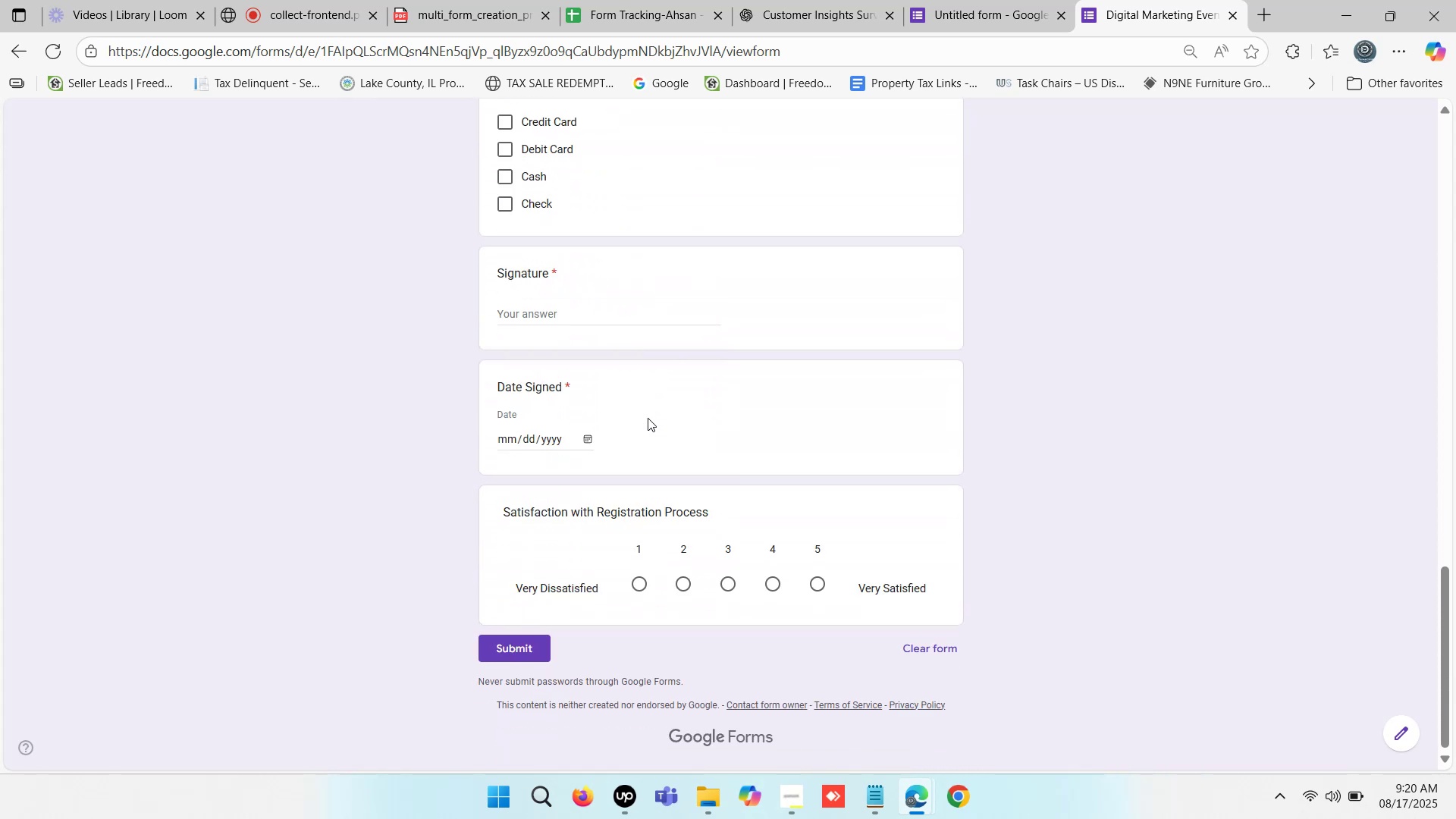 
scroll: coordinate [664, 440], scroll_direction: up, amount: 8.0
 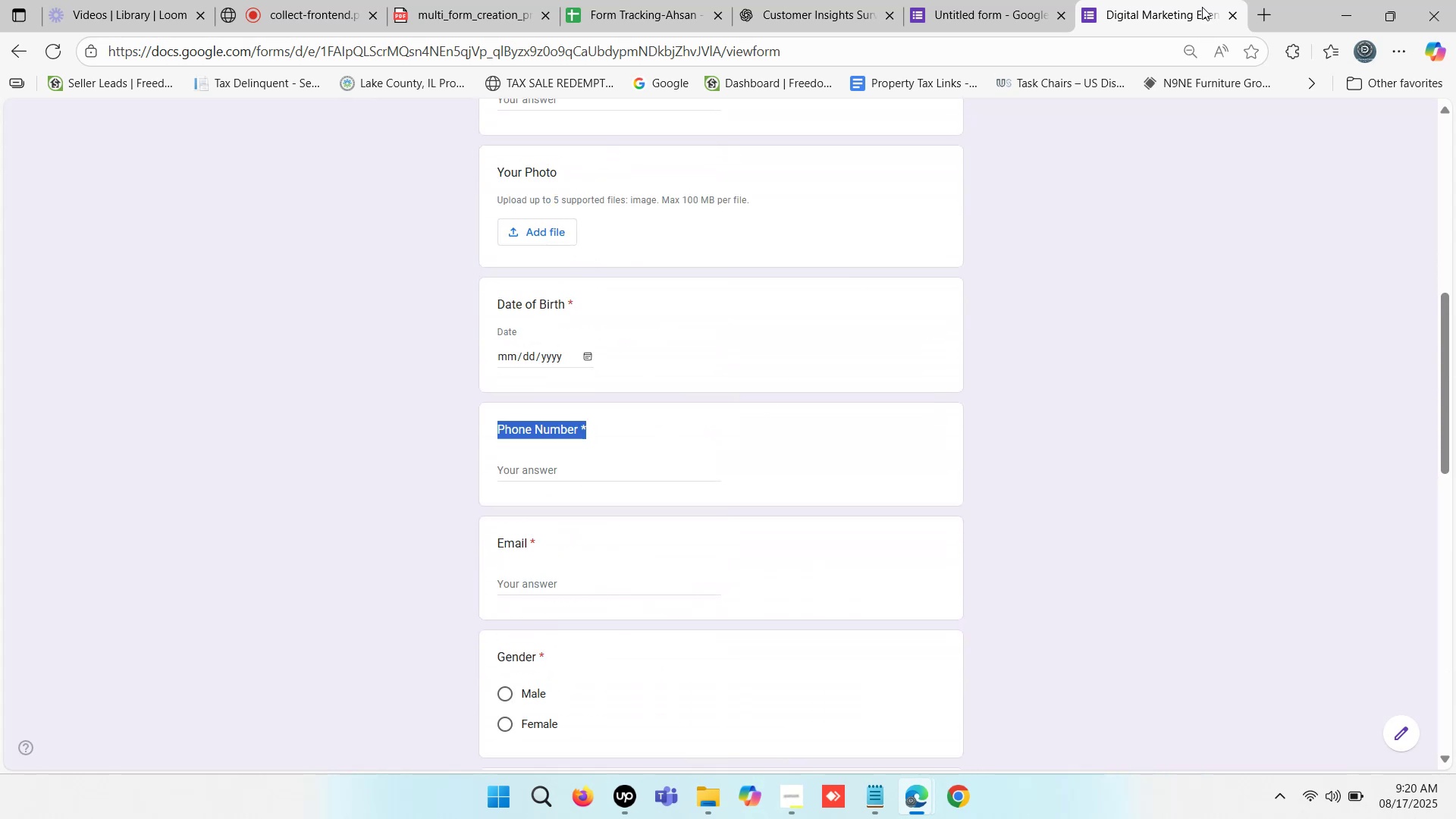 
left_click([1232, 11])
 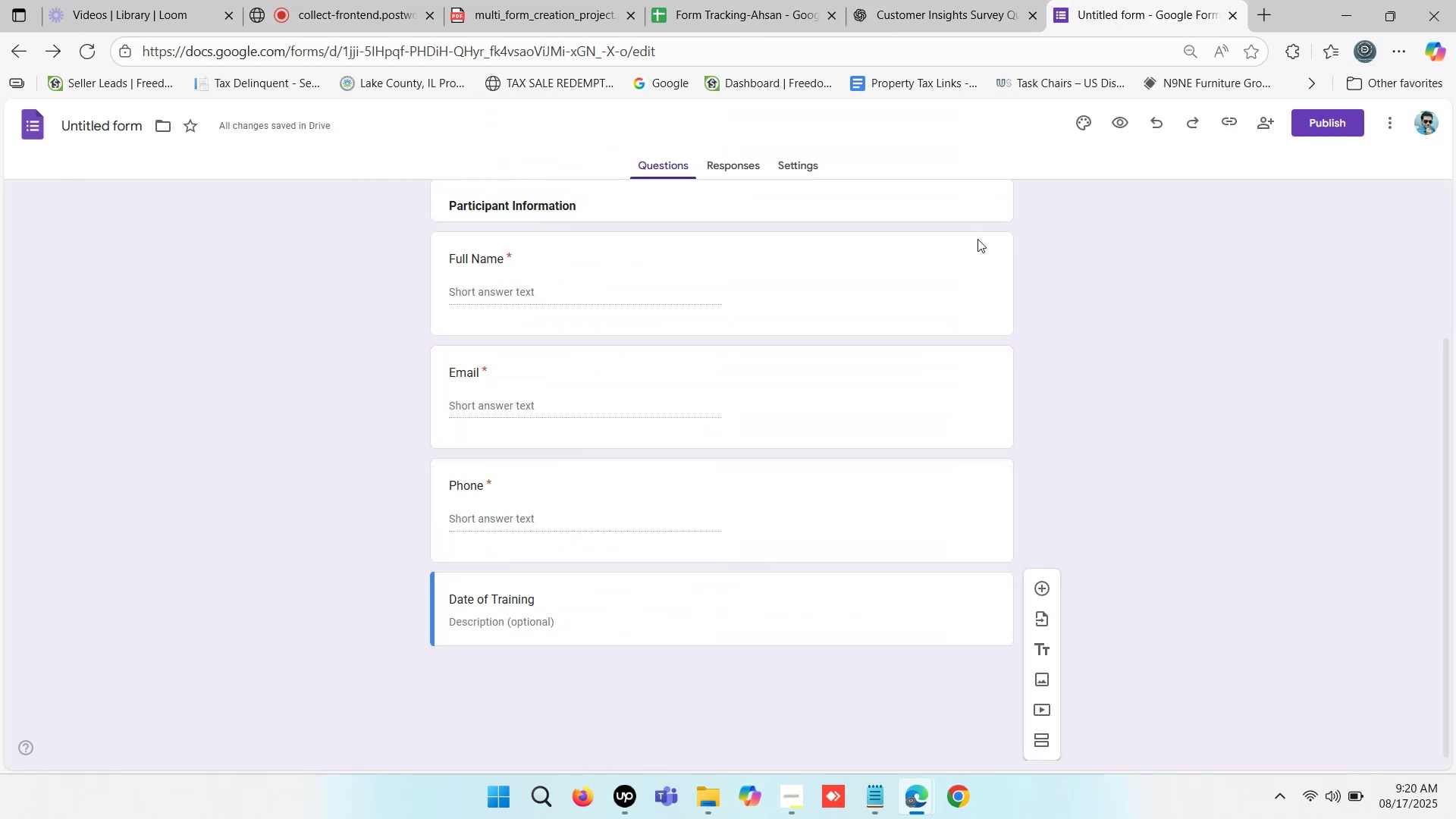 
scroll: coordinate [748, 389], scroll_direction: down, amount: 2.0
 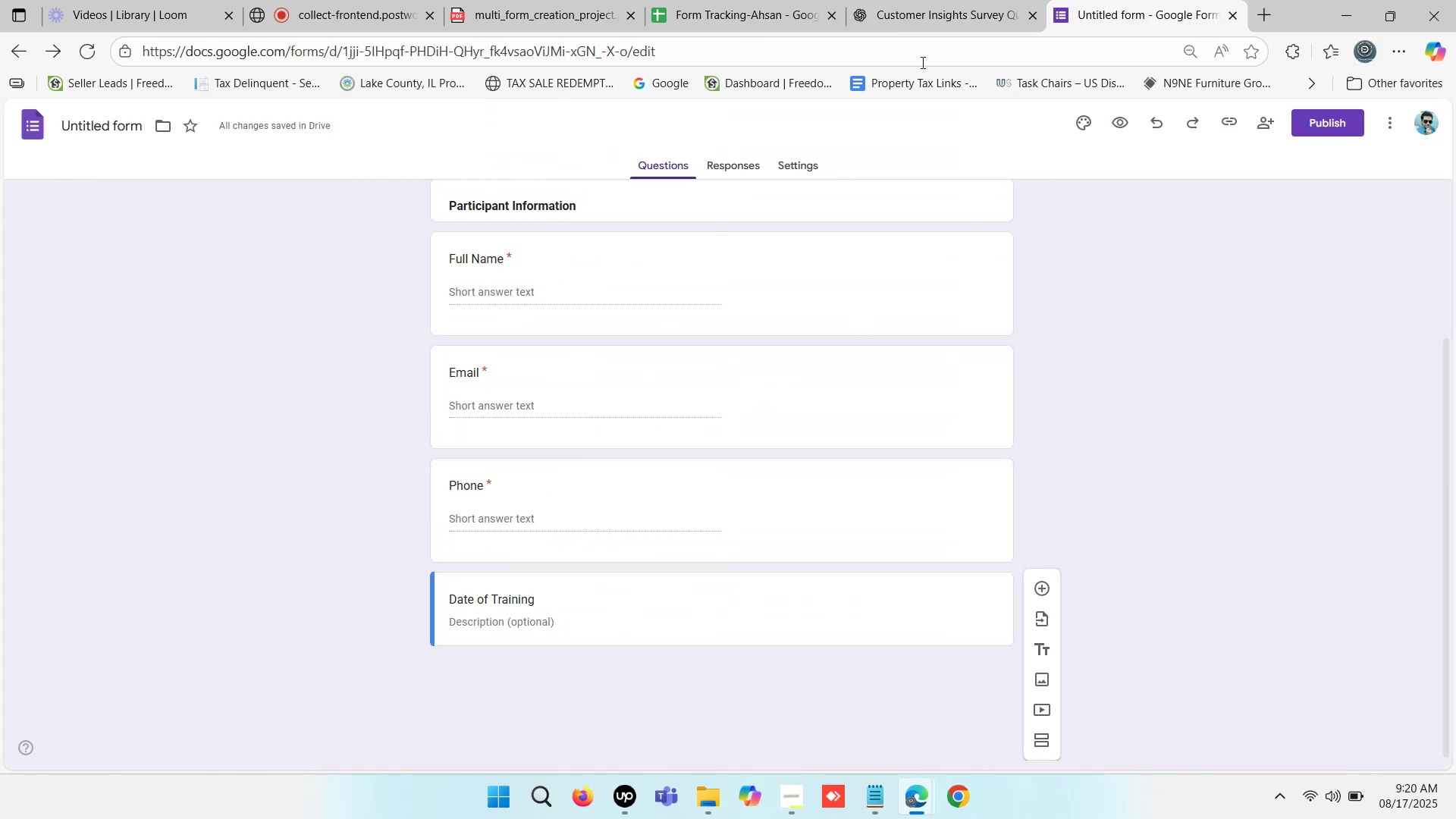 
left_click([940, 0])
 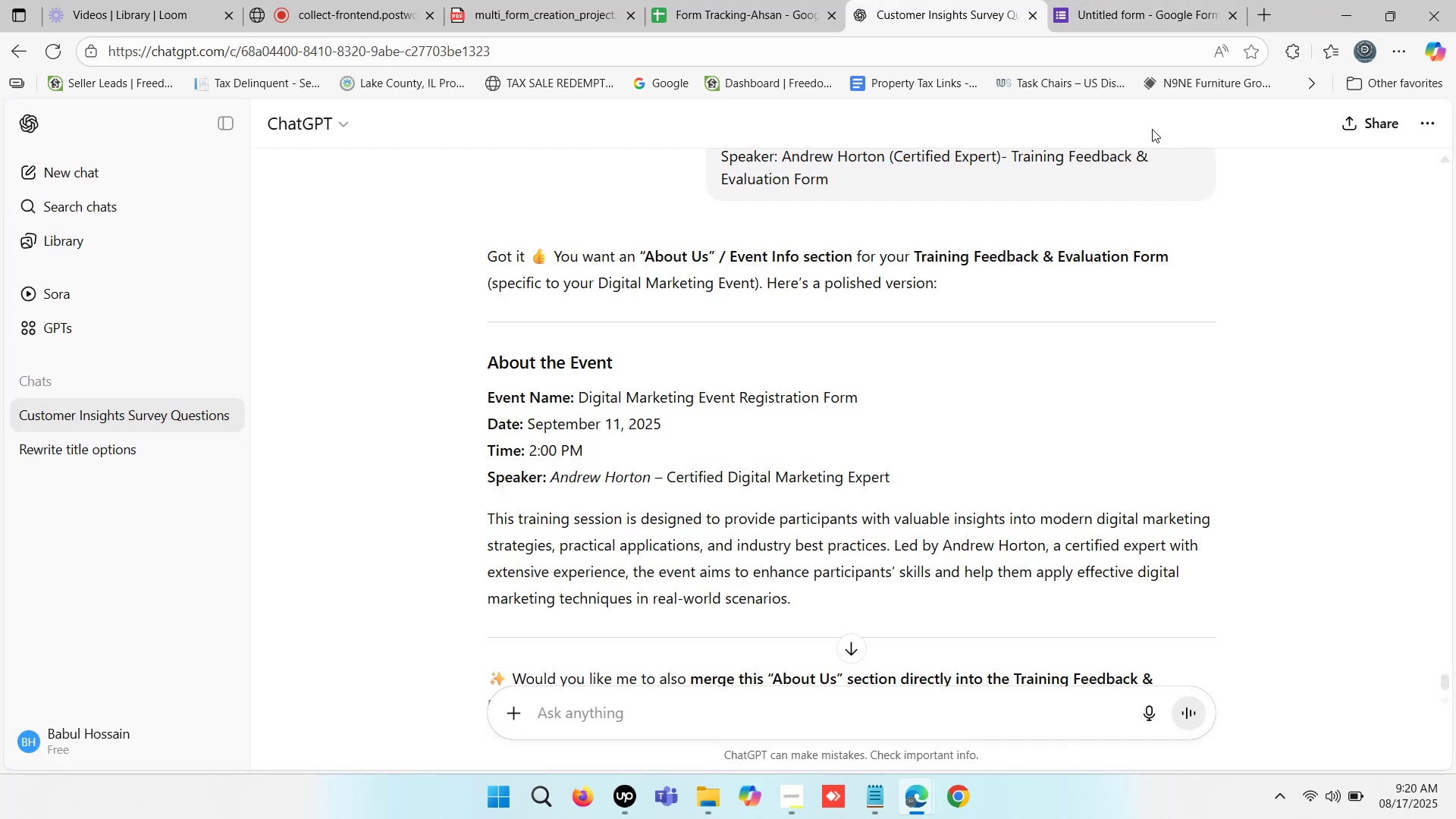 
scroll: coordinate [872, 439], scroll_direction: down, amount: 2.0
 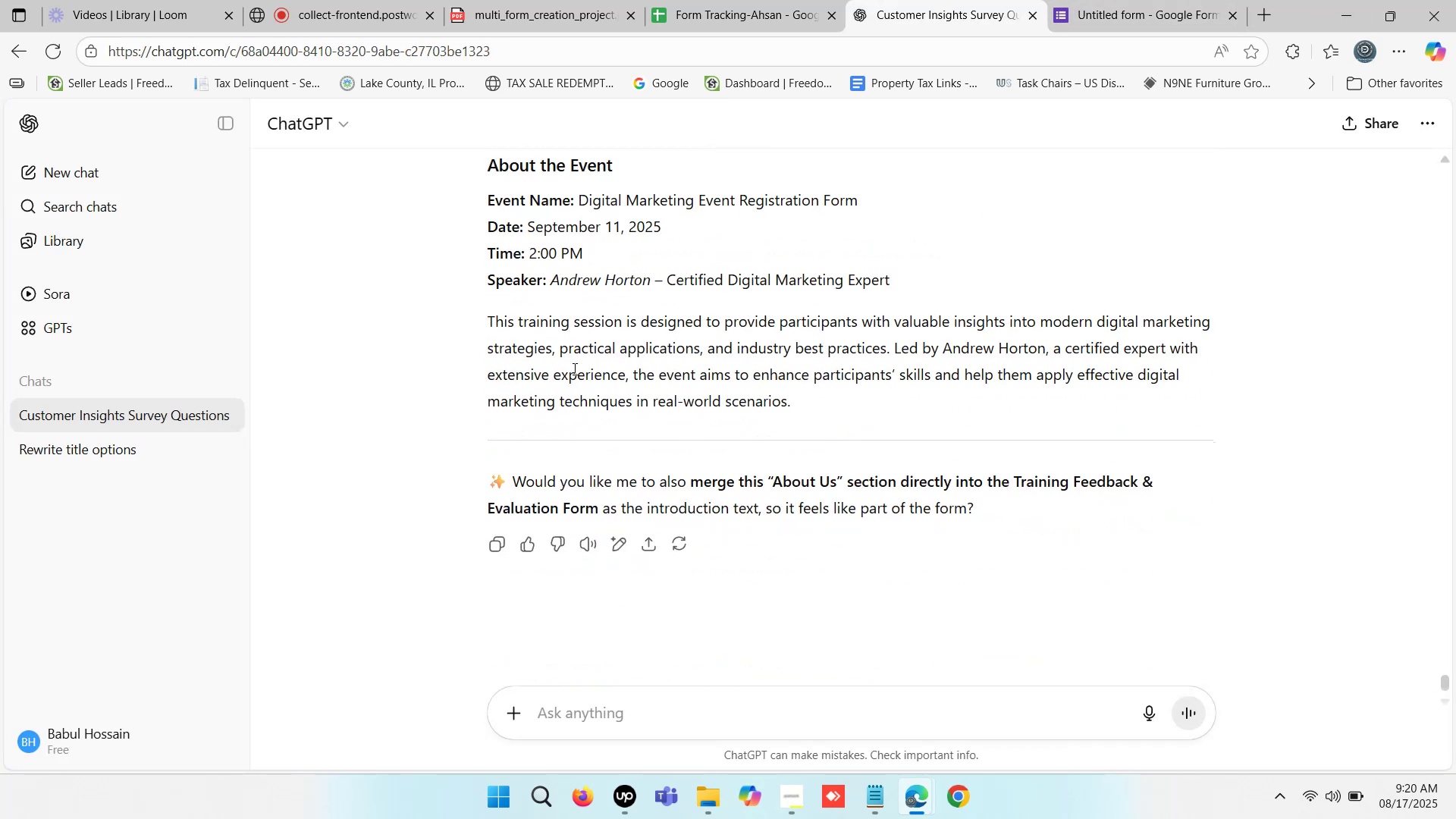 
left_click_drag(start_coordinate=[486, 325], to_coordinate=[852, 396])
 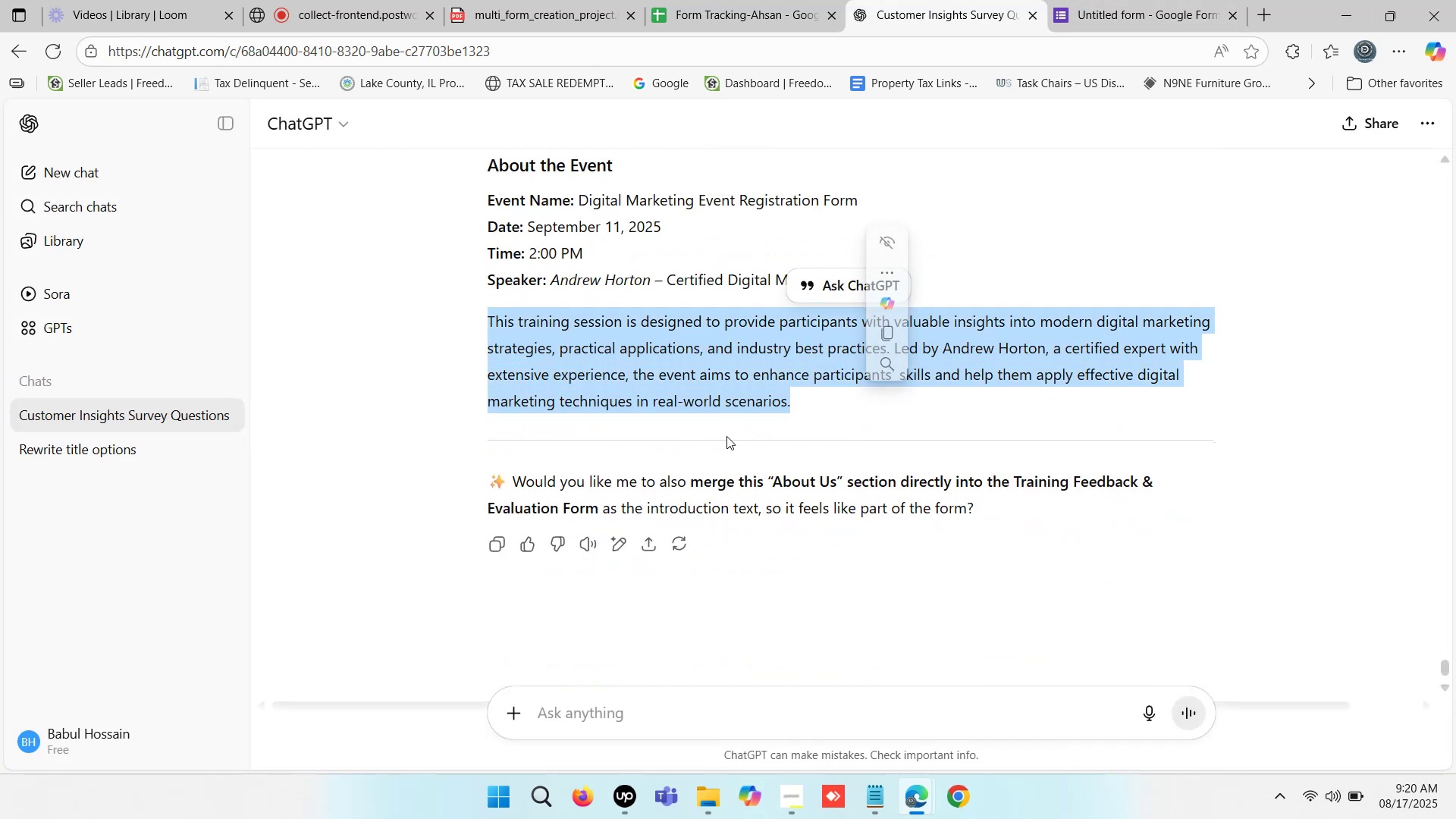 
left_click([719, 375])
 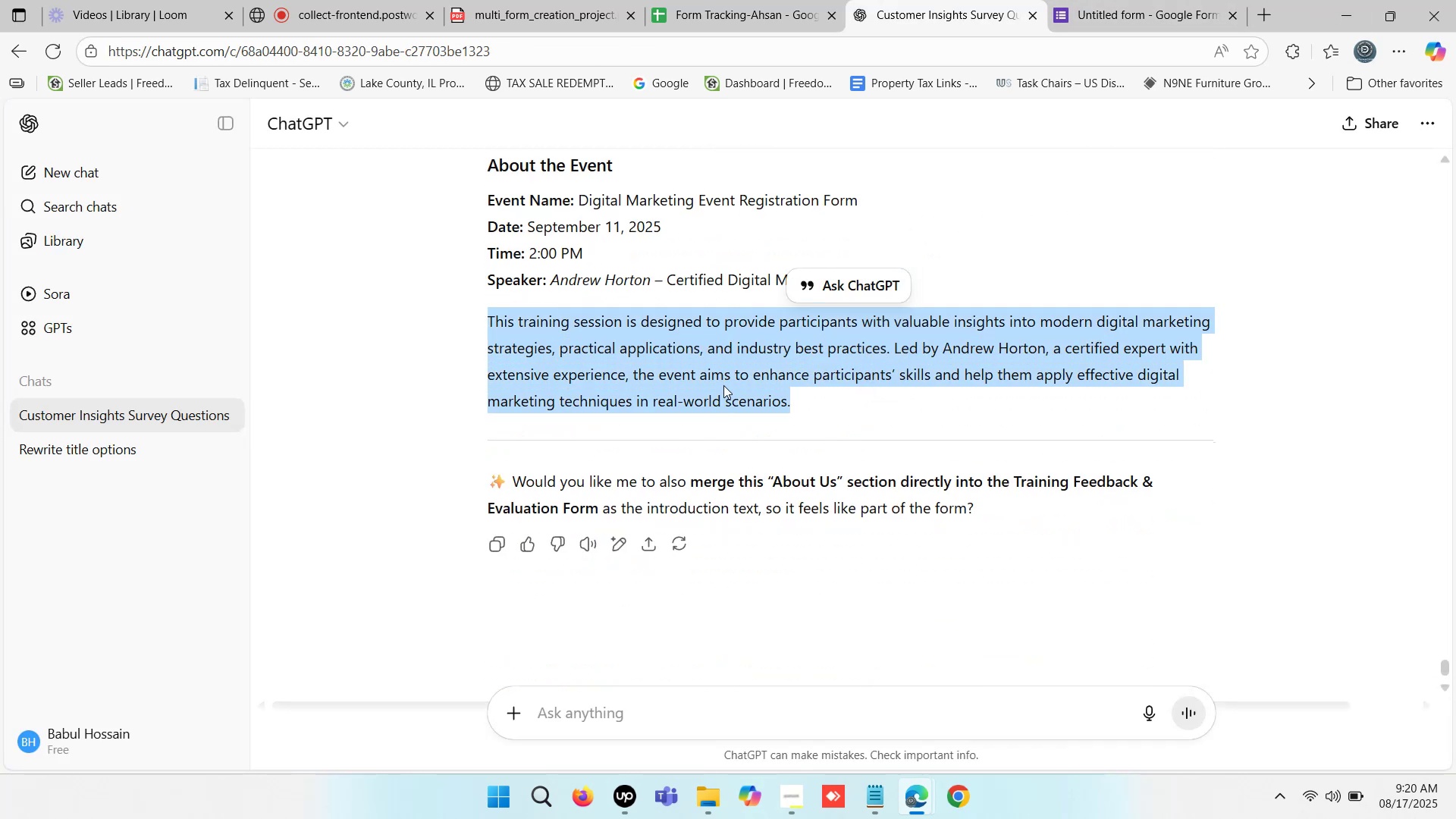 
left_click([714, 380])
 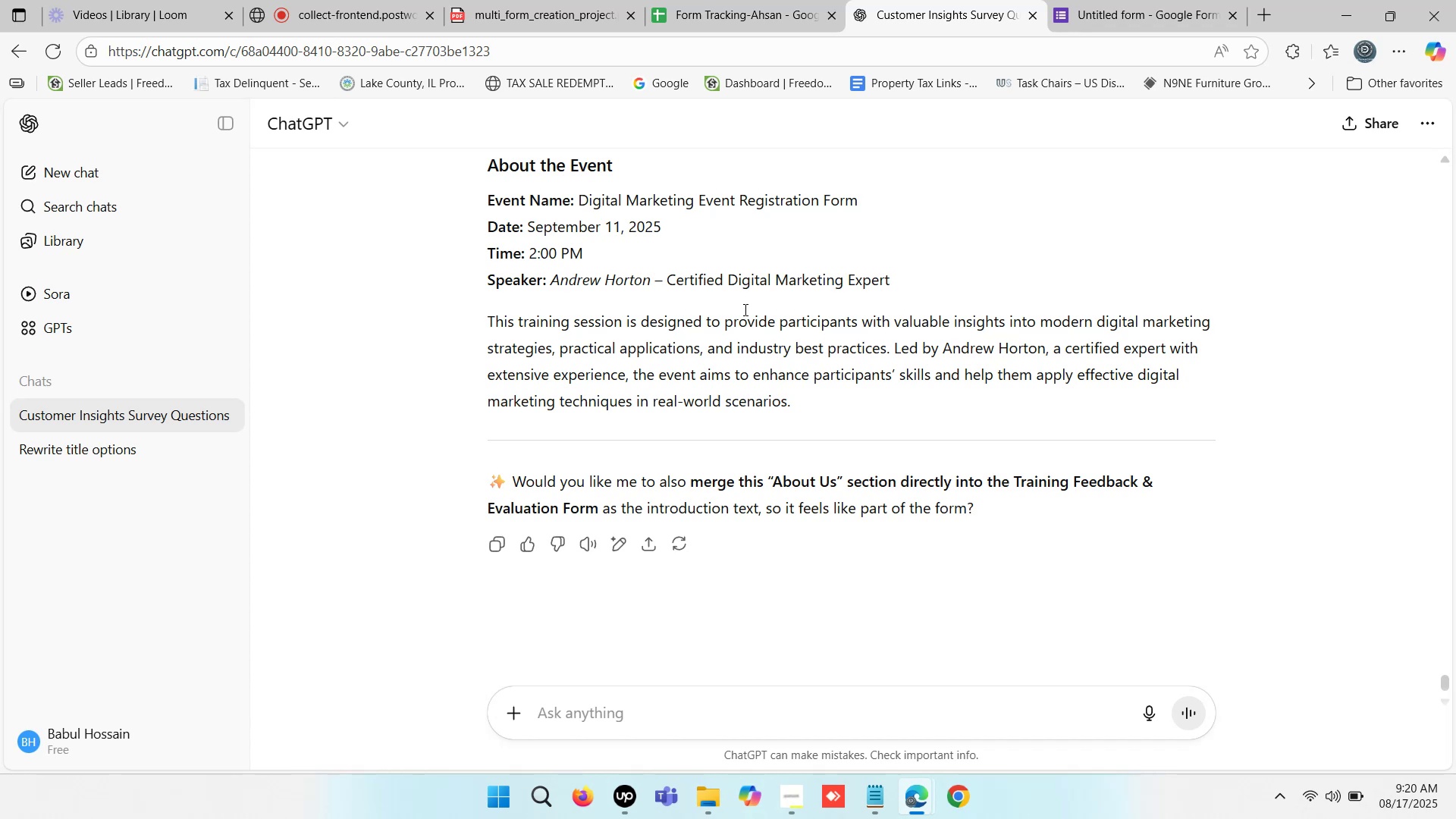 
scroll: coordinate [683, 284], scroll_direction: up, amount: 1.0
 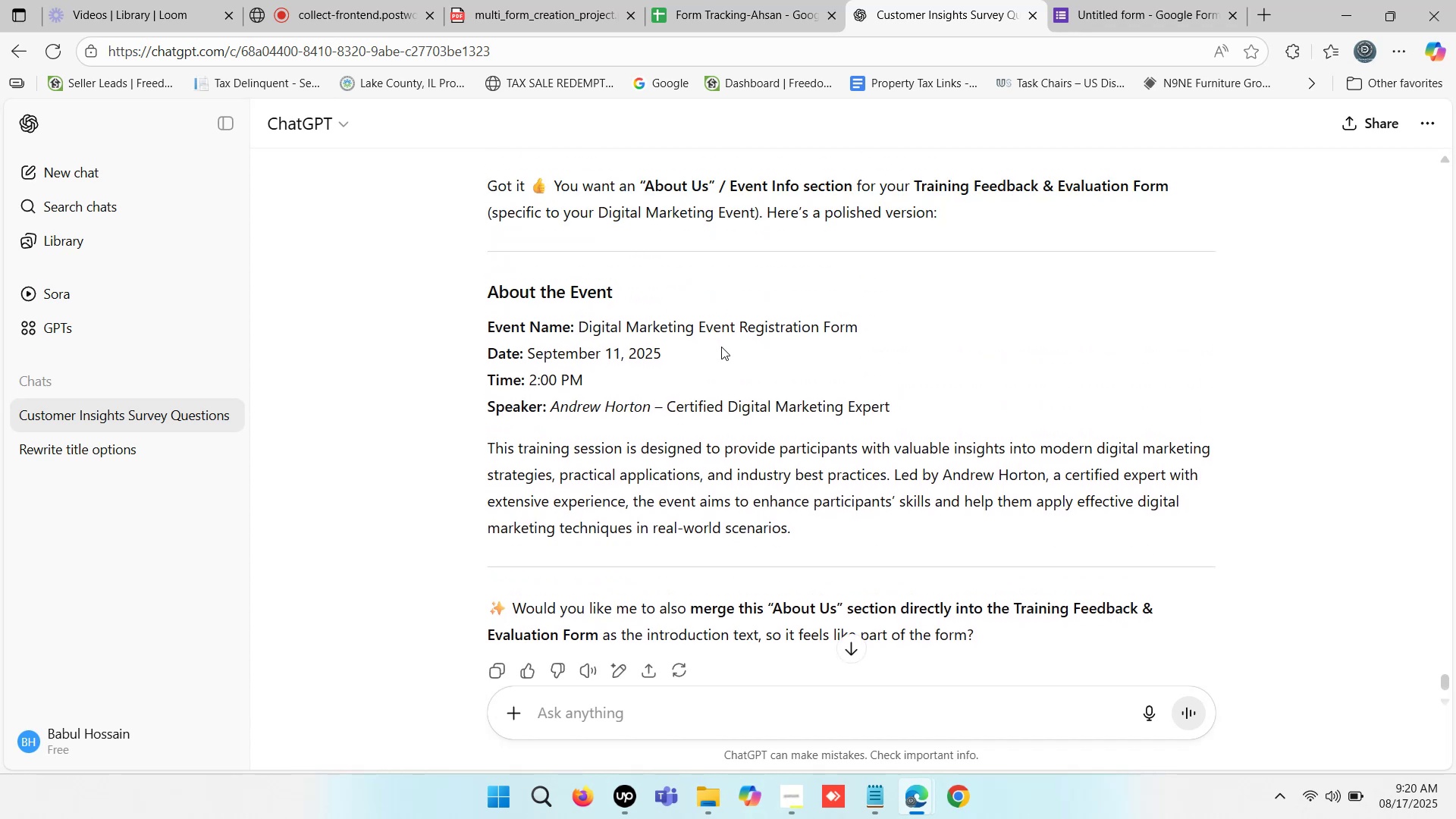 
scroll: coordinate [729, 367], scroll_direction: down, amount: 3.0
 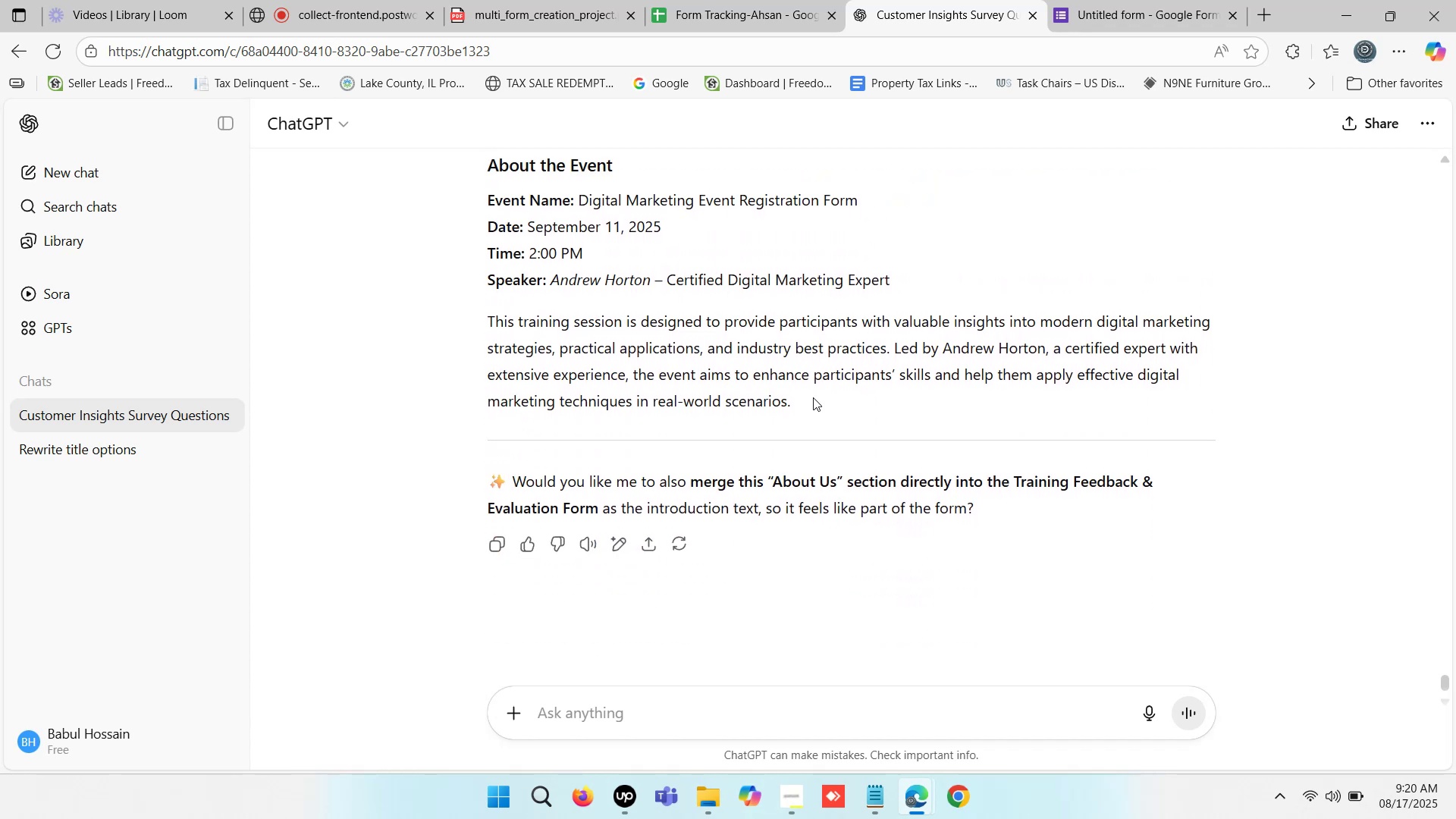 
scroll: coordinate [815, 400], scroll_direction: up, amount: 1.0
 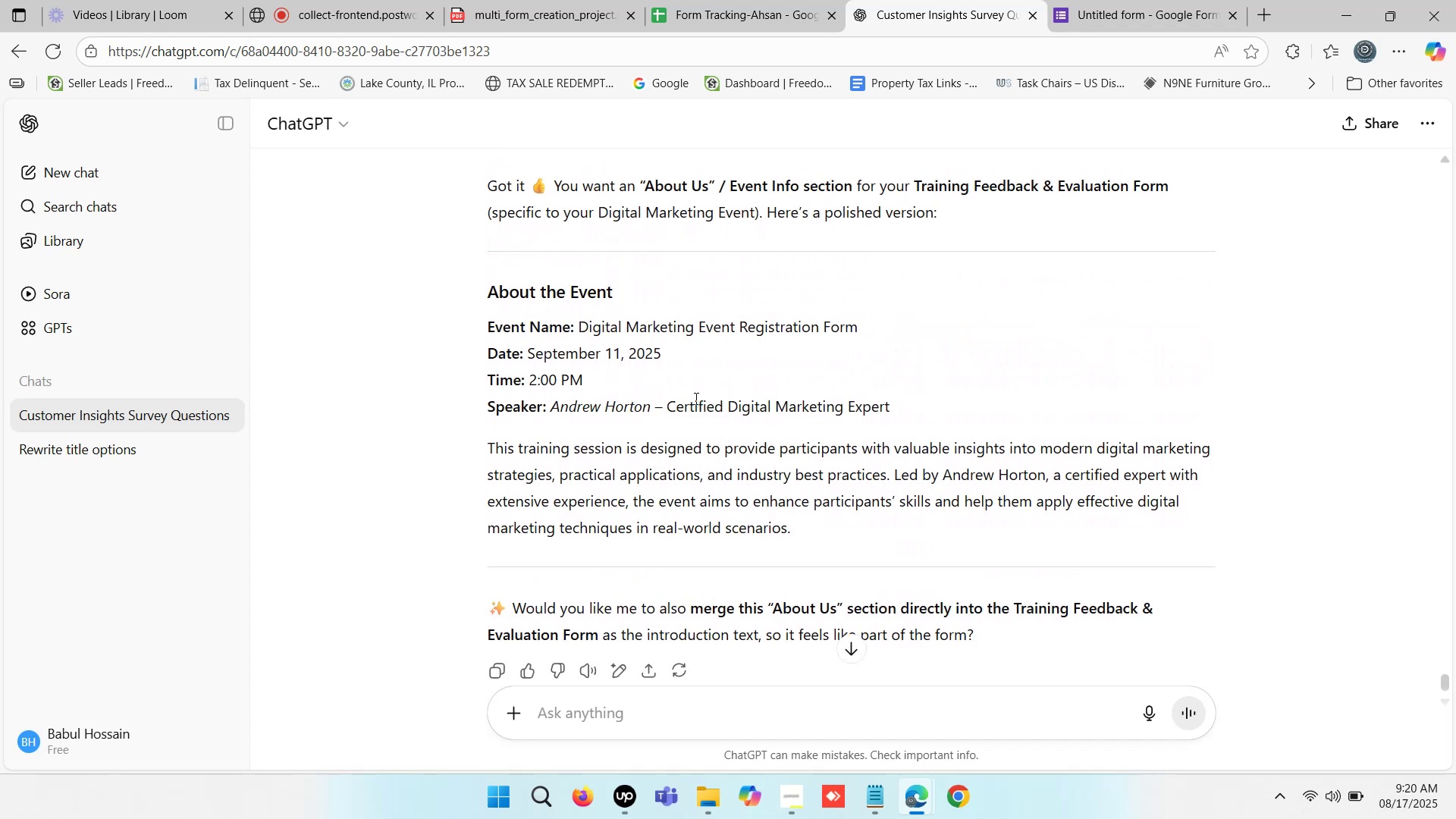 
left_click_drag(start_coordinate=[670, 401], to_coordinate=[899, 402])
 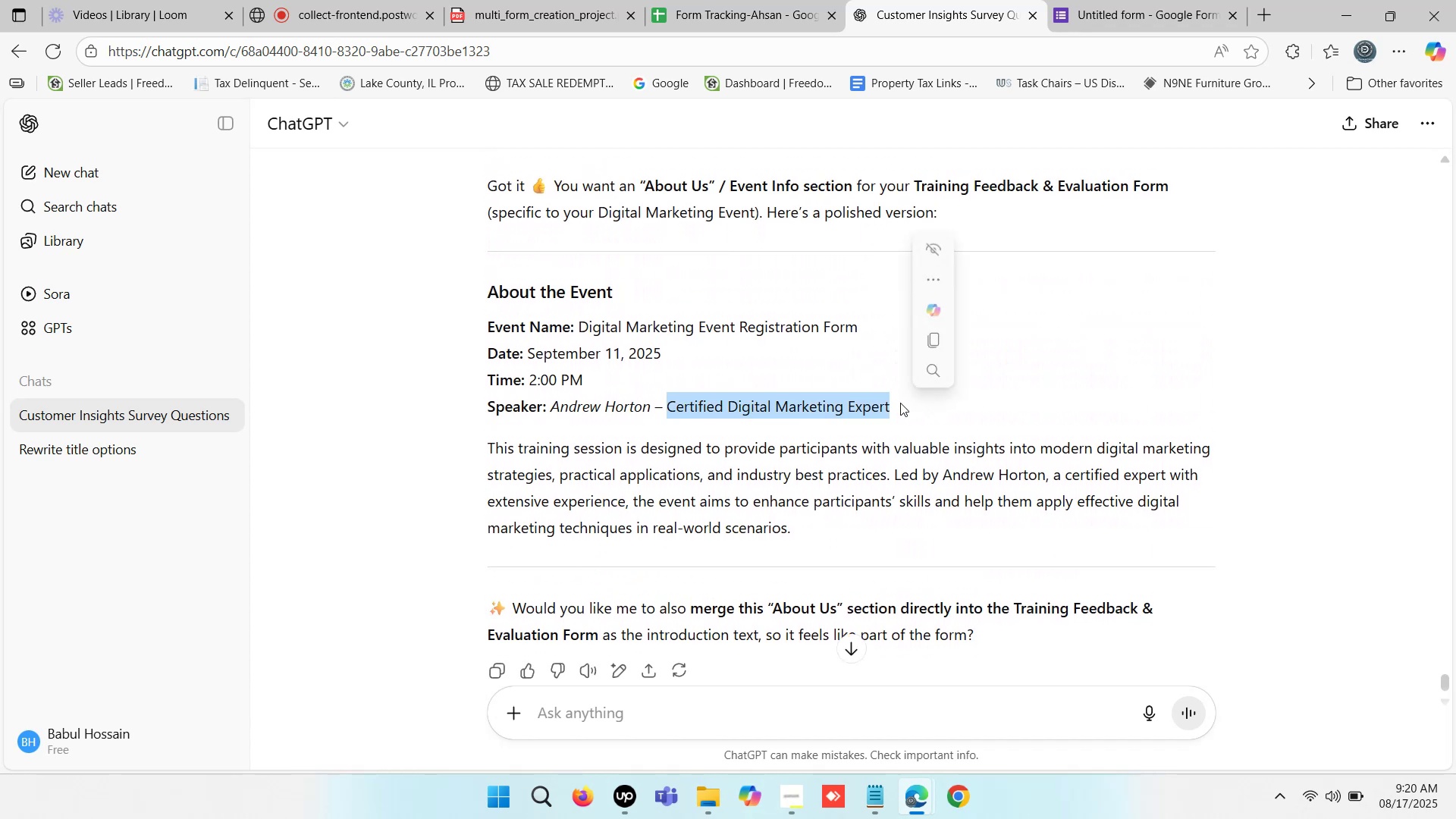 
scroll: coordinate [1008, 307], scroll_direction: up, amount: 2.0
 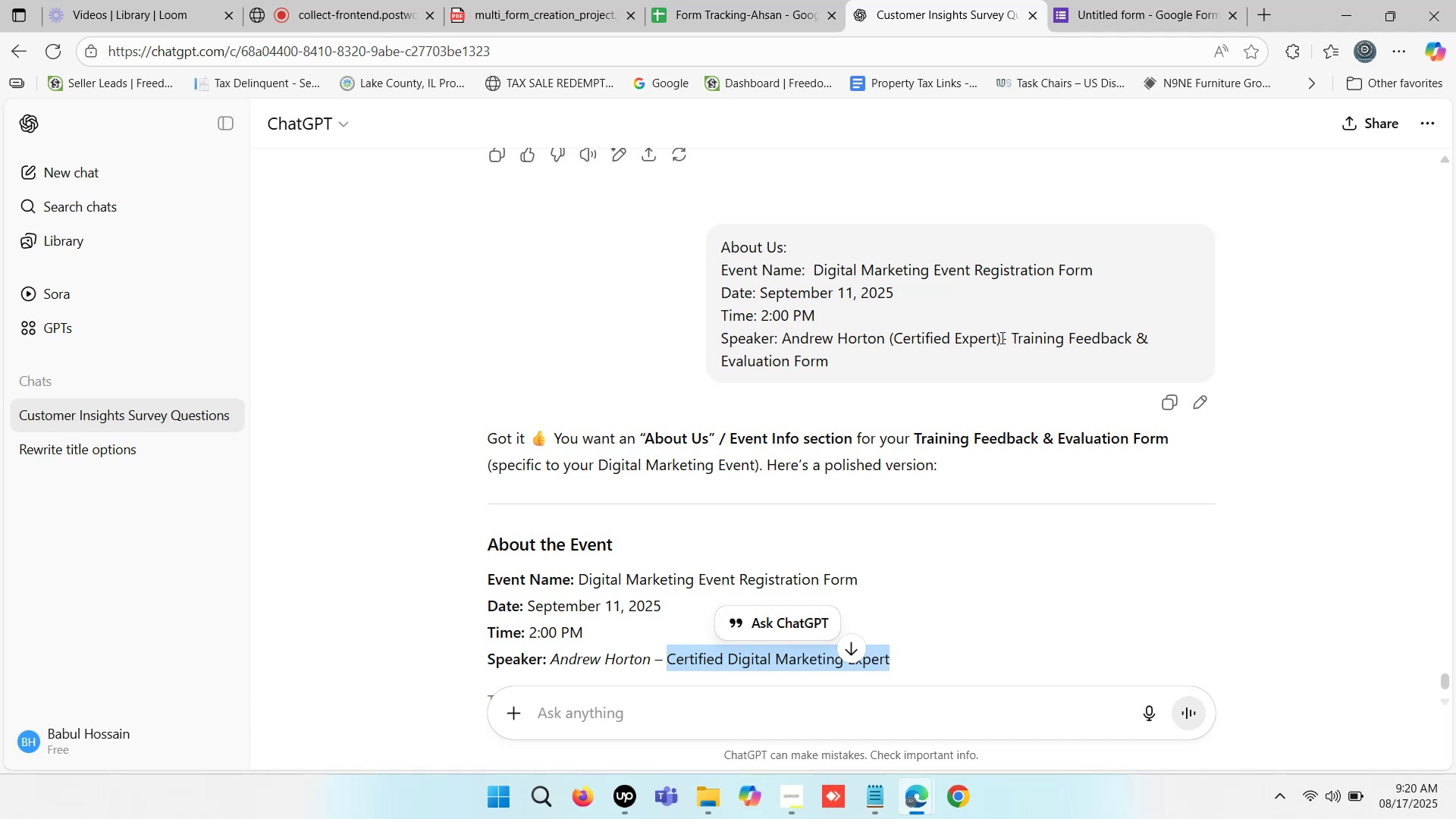 
left_click_drag(start_coordinate=[1012, 333], to_coordinate=[848, 390])
 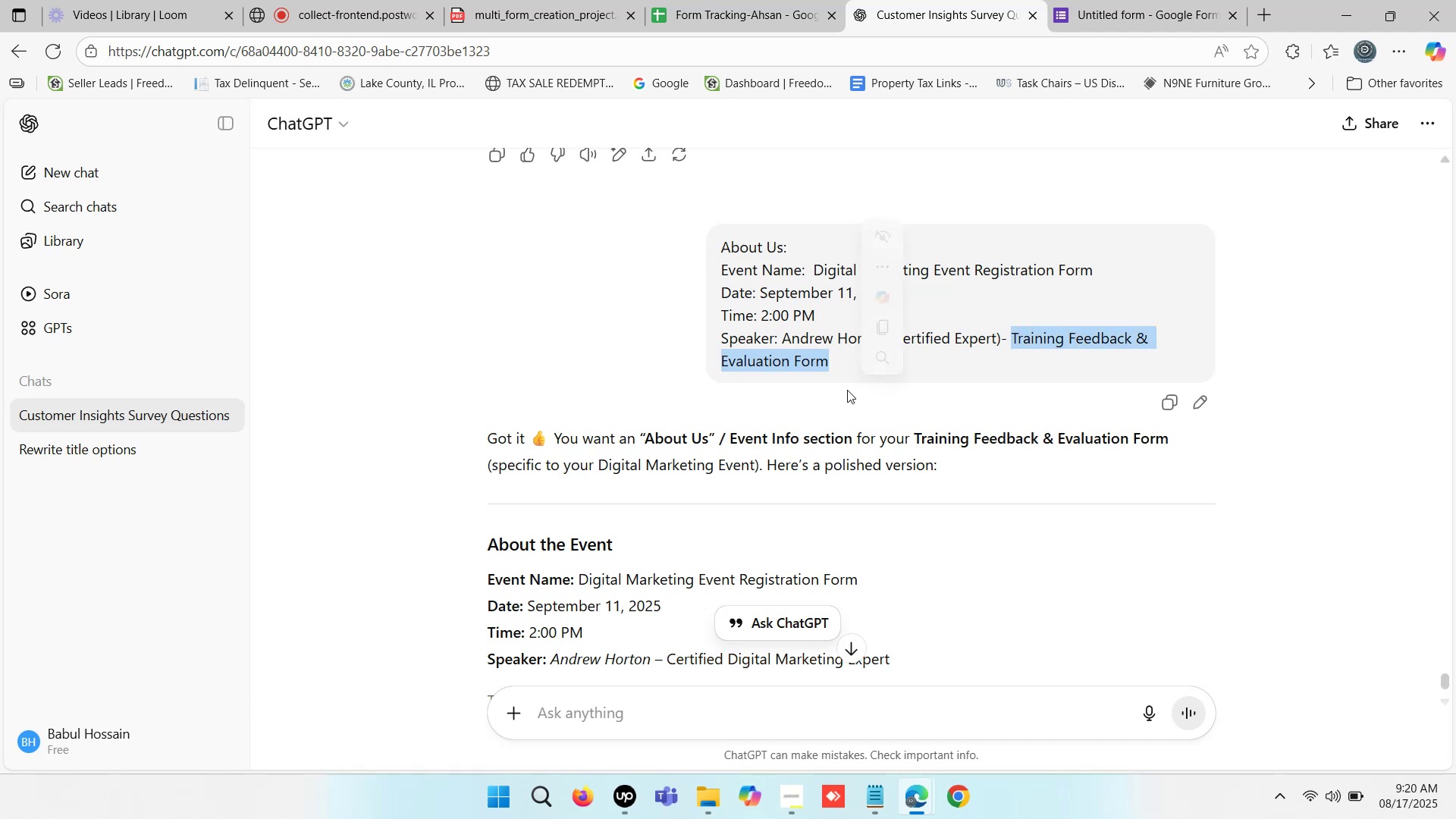 
scroll: coordinate [859, 416], scroll_direction: down, amount: 2.0
 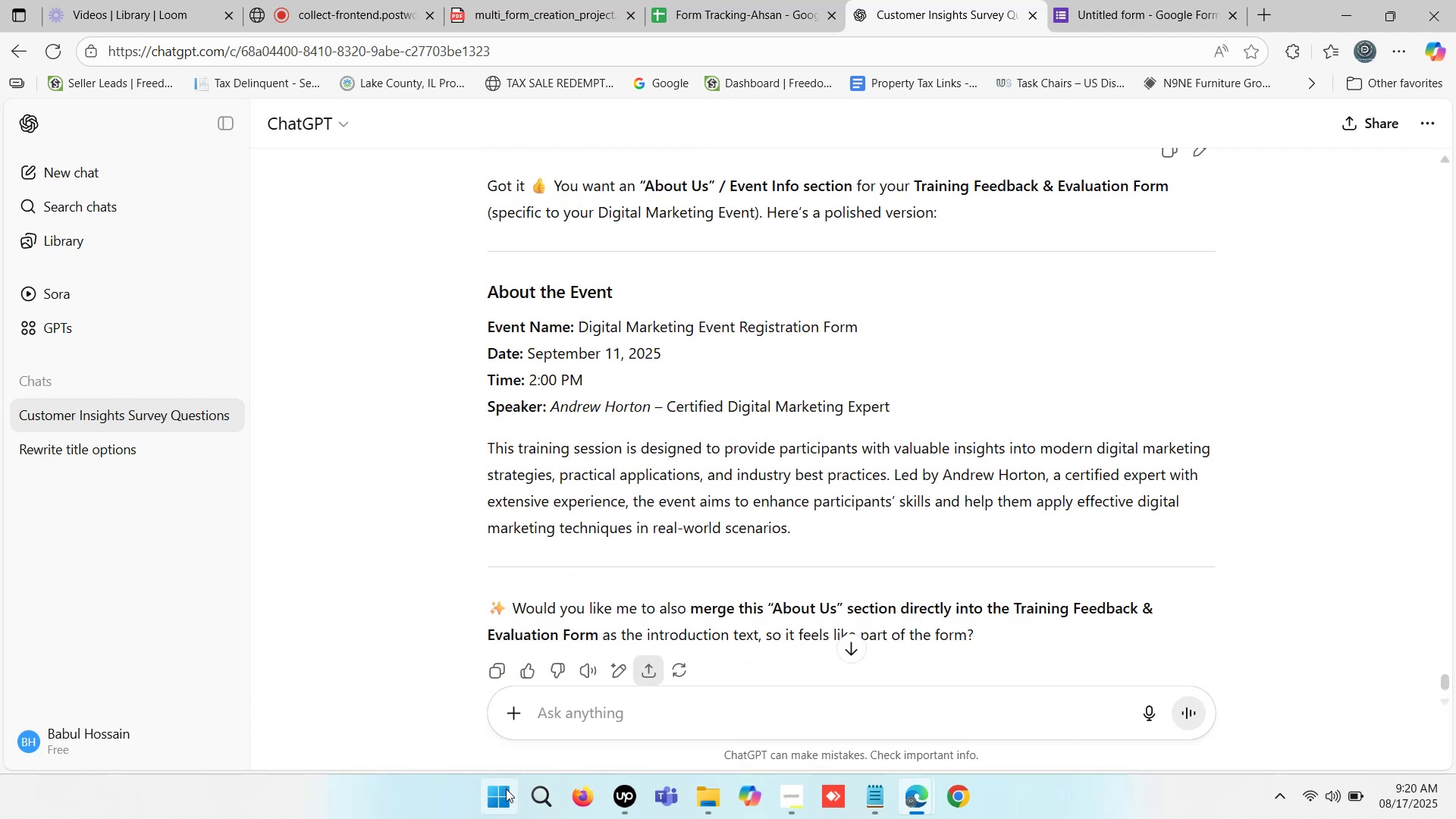 
wait(5.55)
 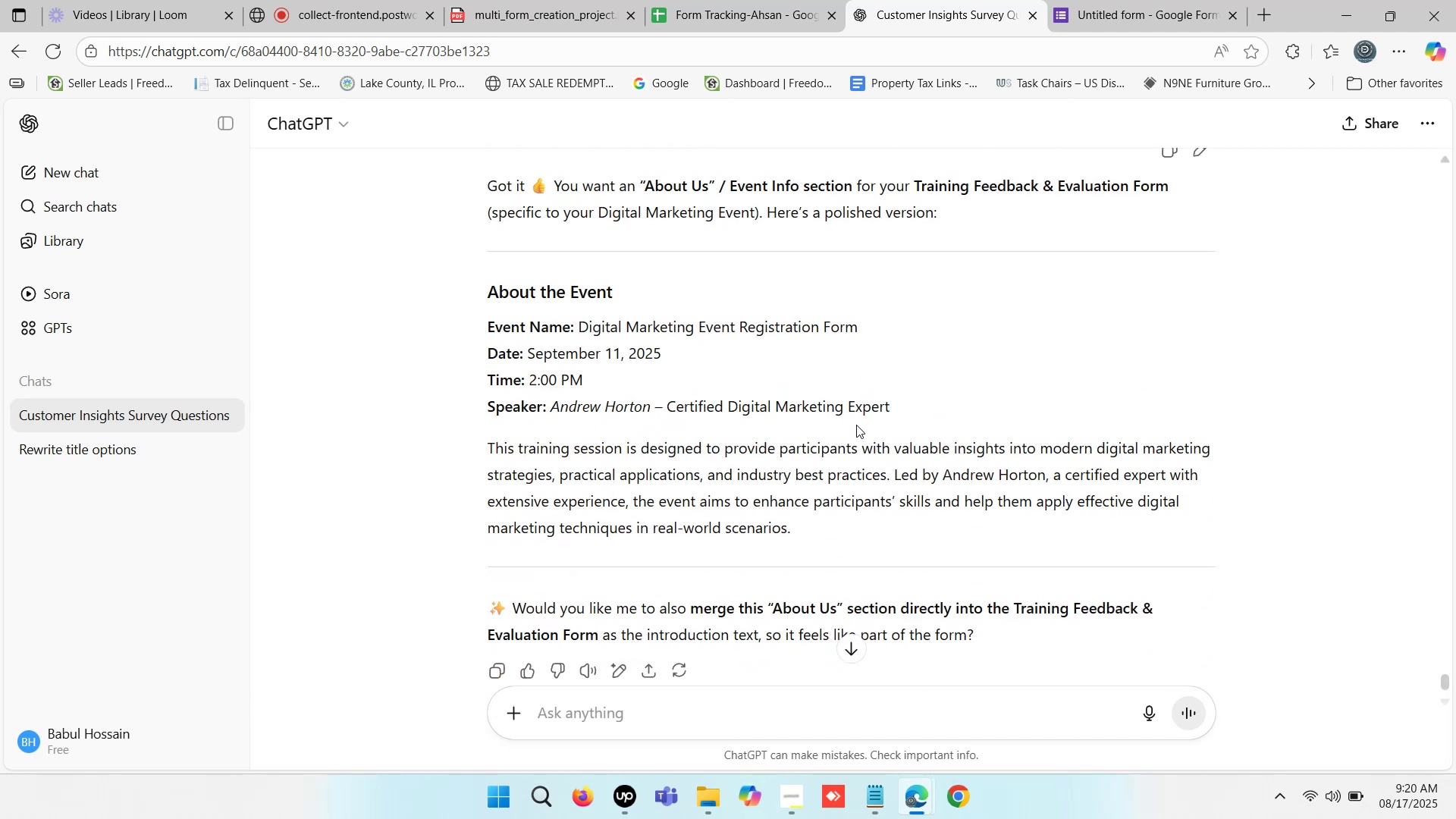 
left_click([602, 701])
 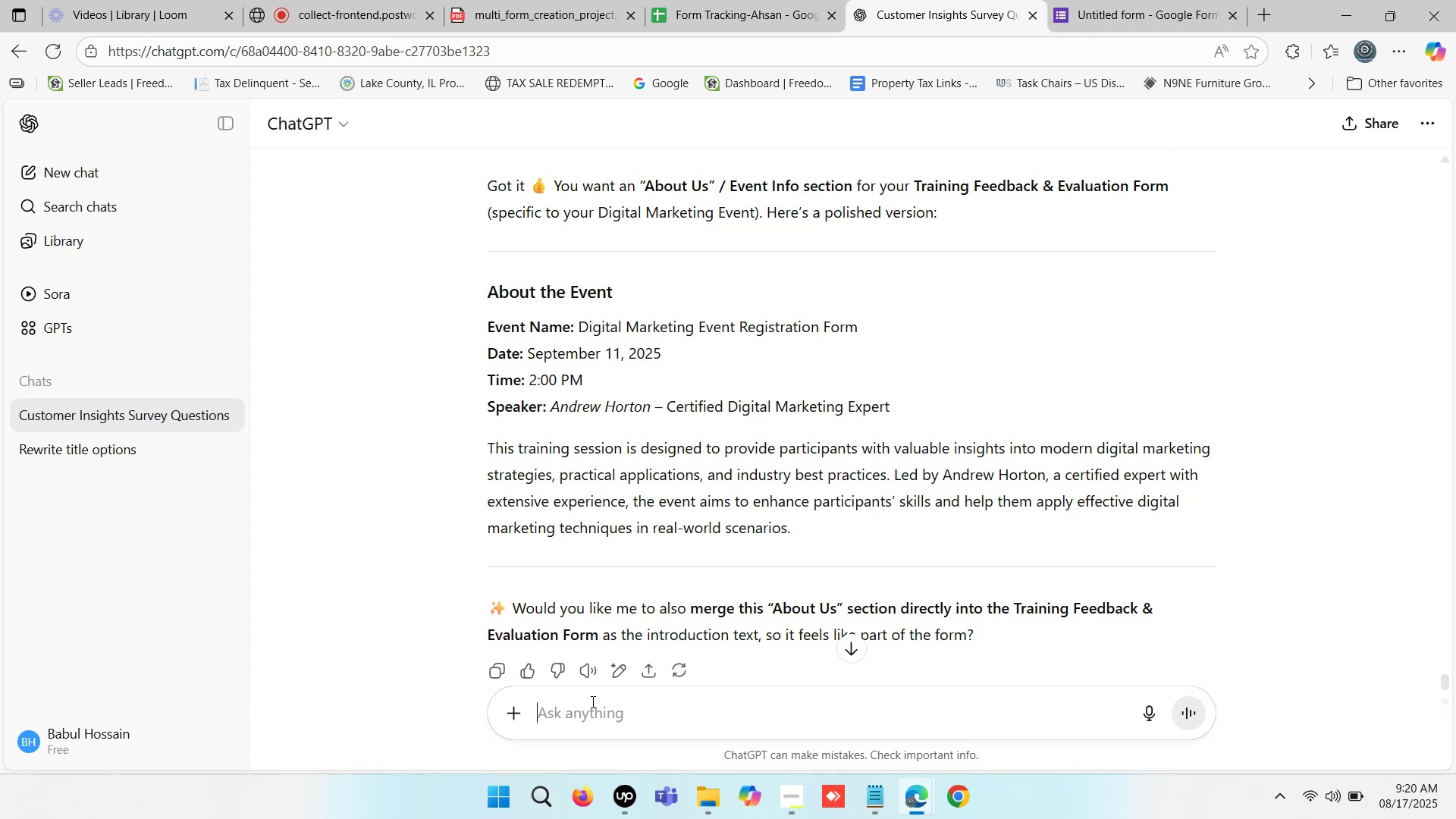 
type(rewrite)
 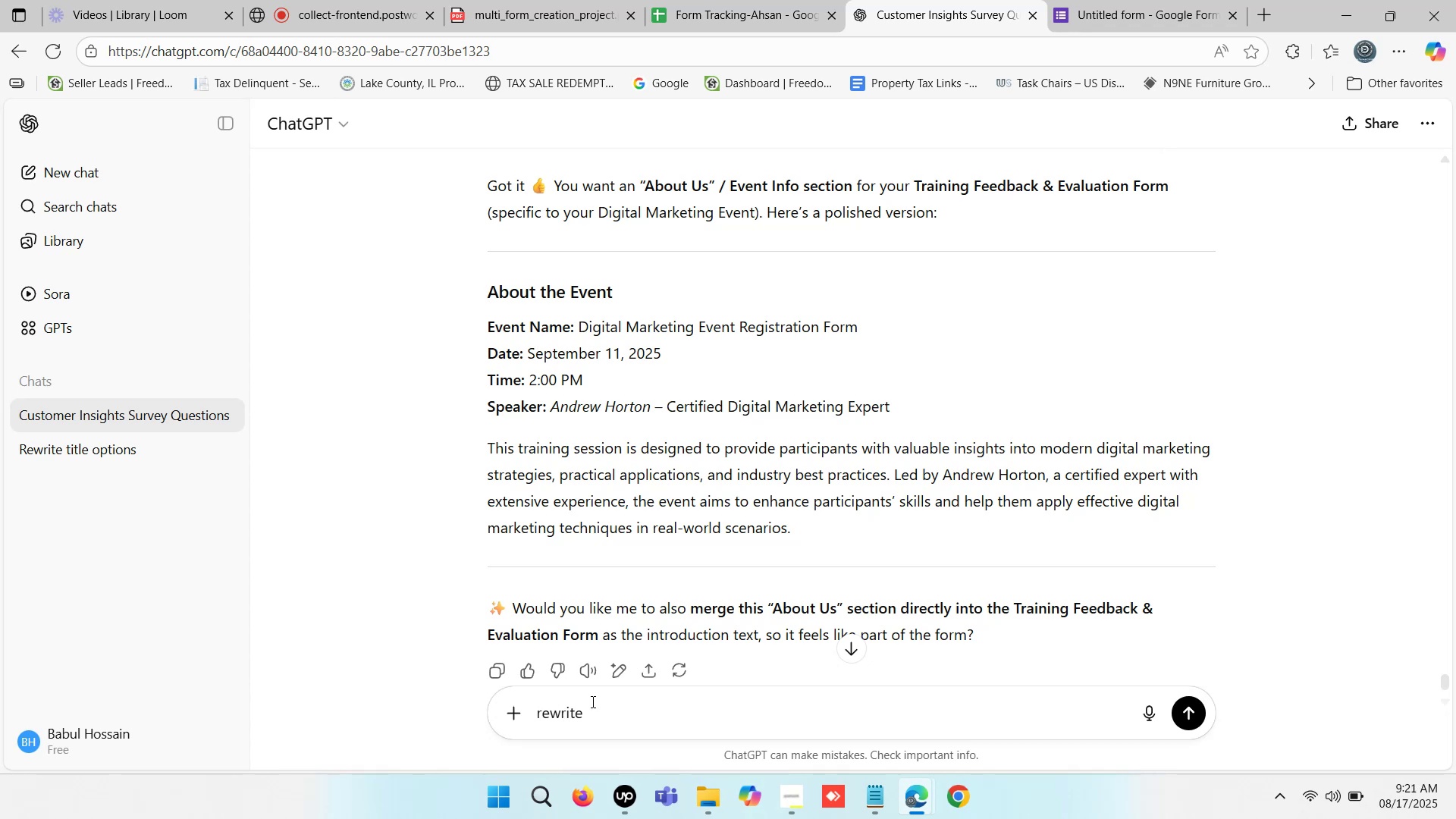 
key(Enter)
 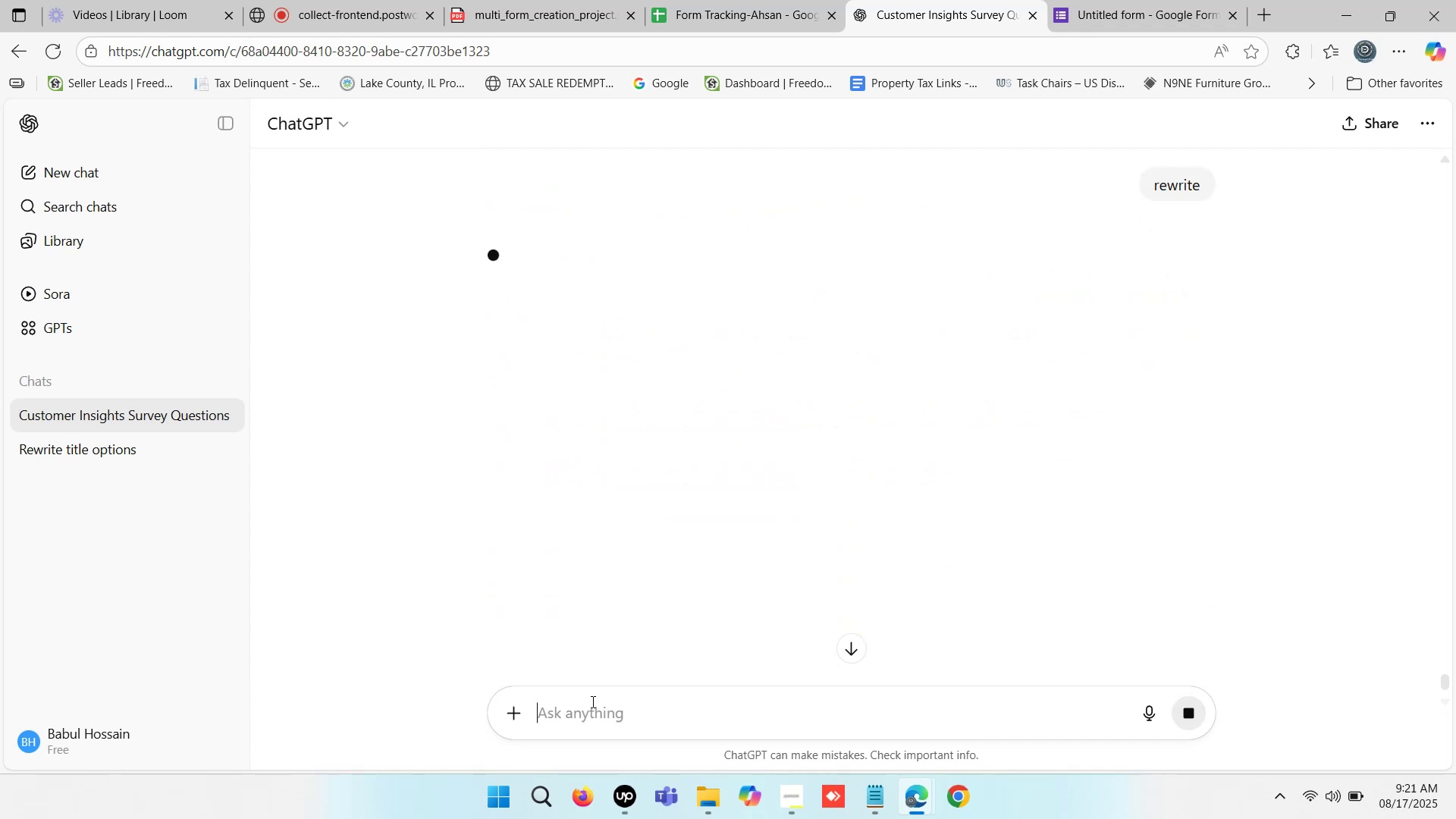 
wait(18.34)
 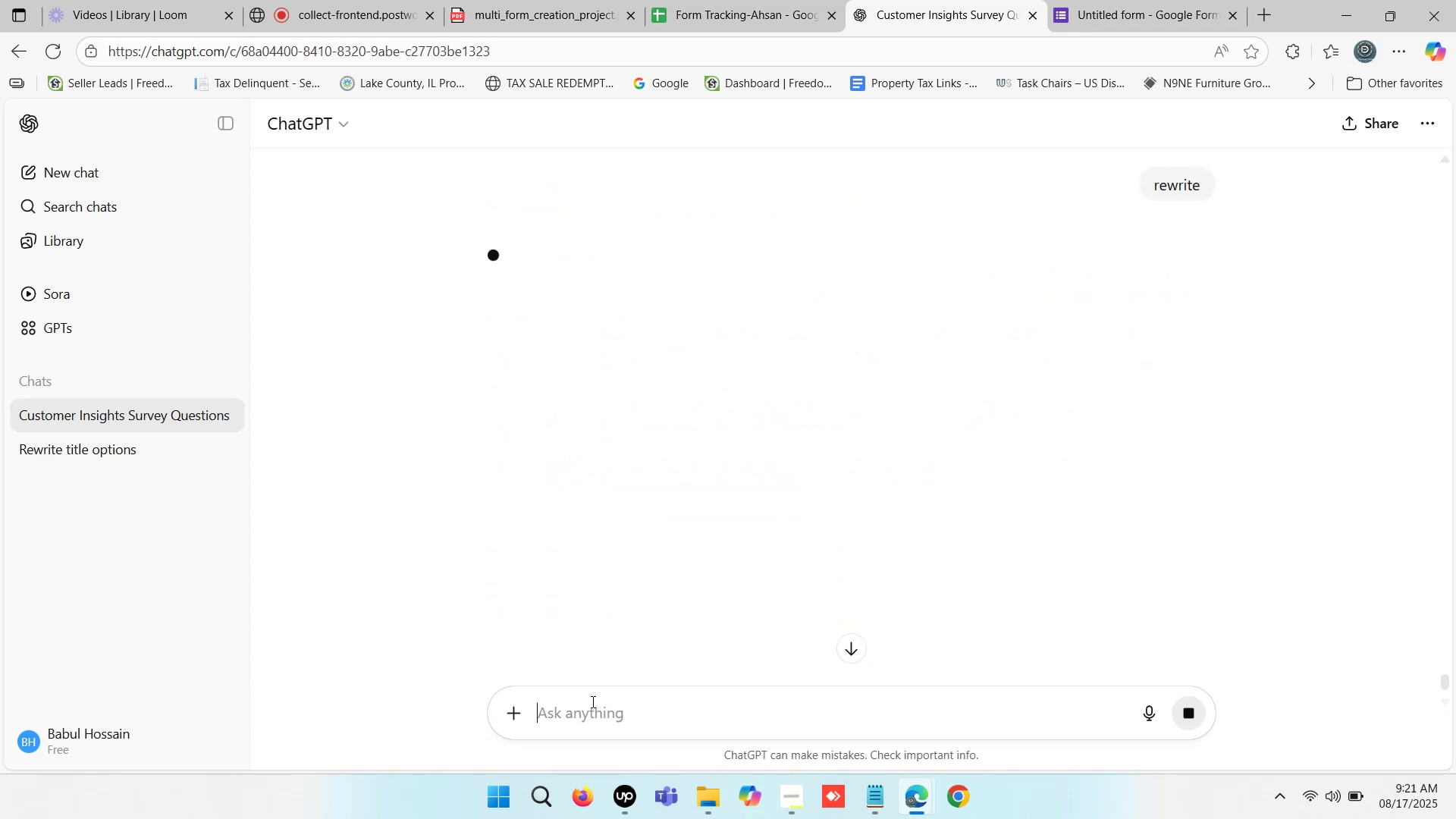 
double_click([748, 0])
 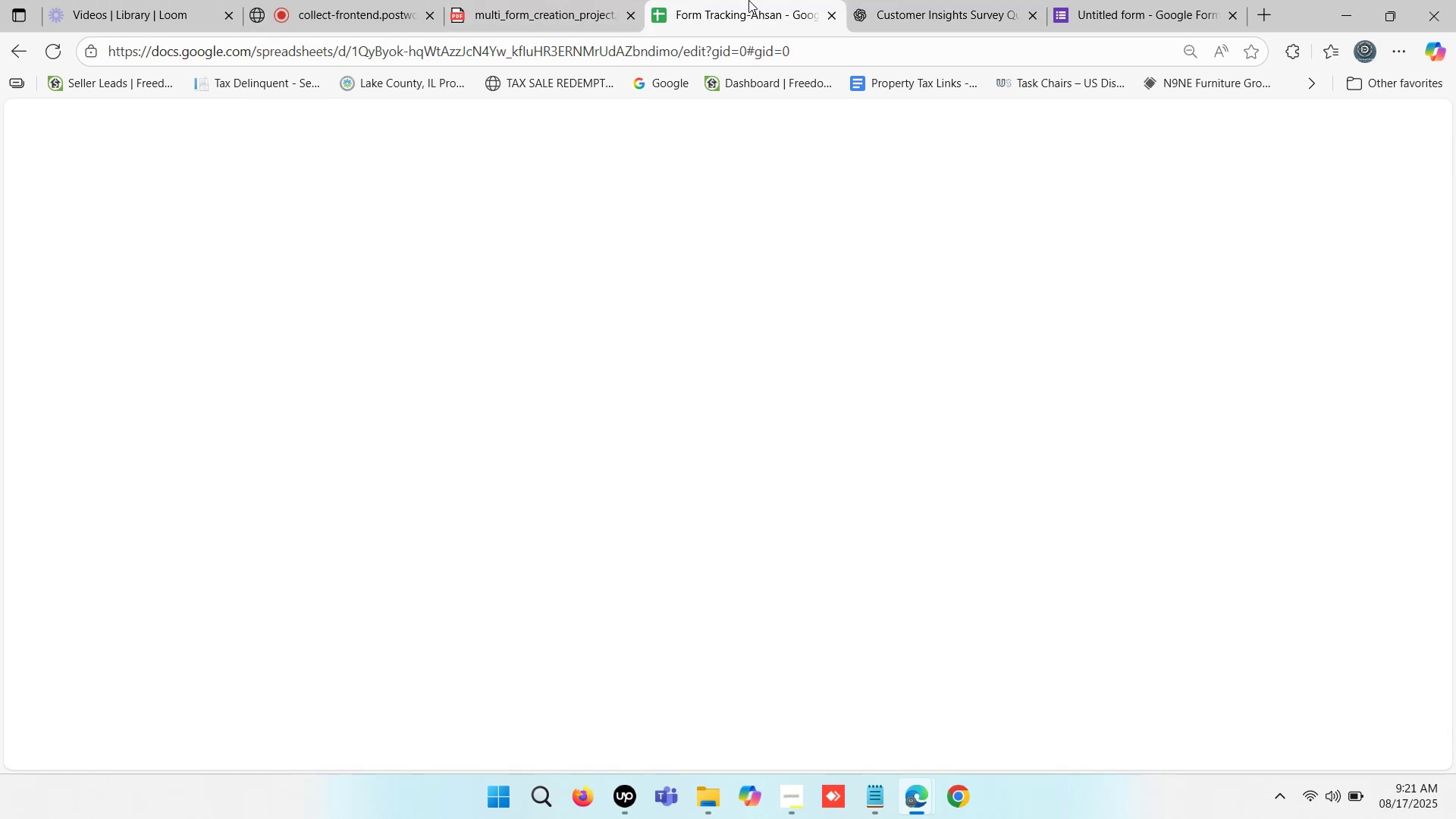 
triple_click([748, 0])
 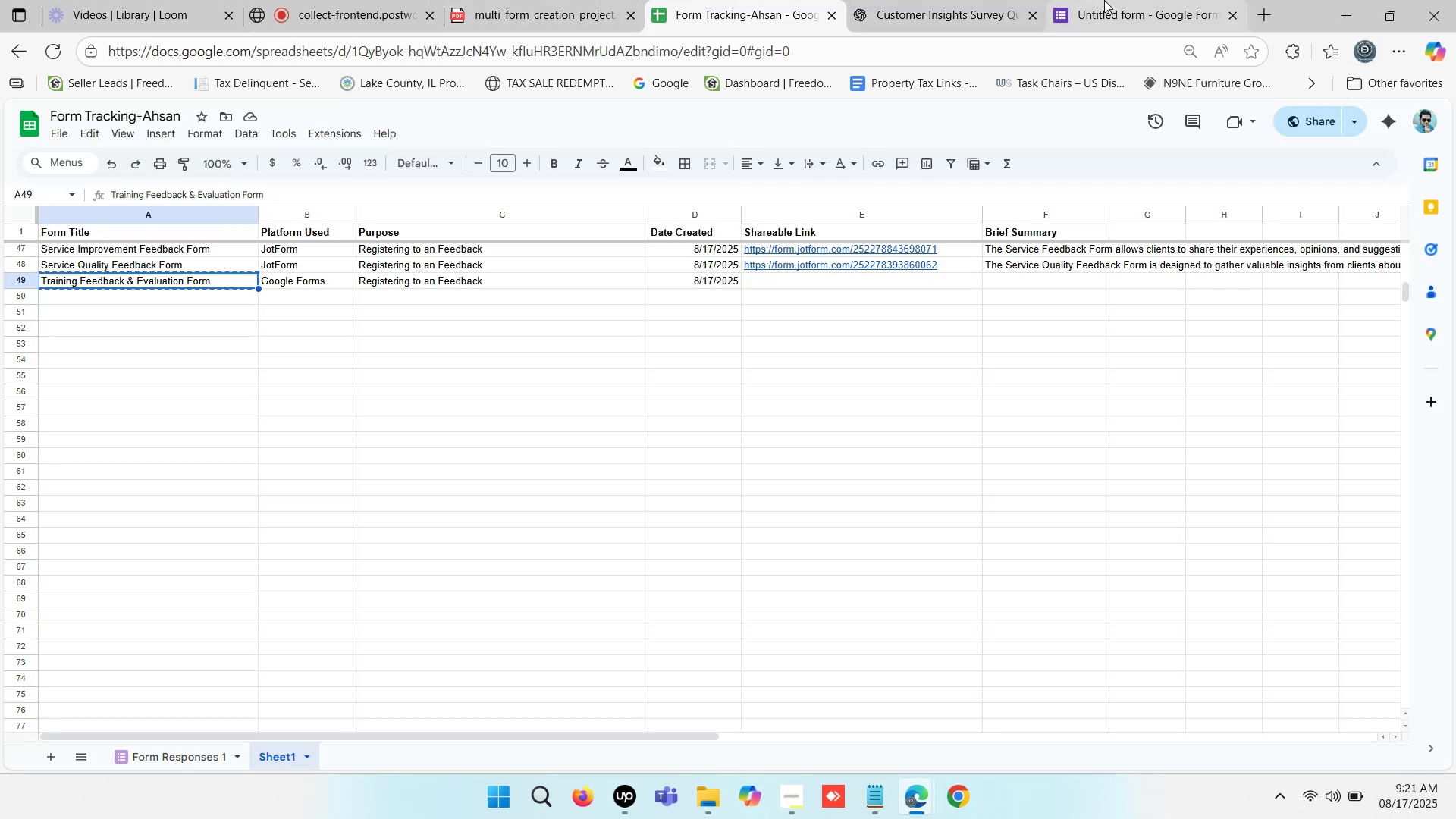 
left_click([1106, 0])
 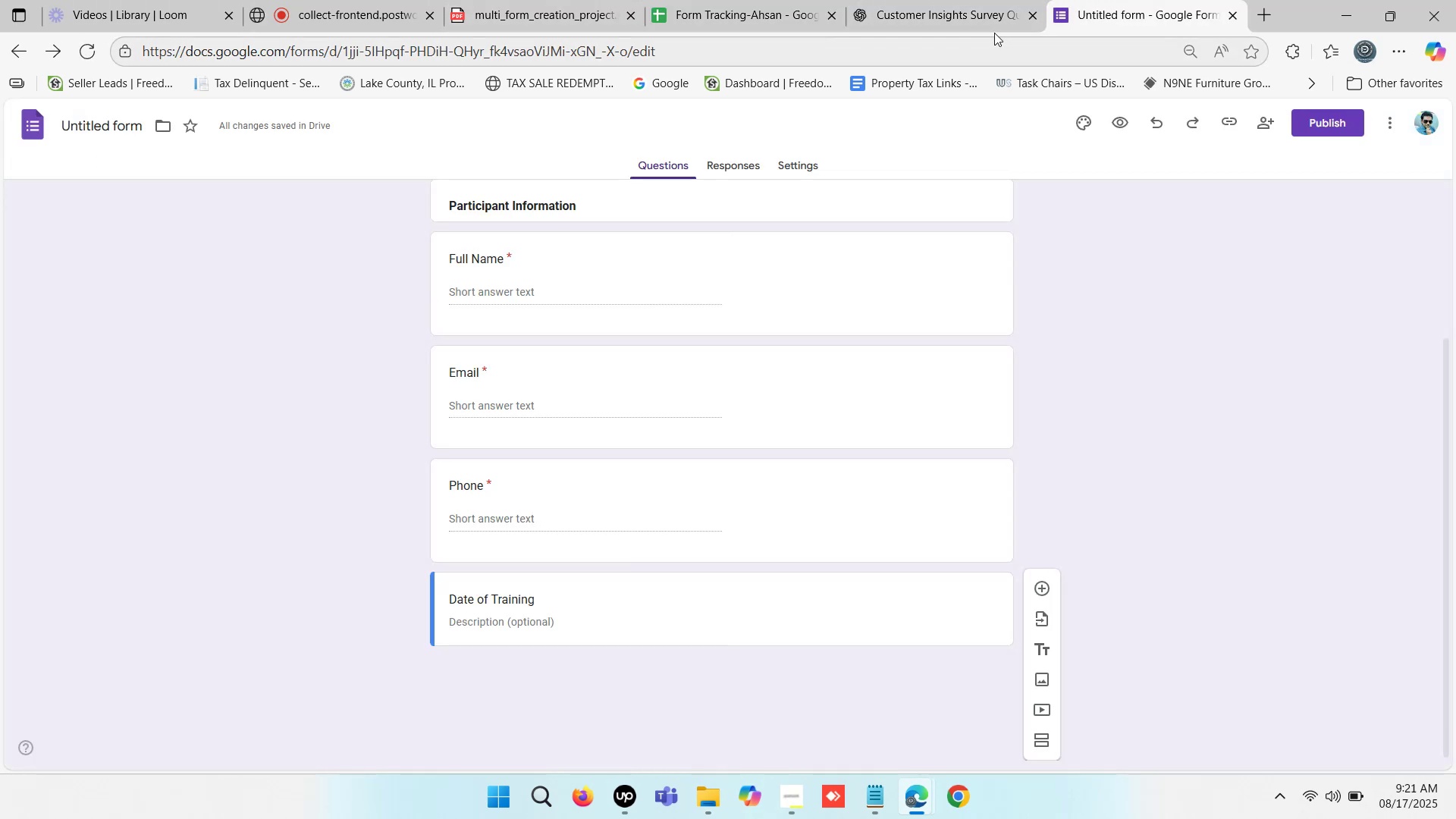 
left_click([909, 0])
 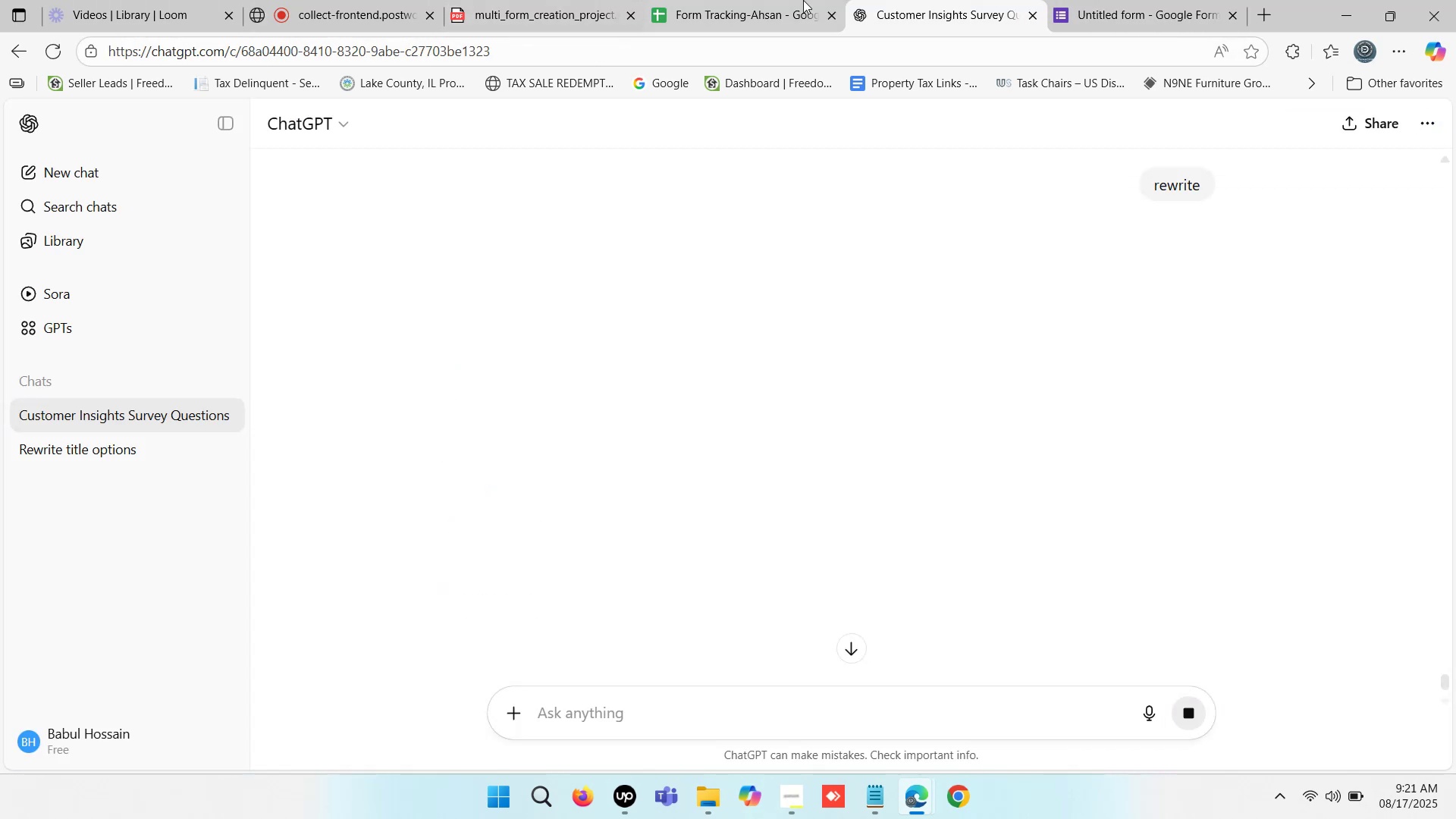 
left_click([791, 0])
 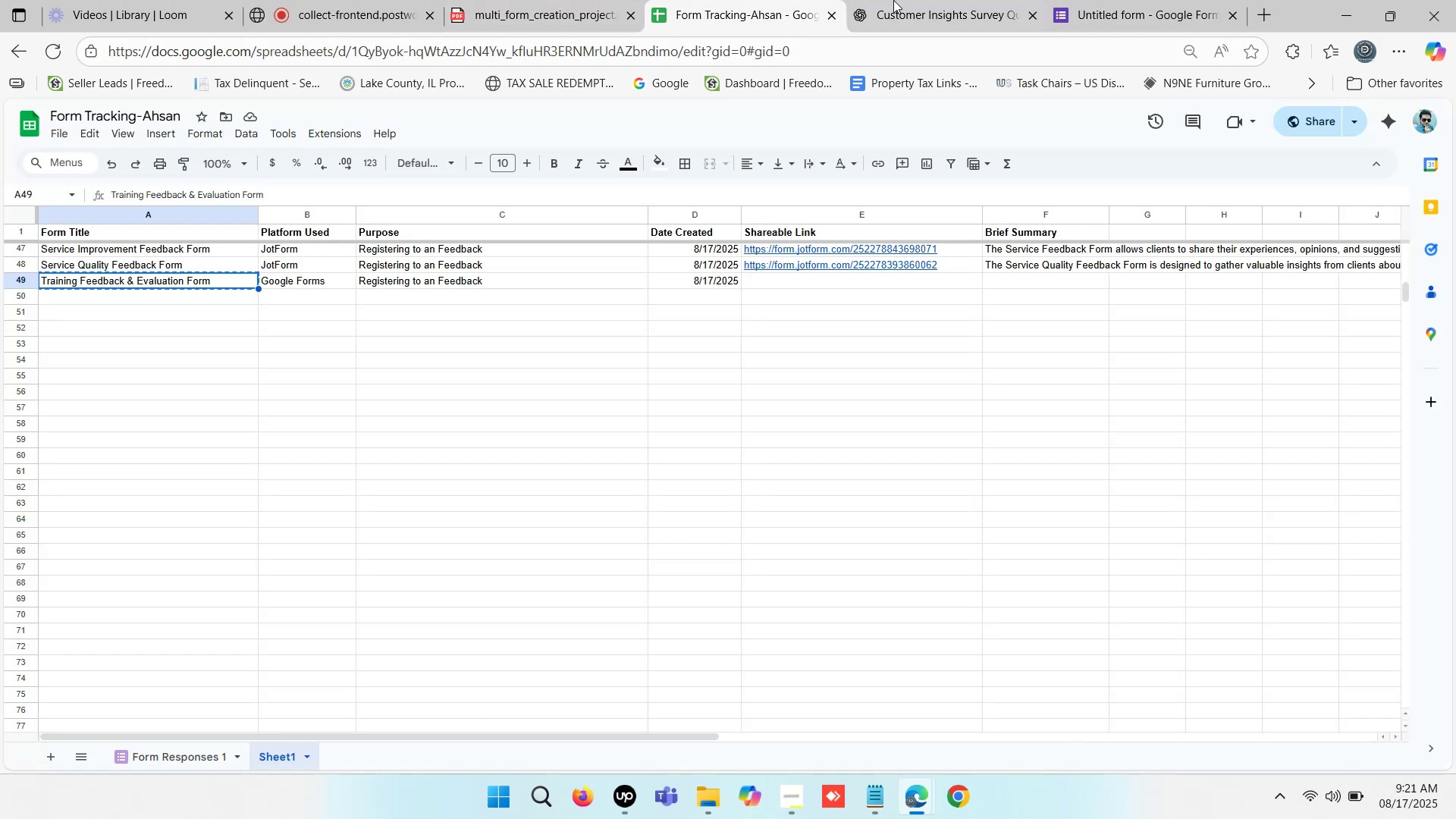 
left_click([977, 0])
 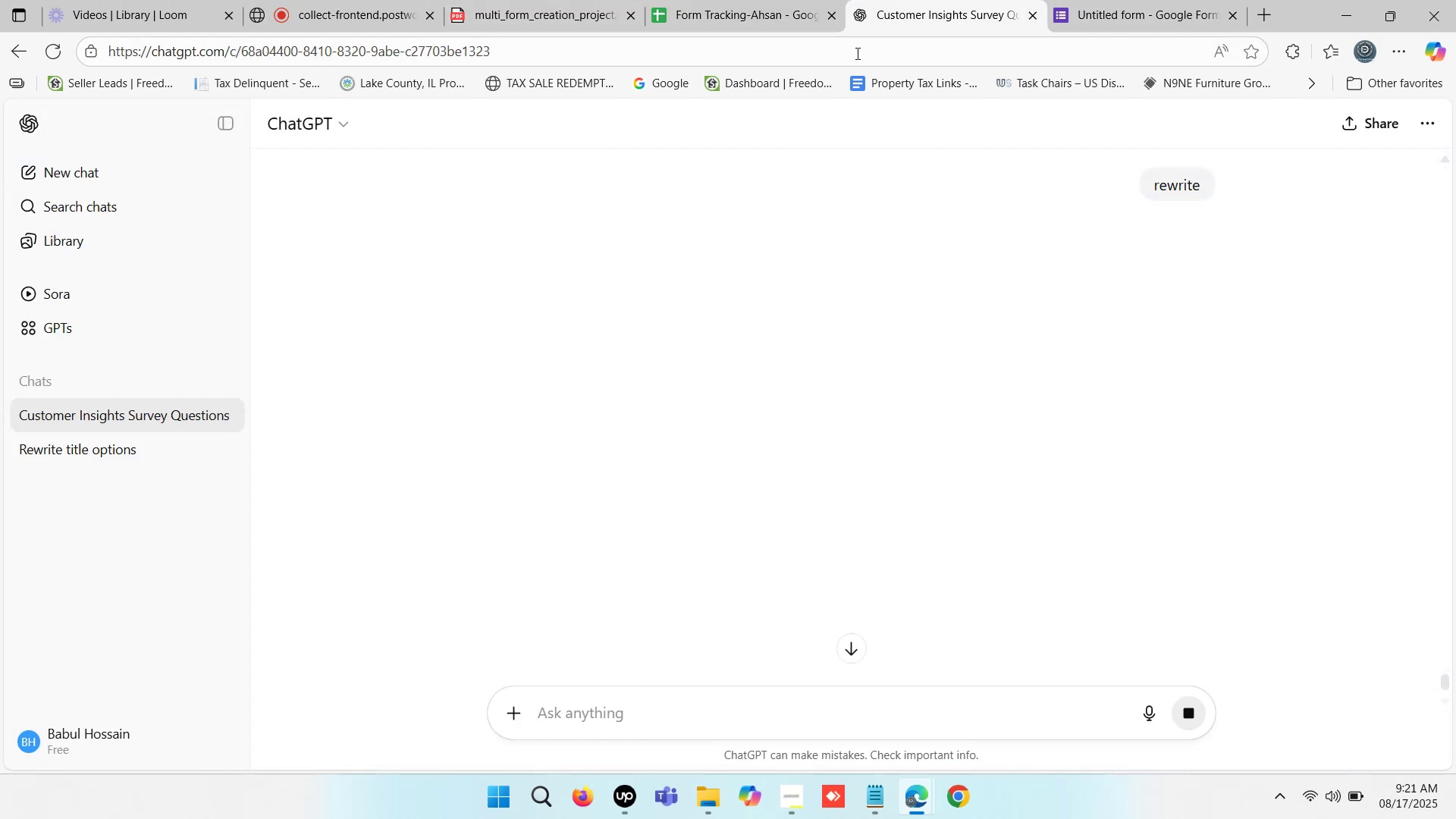 
left_click([781, 0])
 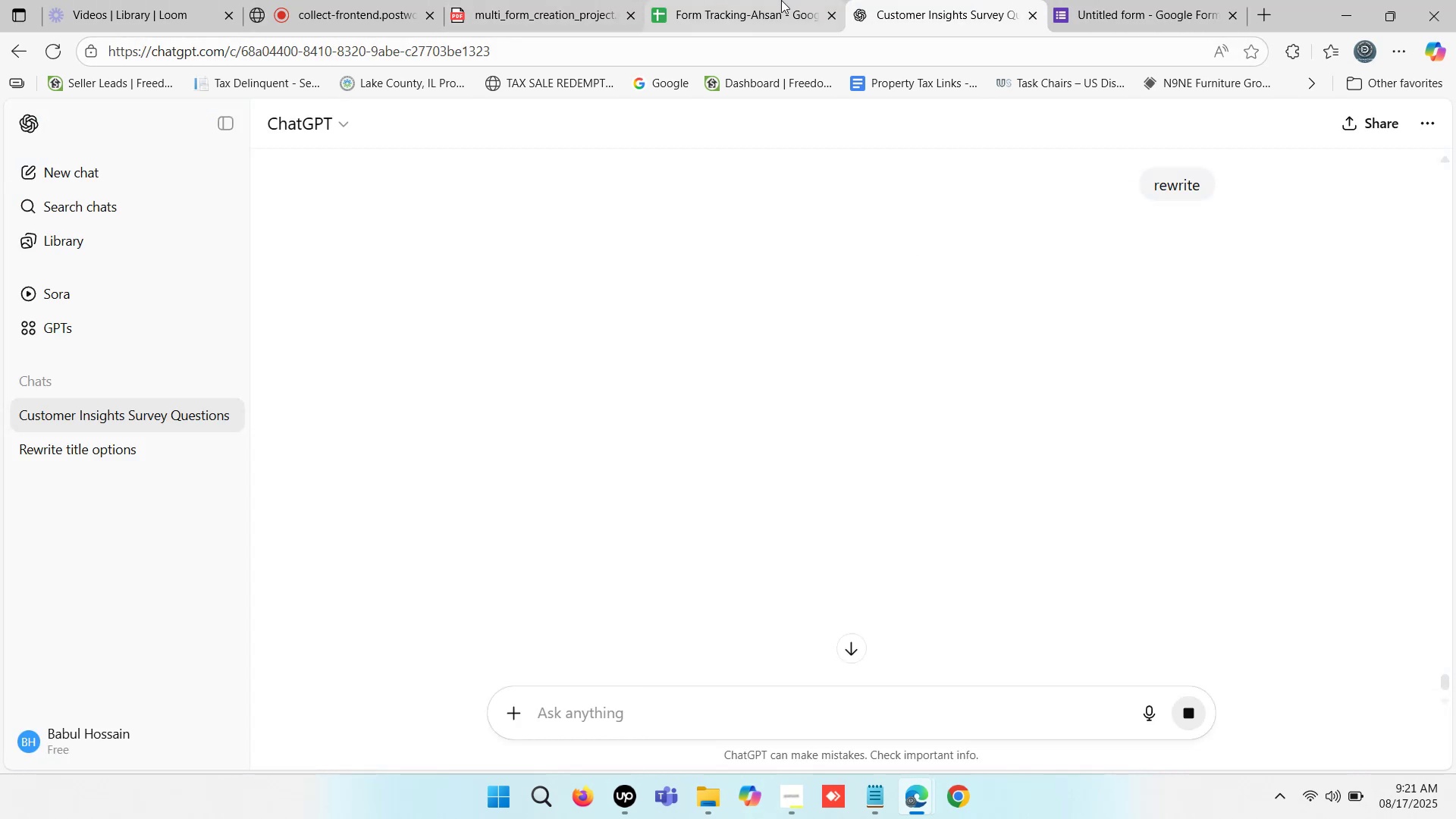 
hold_key(key=ControlLeft, duration=0.68)
scroll: coordinate [849, 350], scroll_direction: up, amount: 1.0
 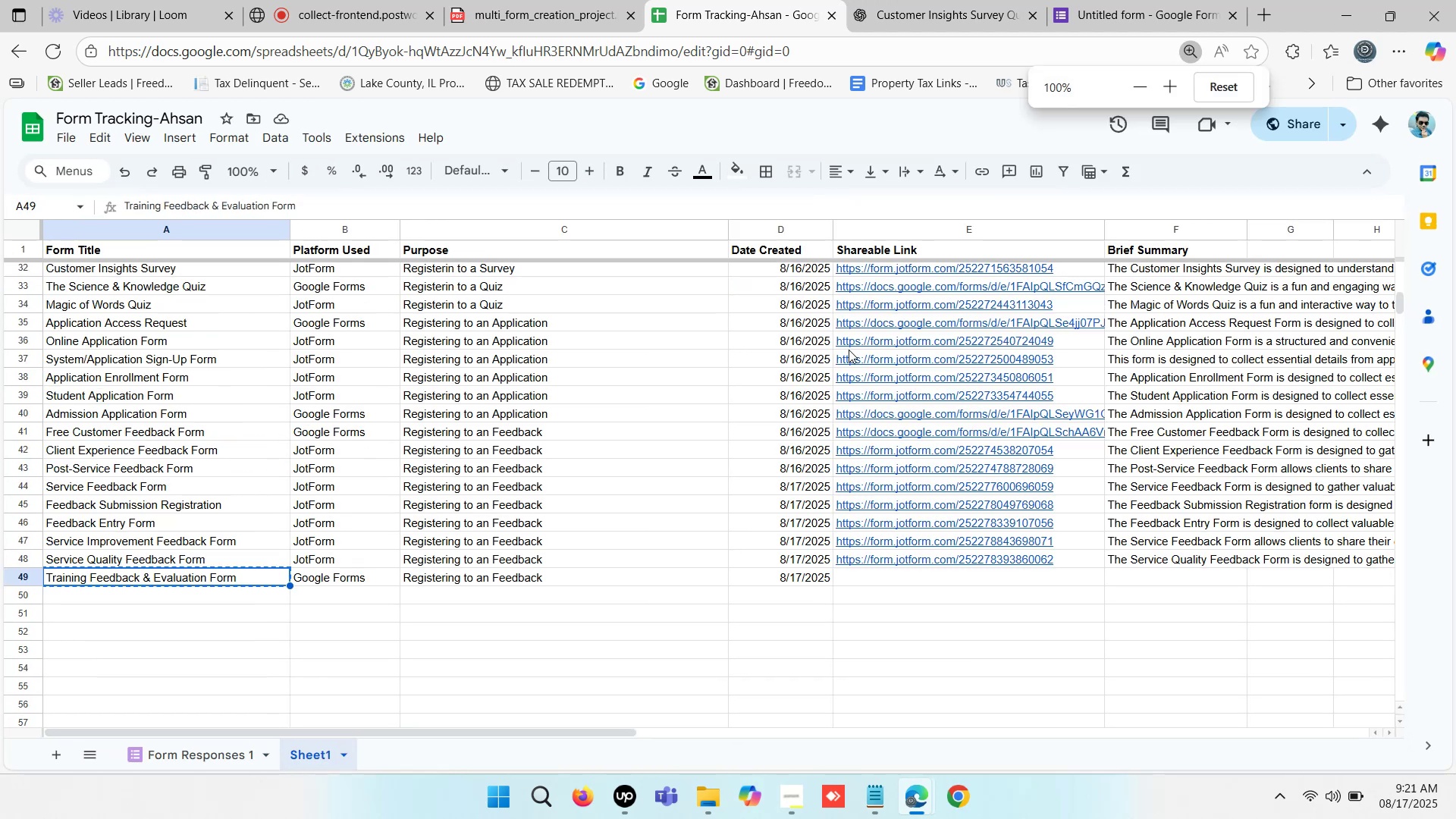 
hold_key(key=ControlLeft, duration=0.61)
 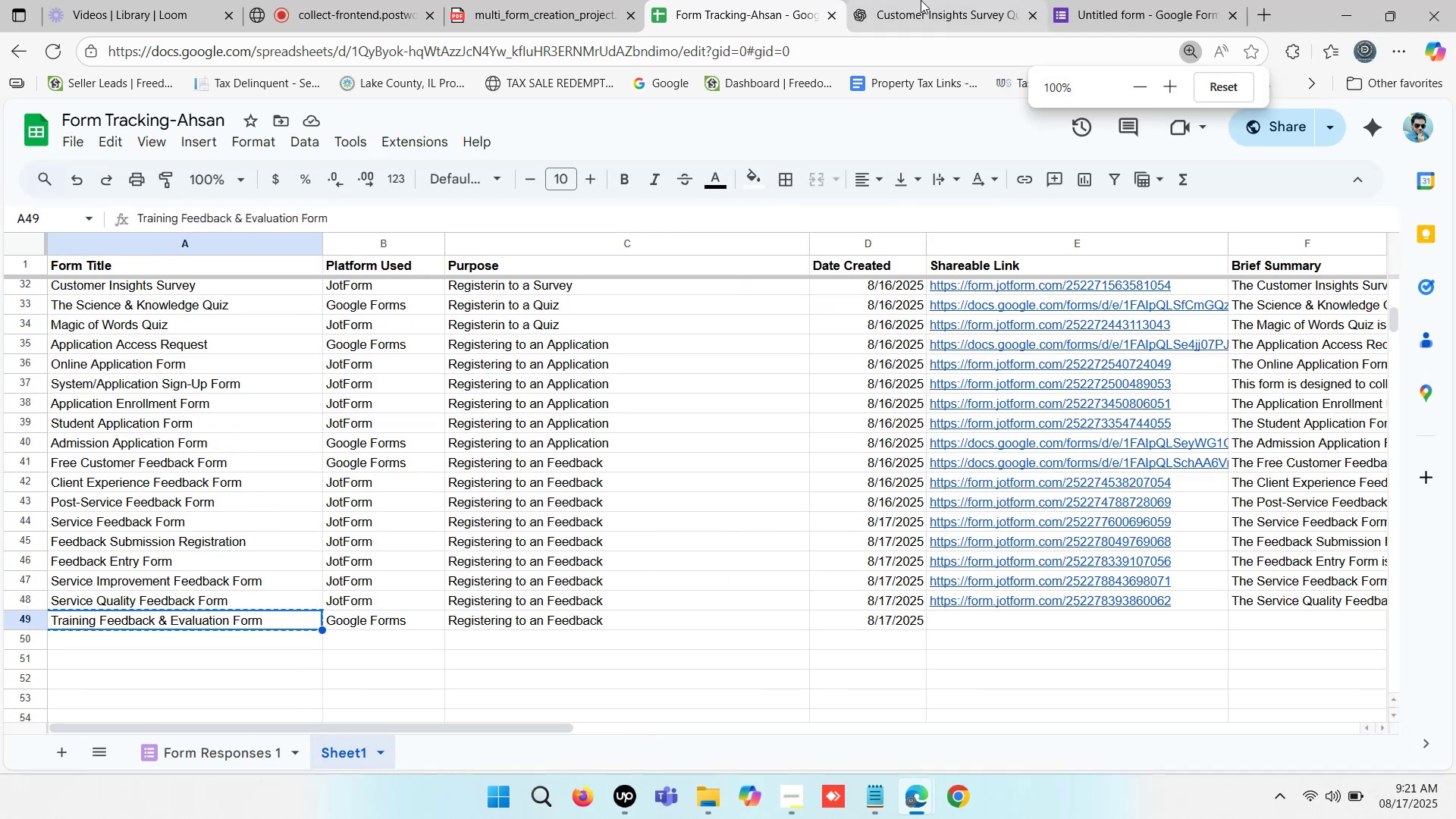 
left_click([924, 0])
 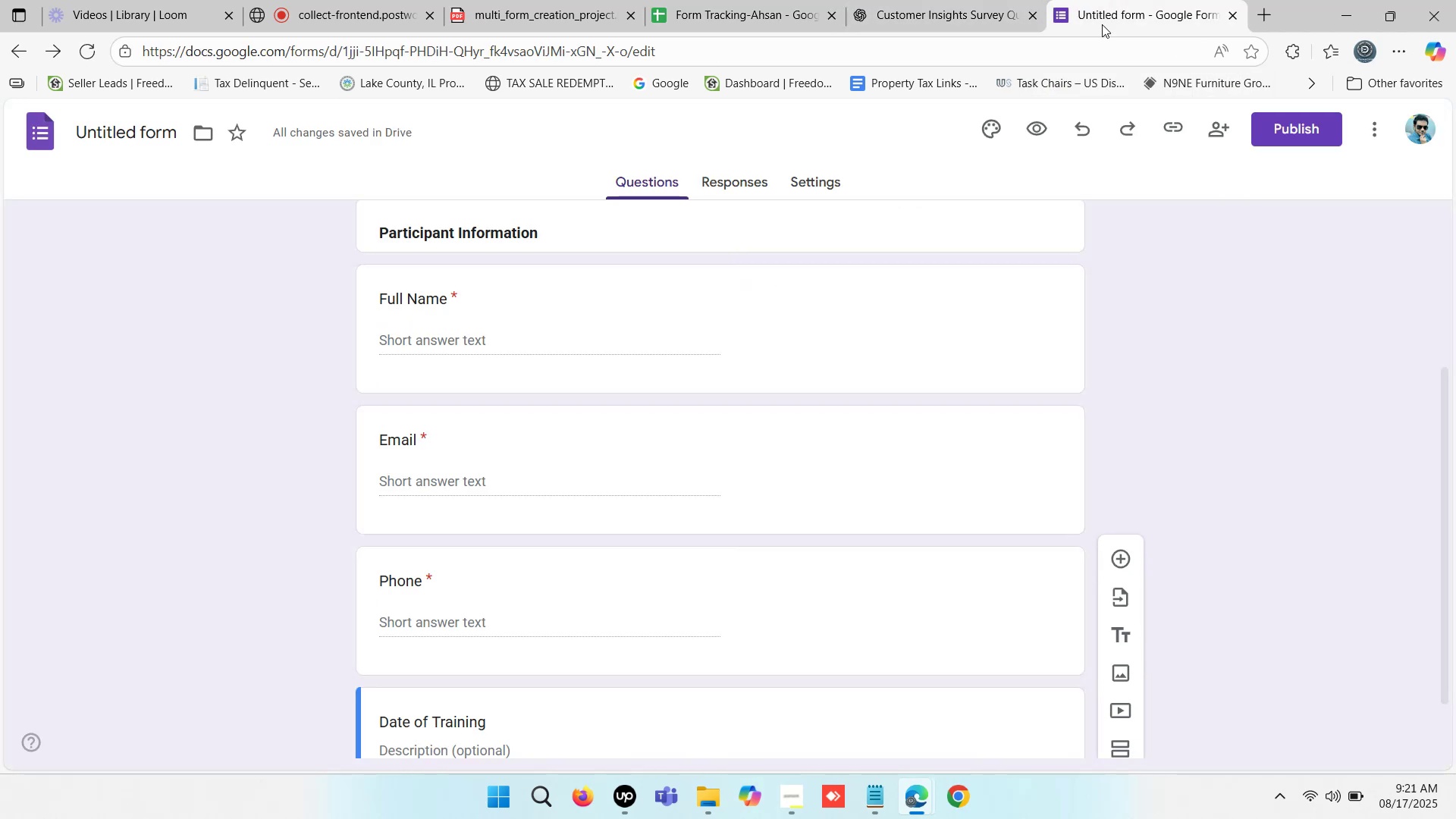 
scroll: coordinate [690, 469], scroll_direction: down, amount: 4.0
 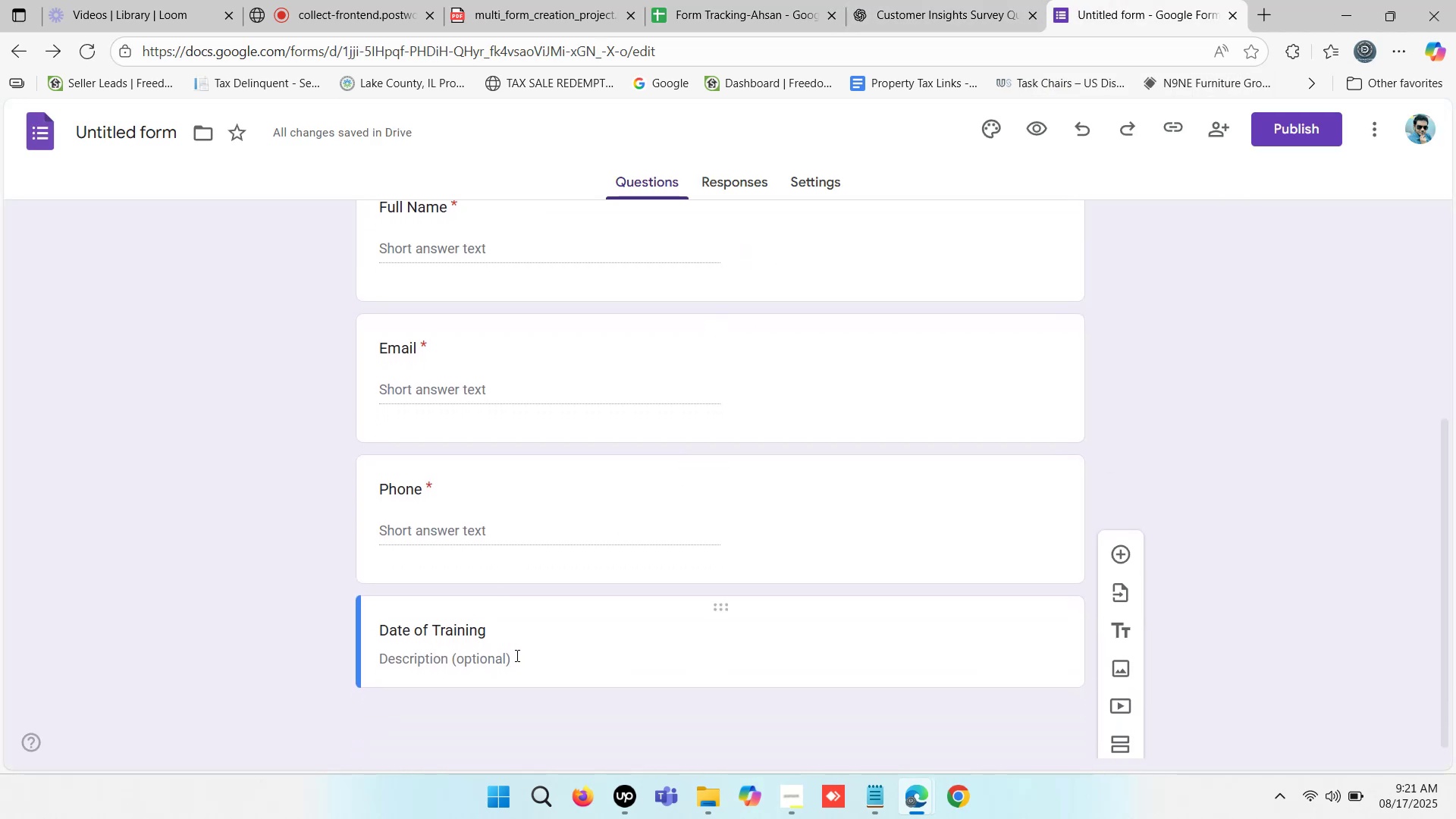 
left_click([526, 639])
 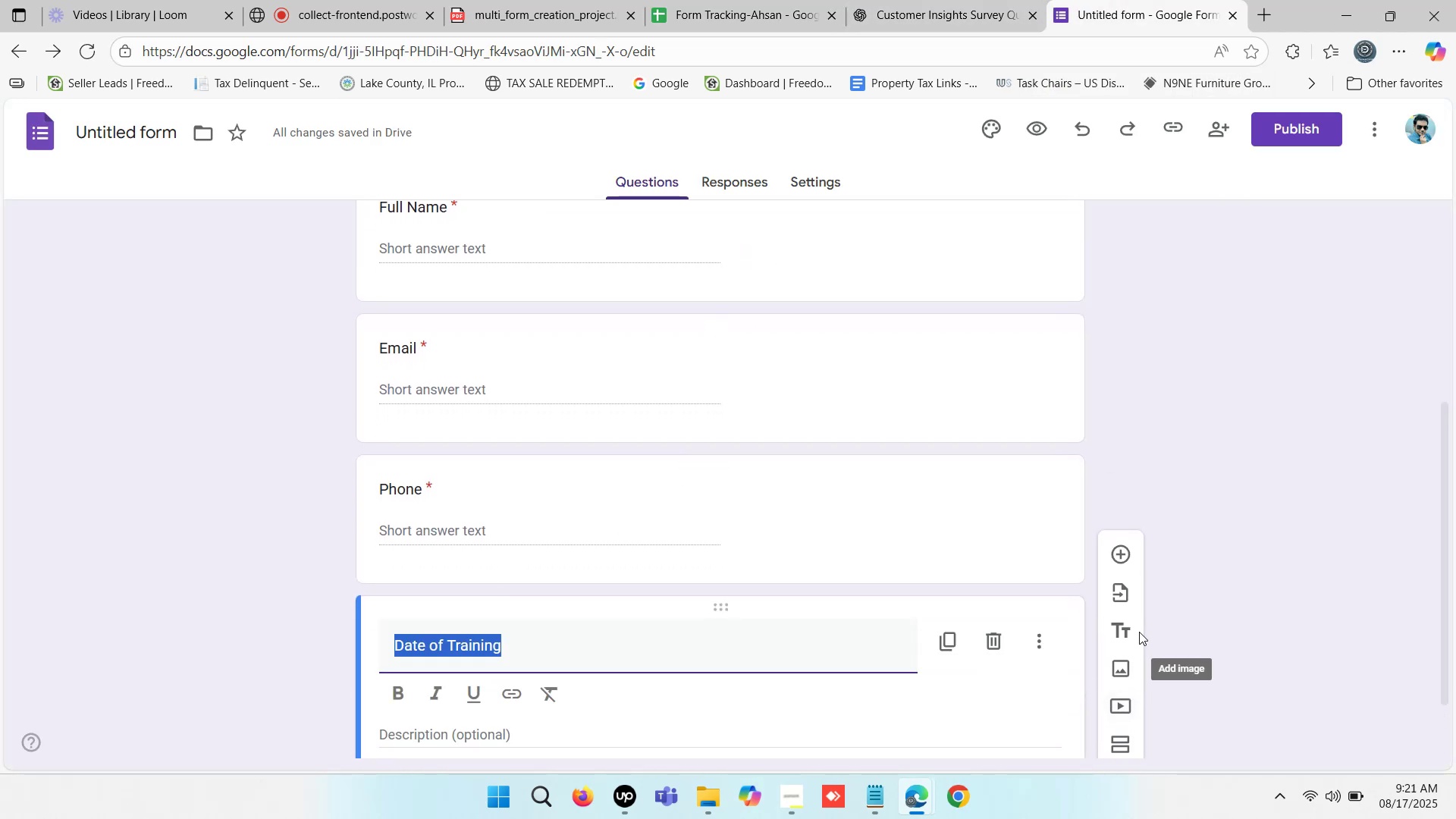 
scroll: coordinate [1030, 680], scroll_direction: down, amount: 2.0
 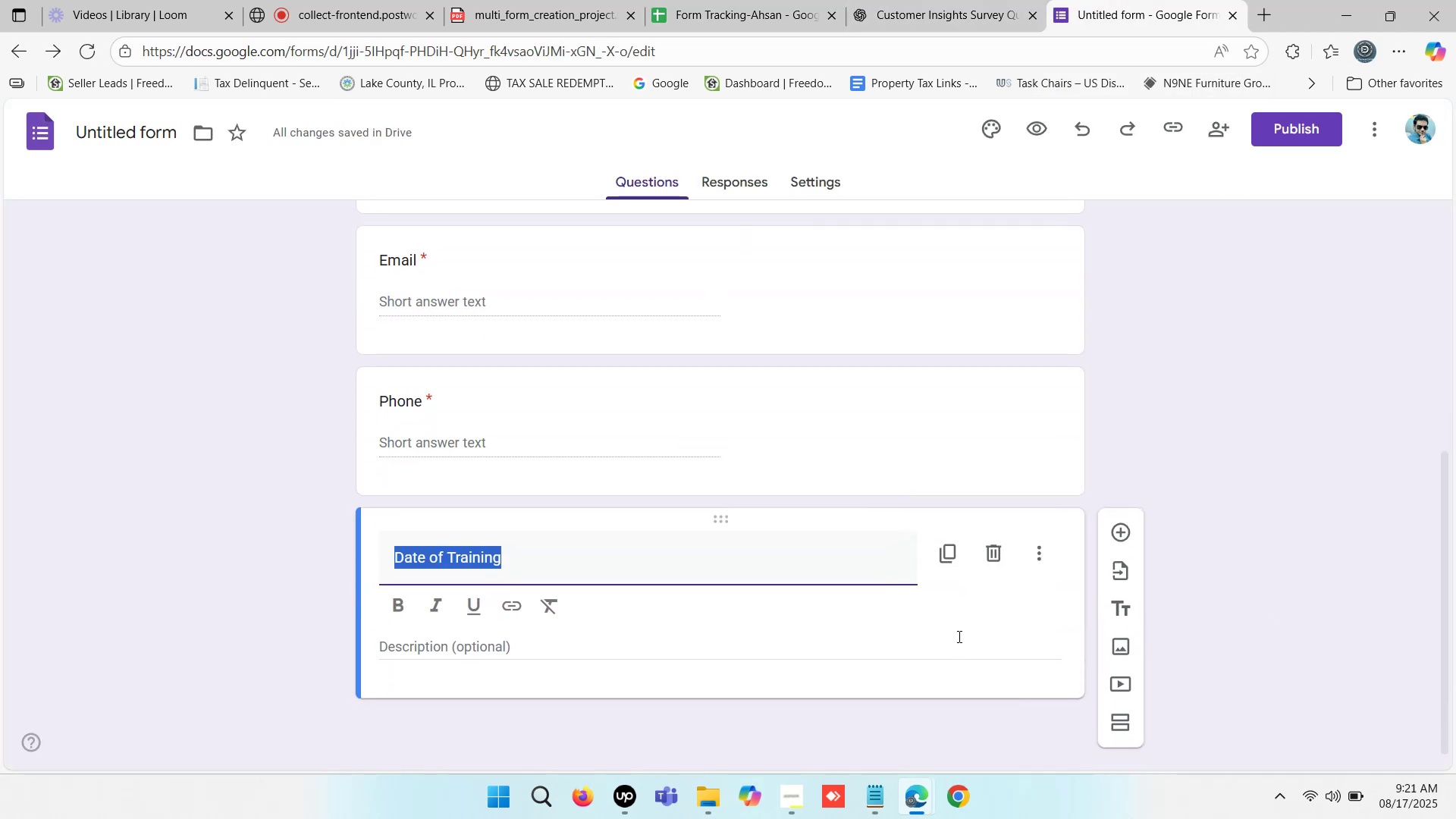 
left_click([912, 635])
 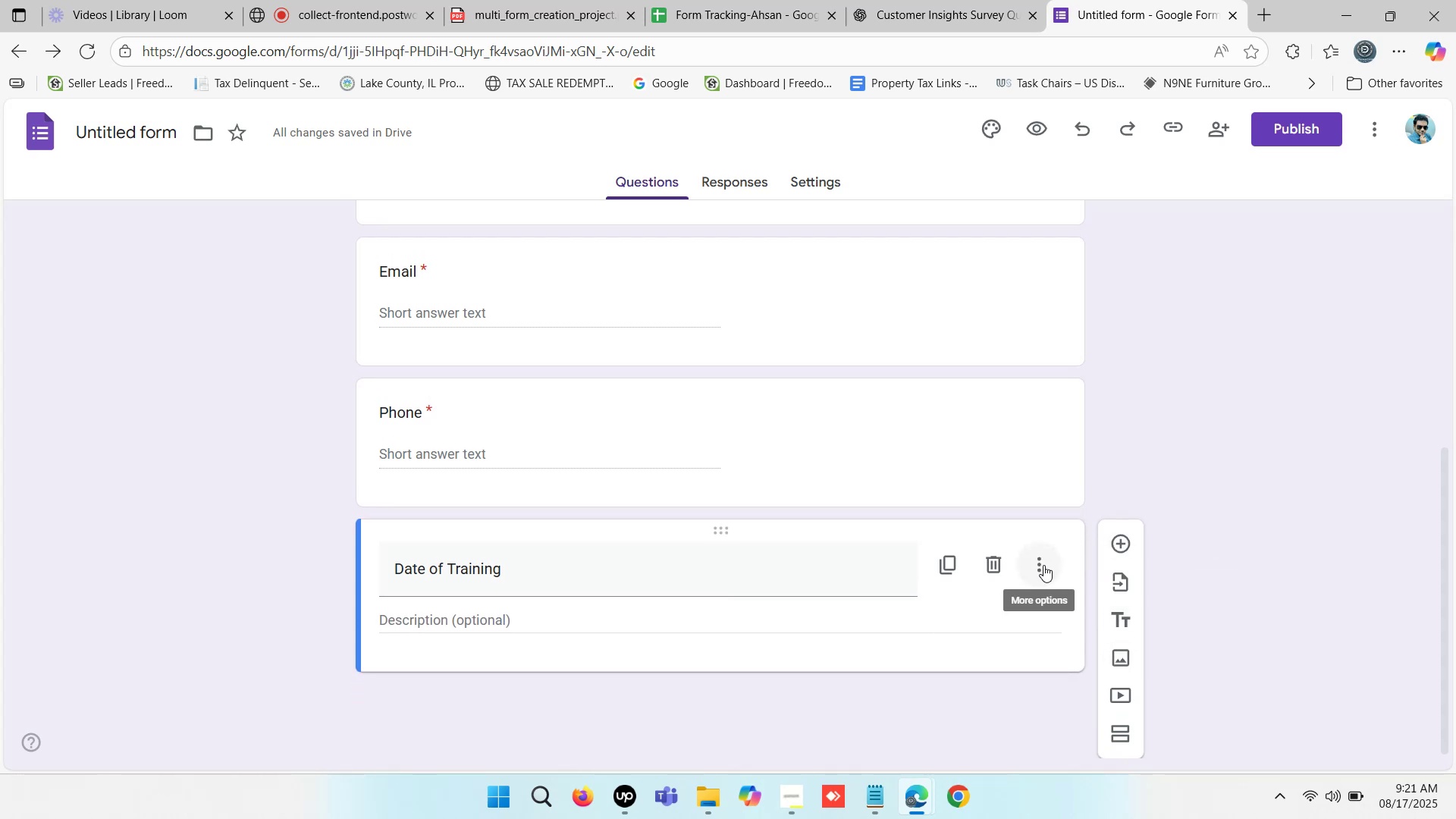 
left_click([959, 0])
 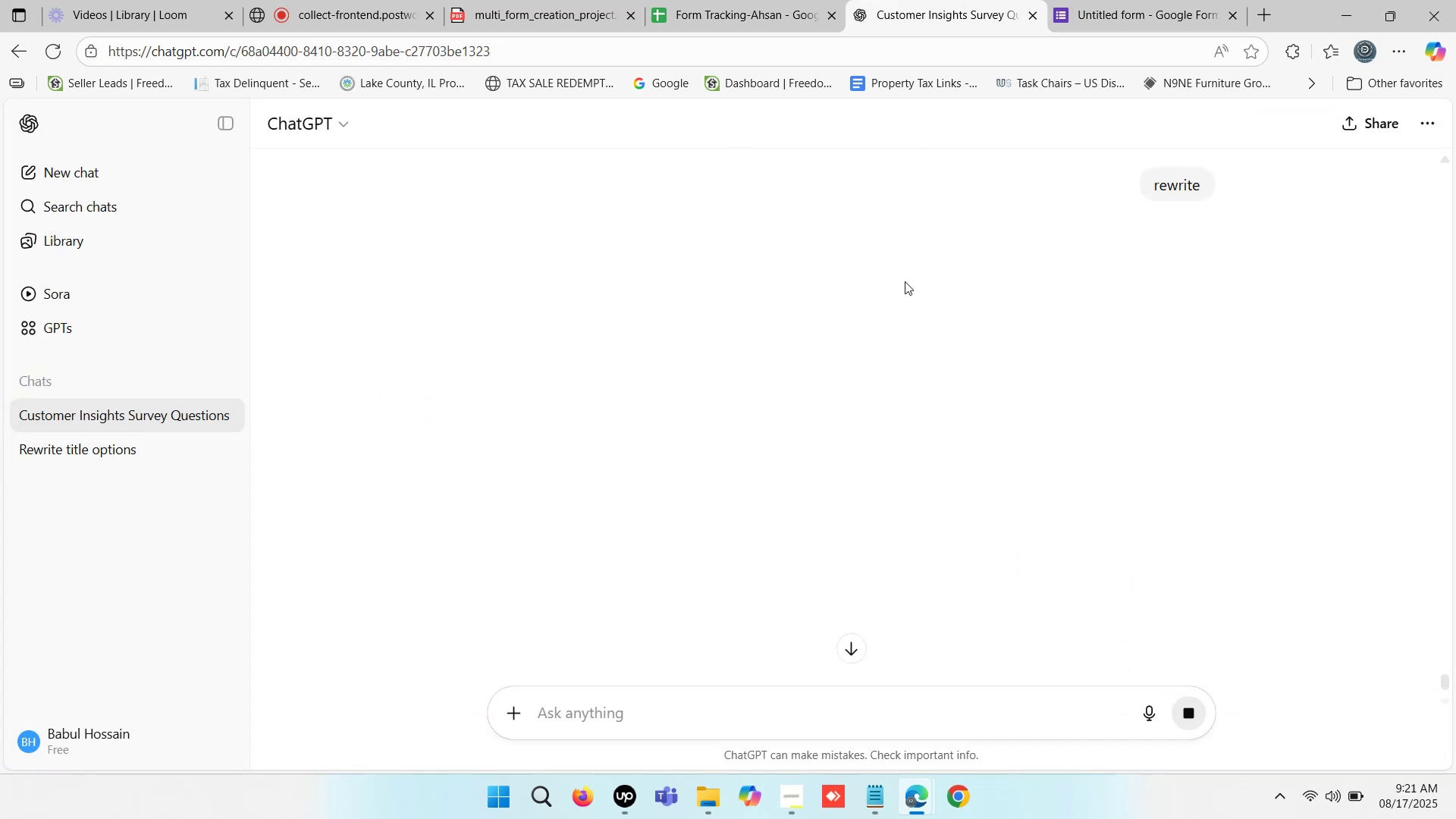 
scroll: coordinate [809, 436], scroll_direction: down, amount: 23.0
 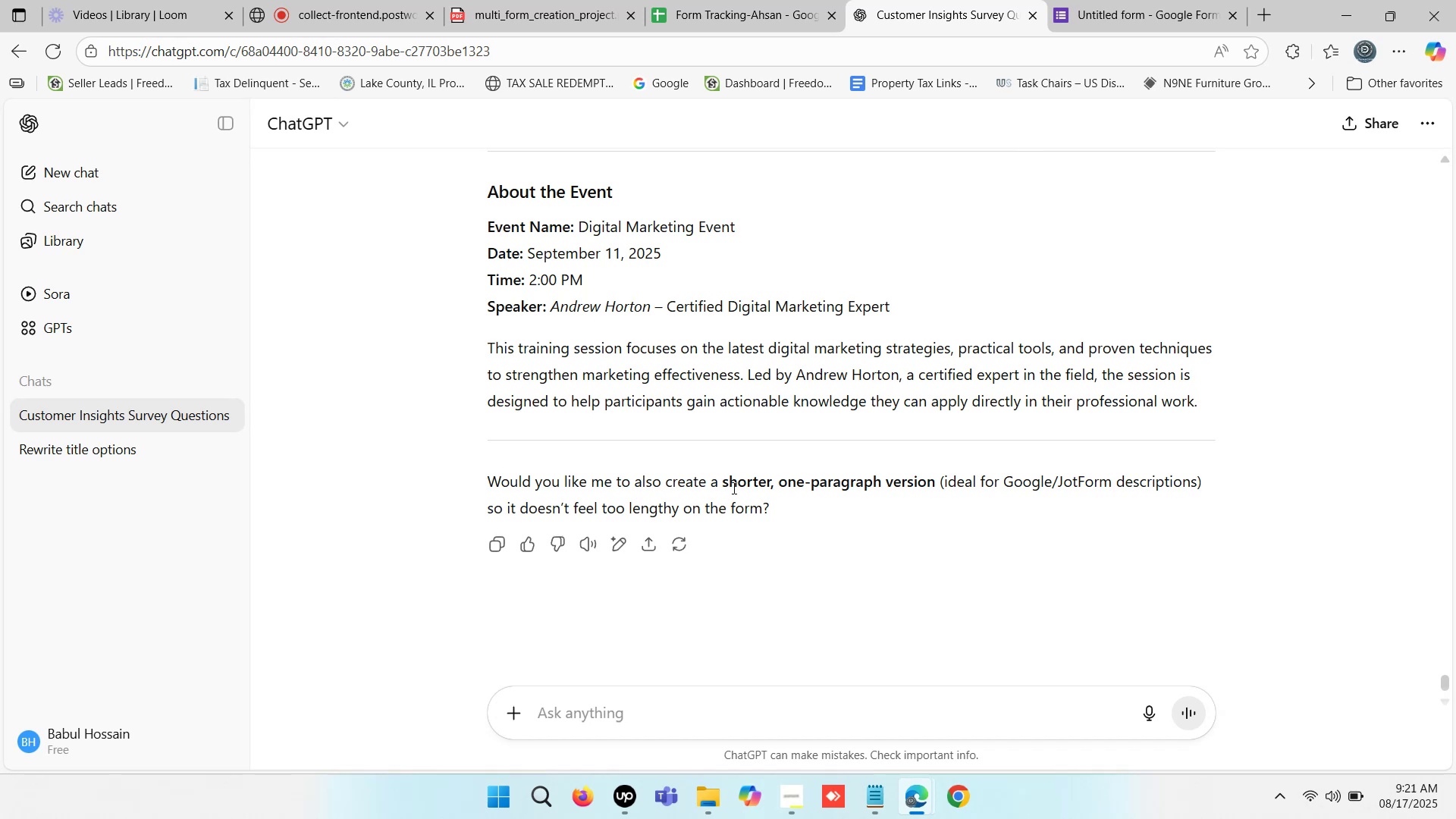 
left_click_drag(start_coordinate=[726, 481], to_coordinate=[911, 484])
 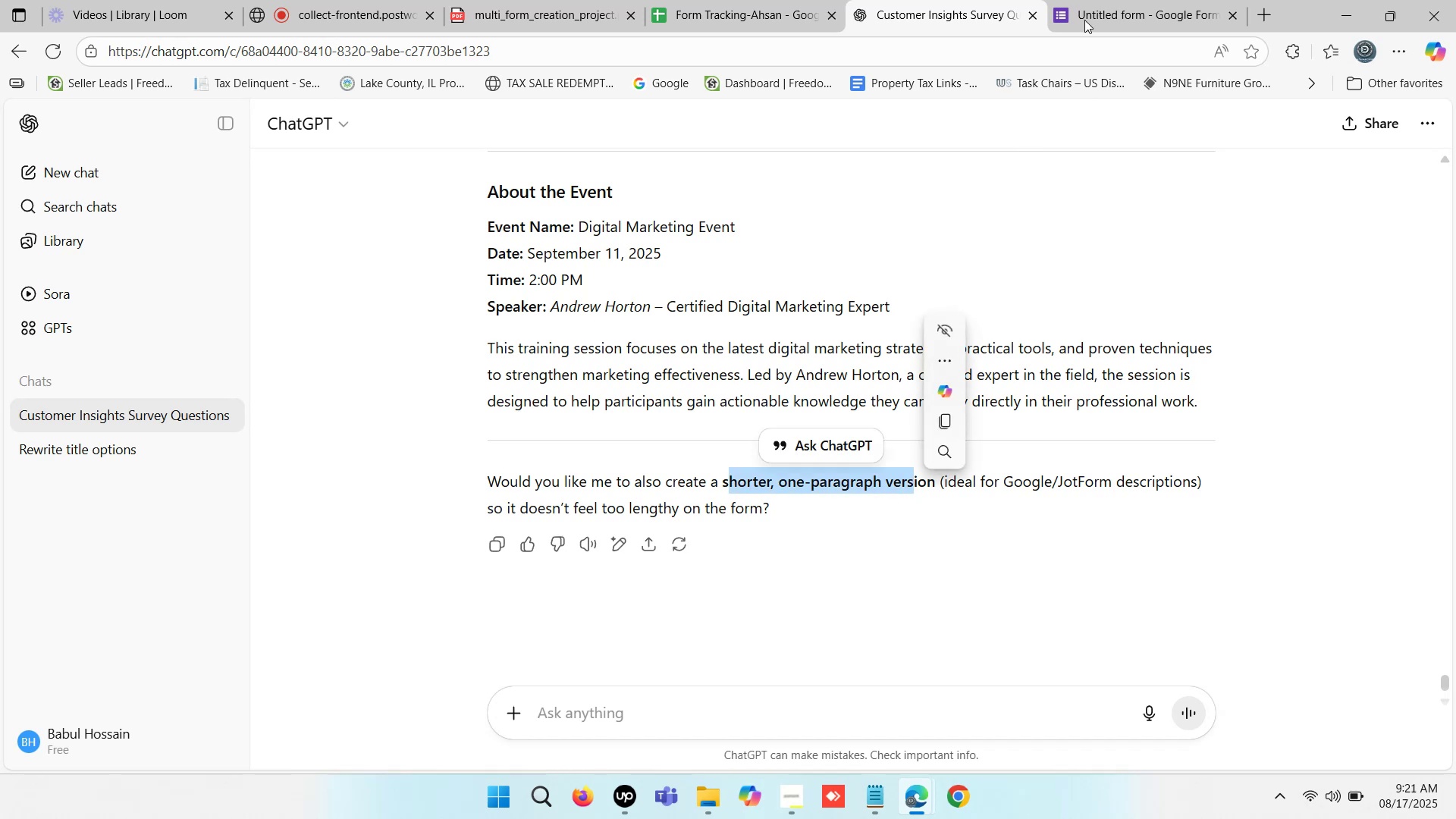 
left_click([1123, 0])
 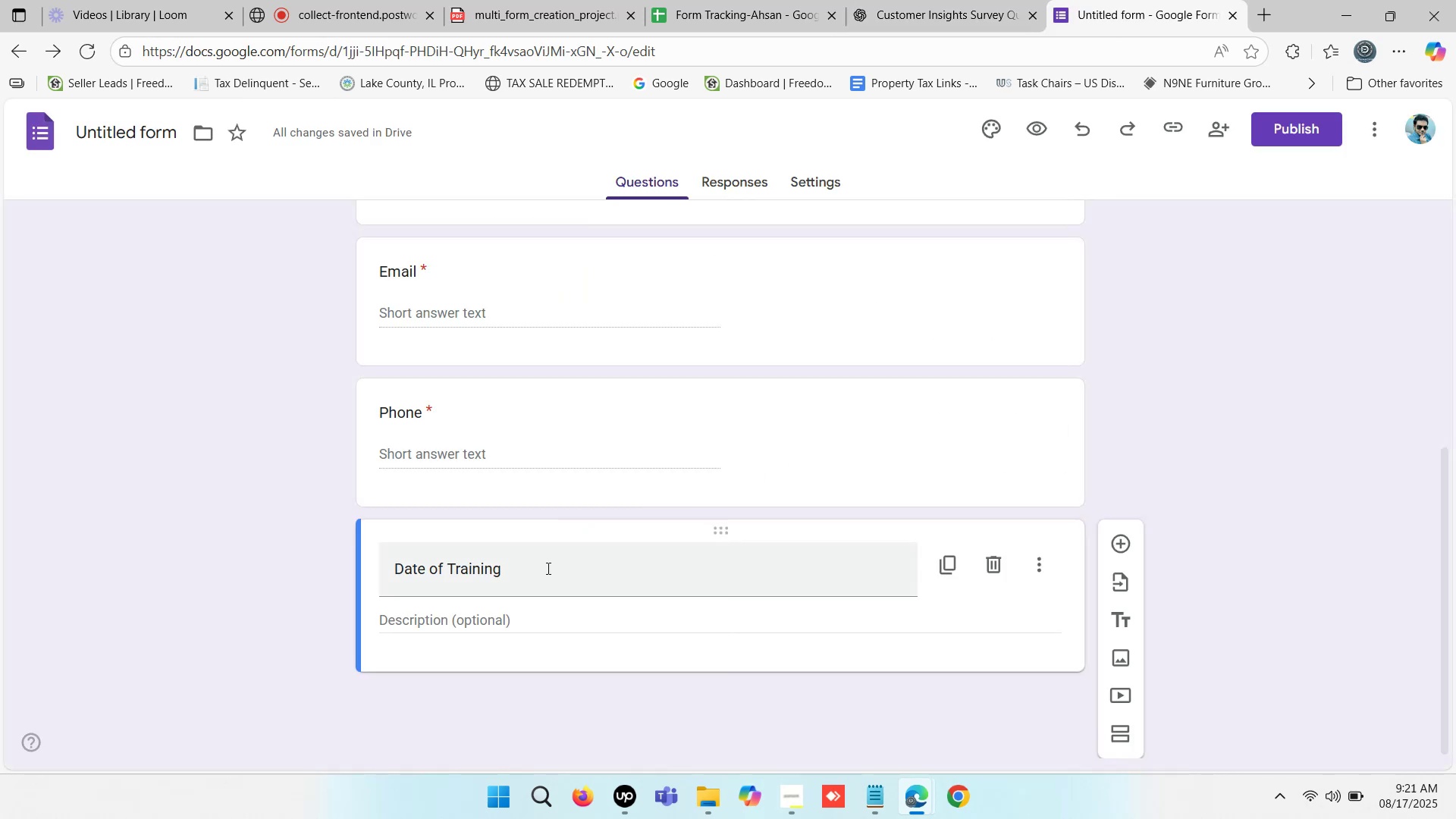 
left_click_drag(start_coordinate=[546, 568], to_coordinate=[378, 568])
 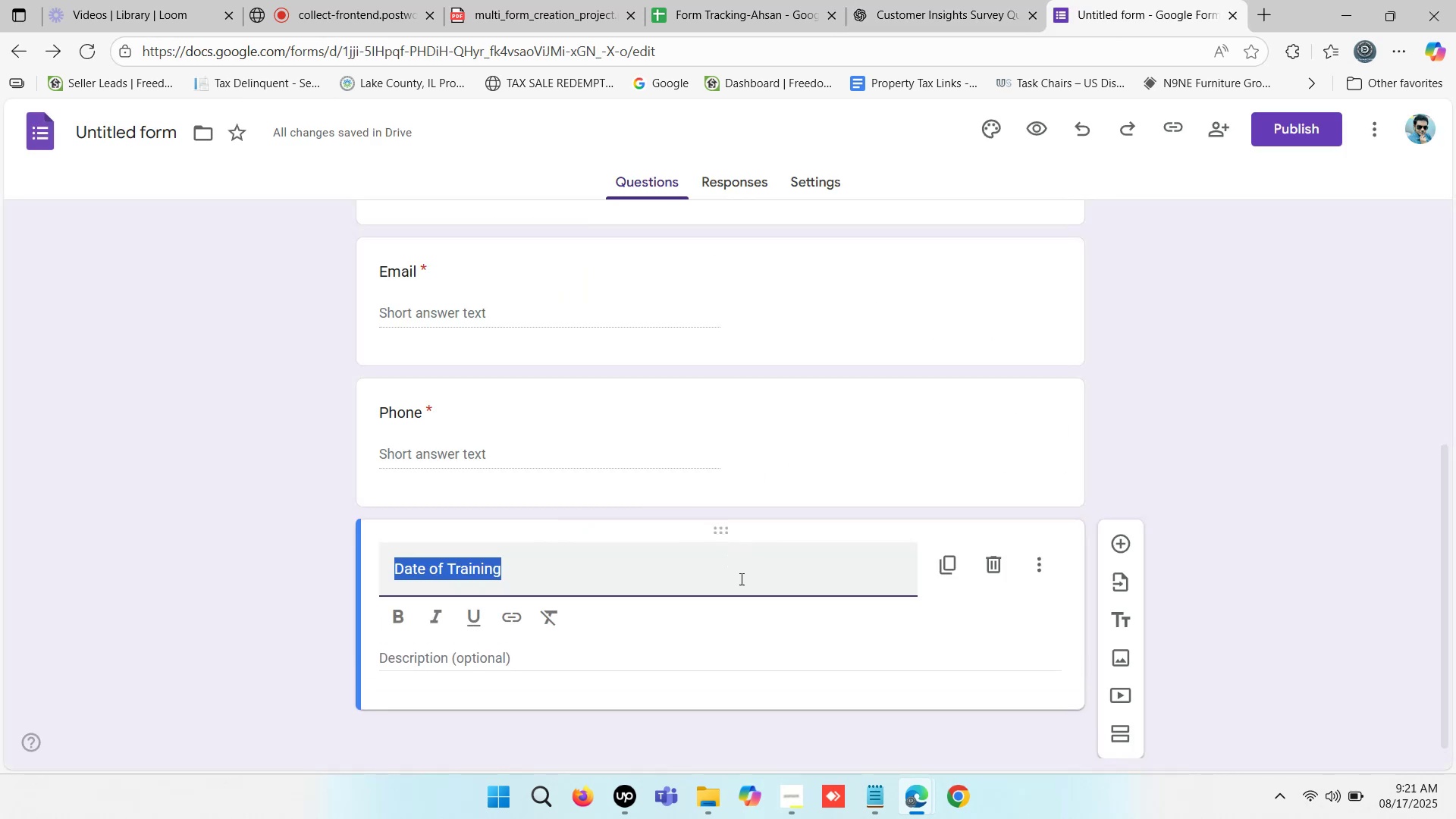 
wait(5.02)
 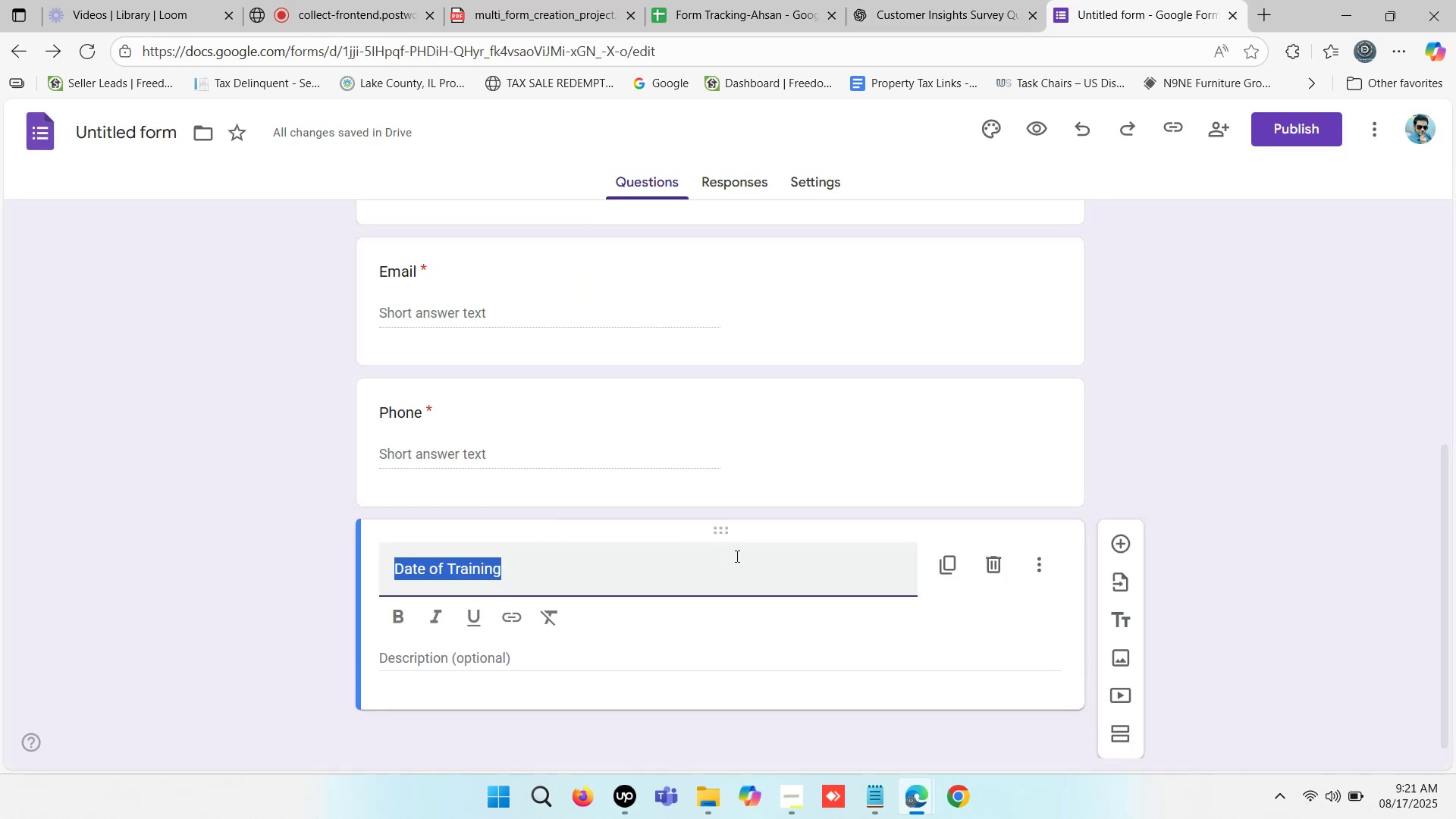 
left_click([1046, 566])
 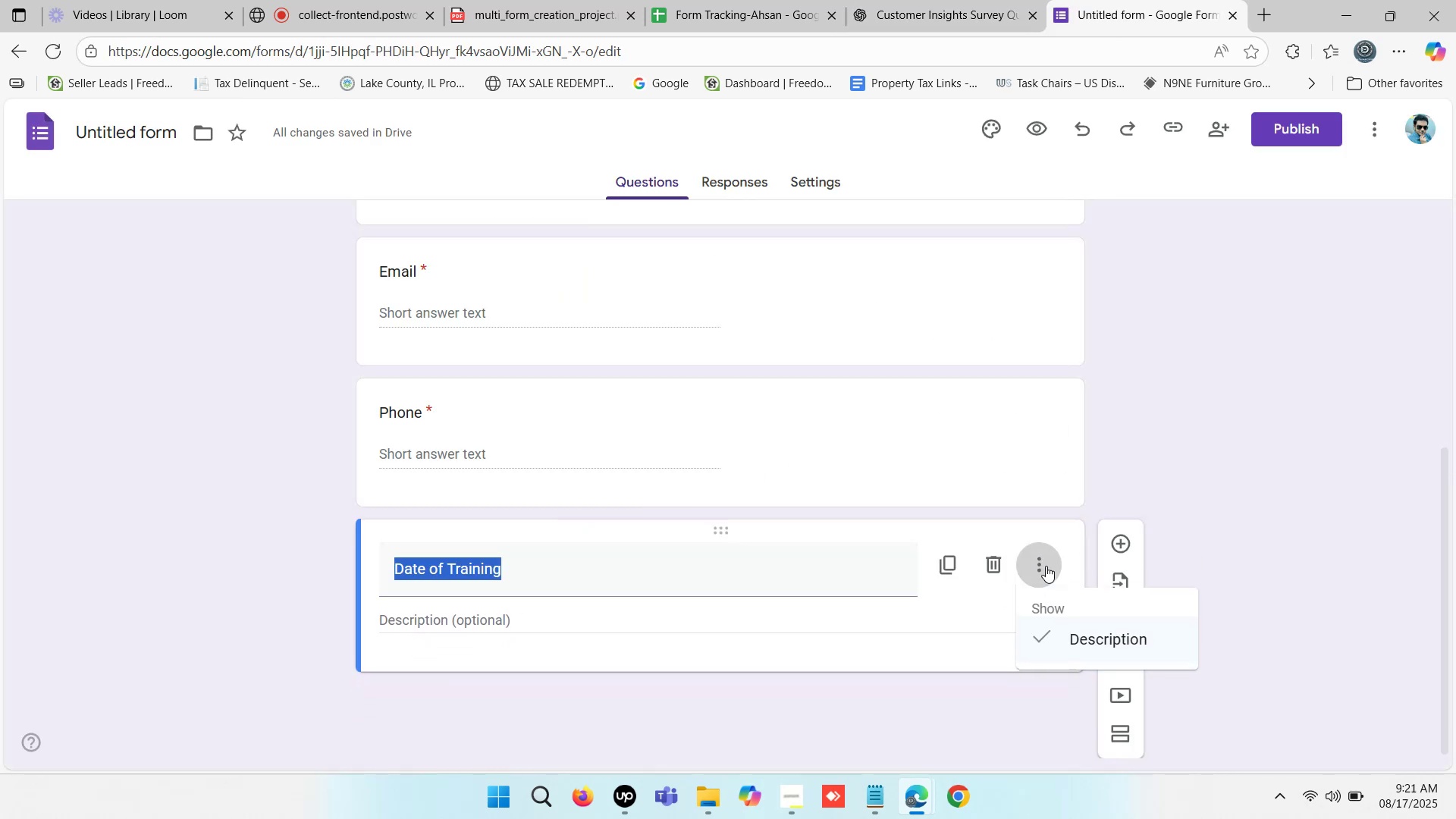 
left_click([1046, 566])
 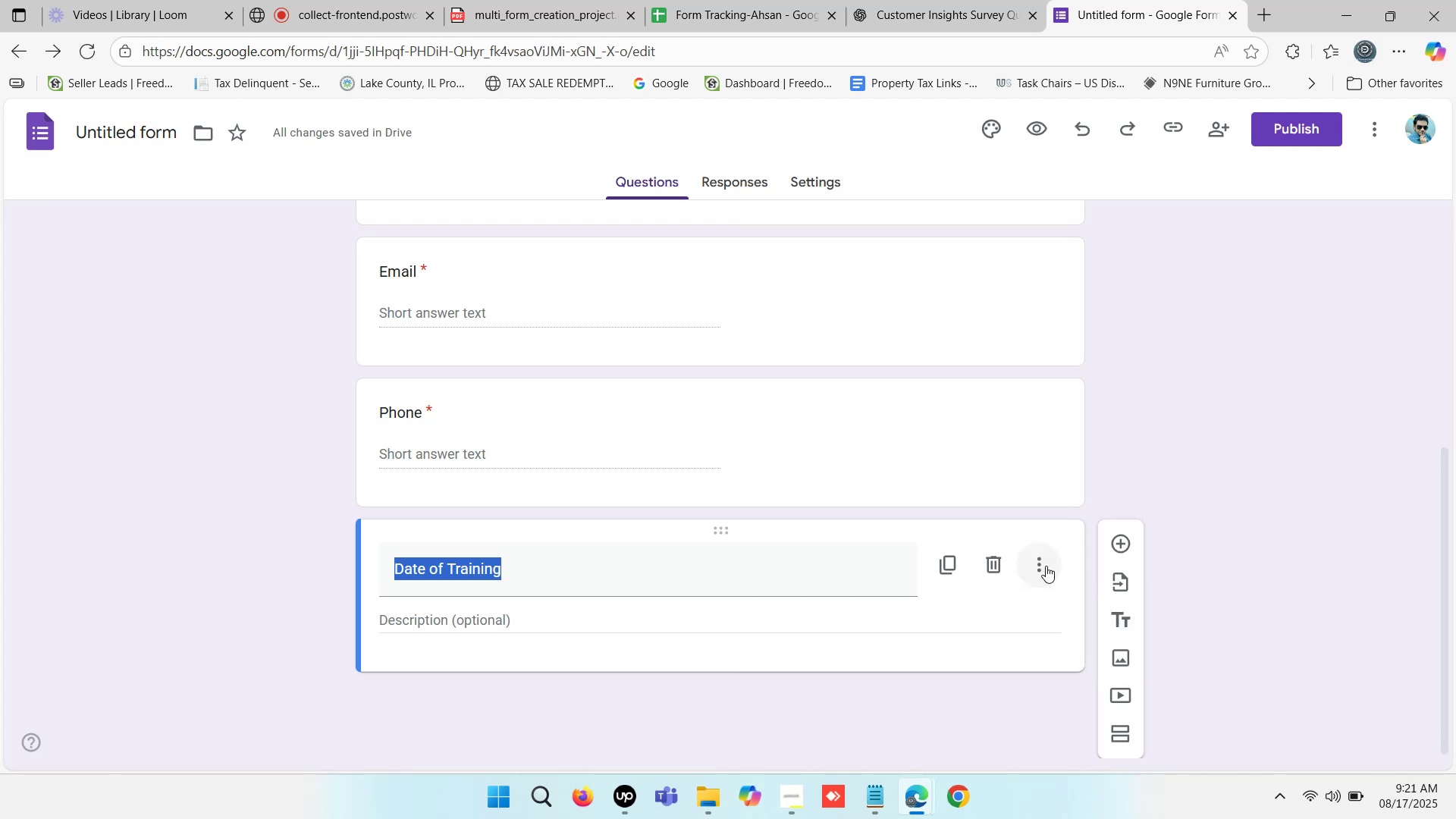 
left_click([1046, 566])
 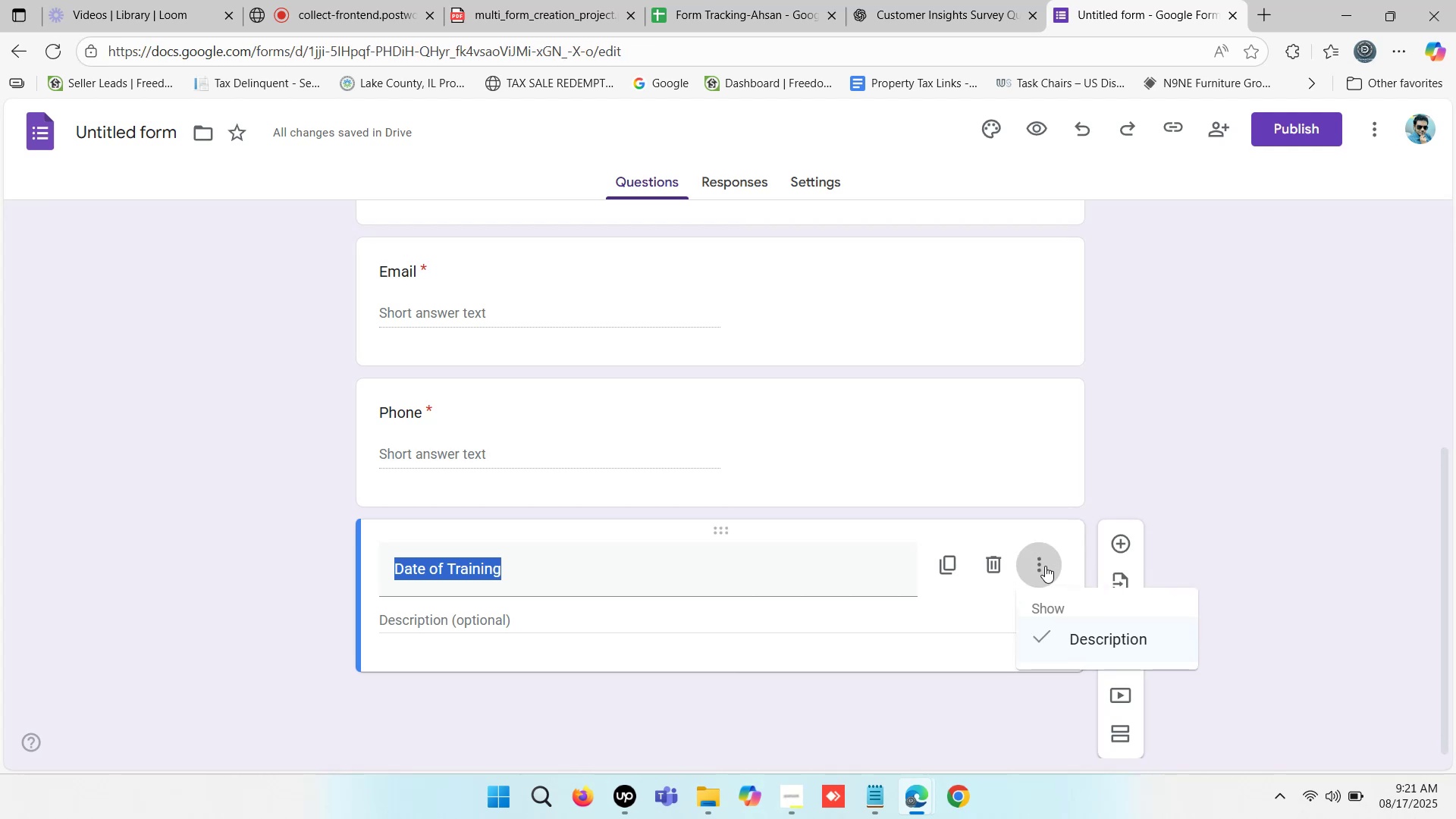 
left_click([1045, 566])
 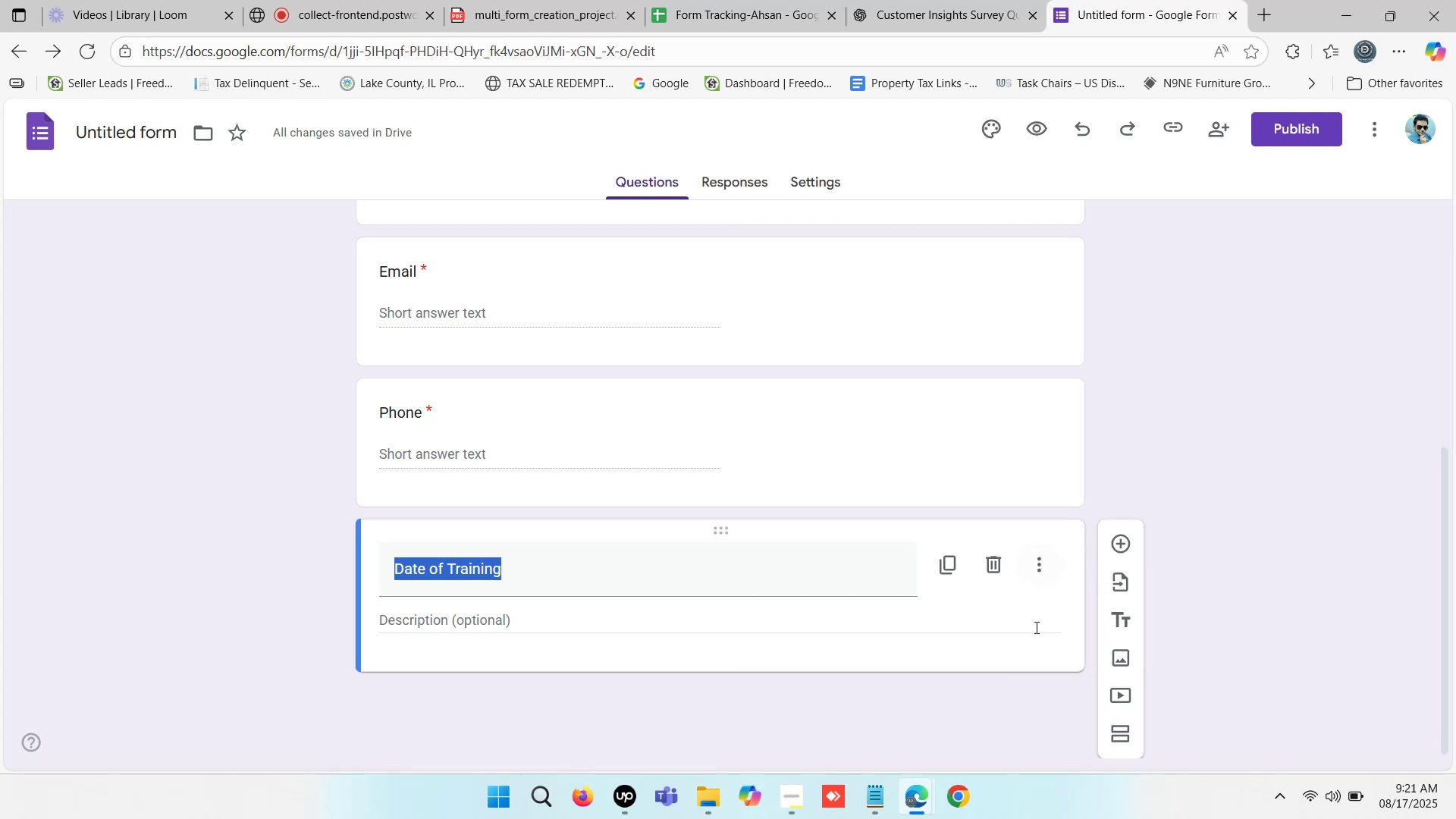 
scroll: coordinate [1034, 635], scroll_direction: down, amount: 1.0
 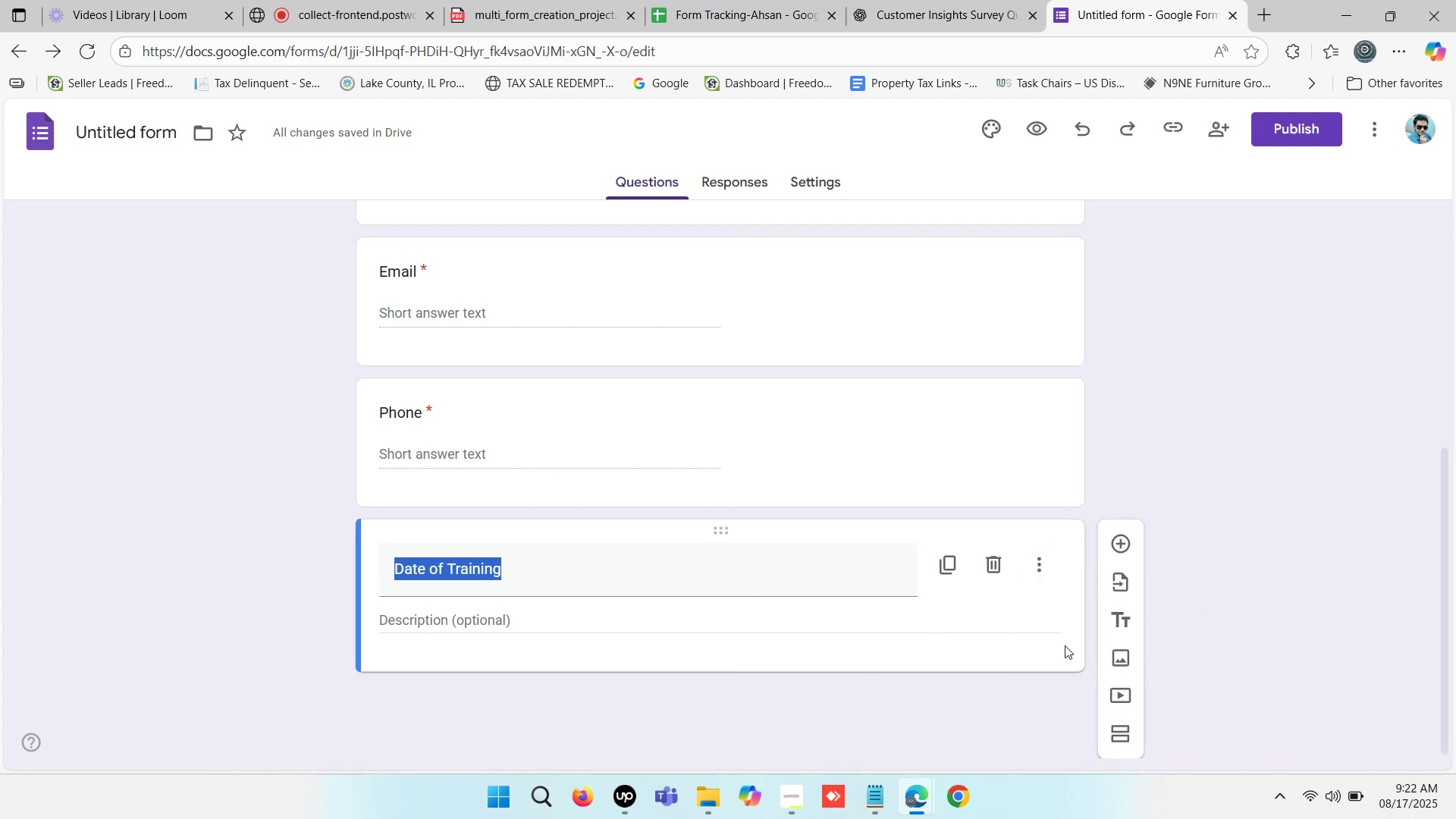 
left_click([1057, 620])
 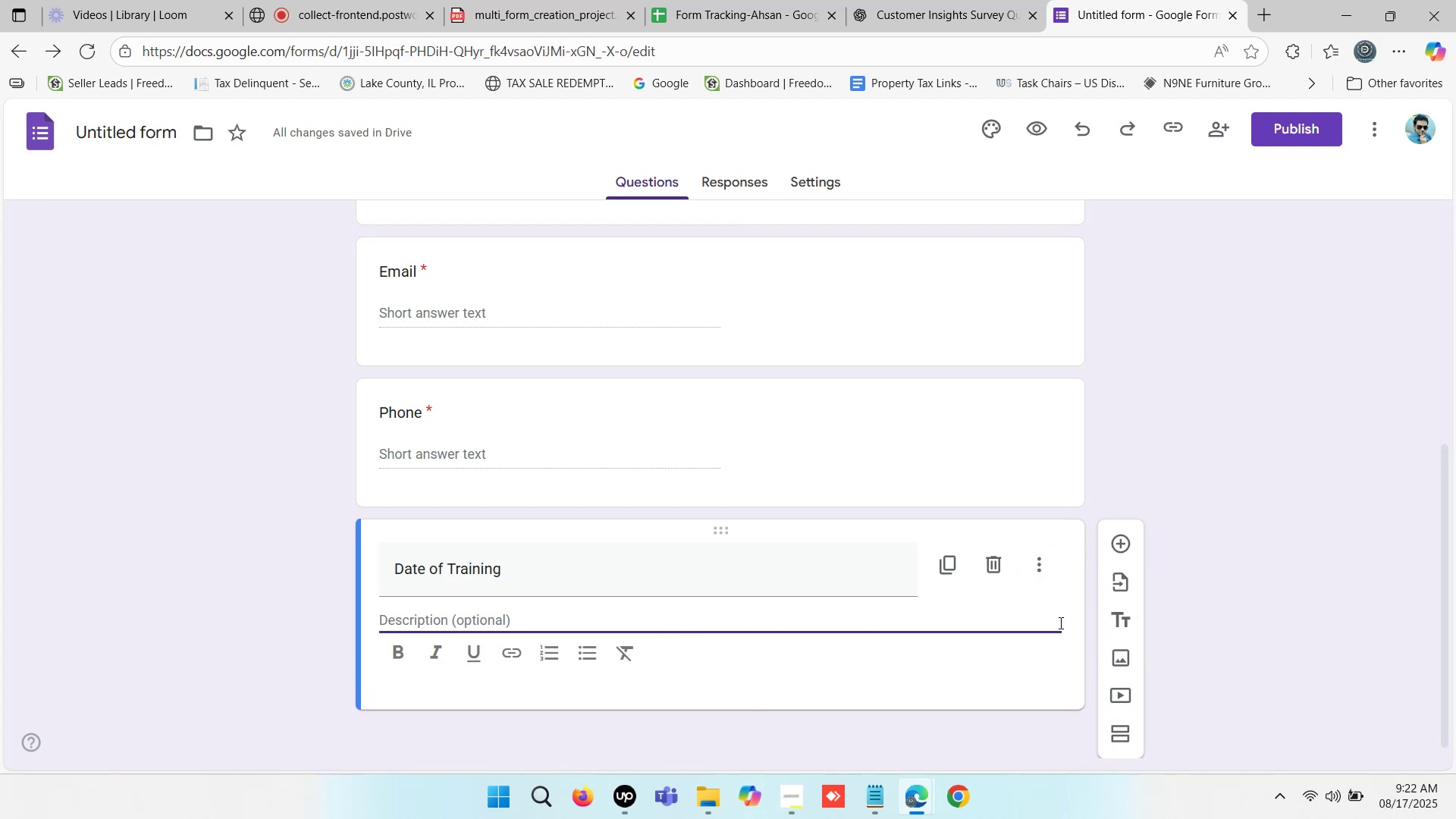 
scroll: coordinate [1001, 676], scroll_direction: down, amount: 1.0
 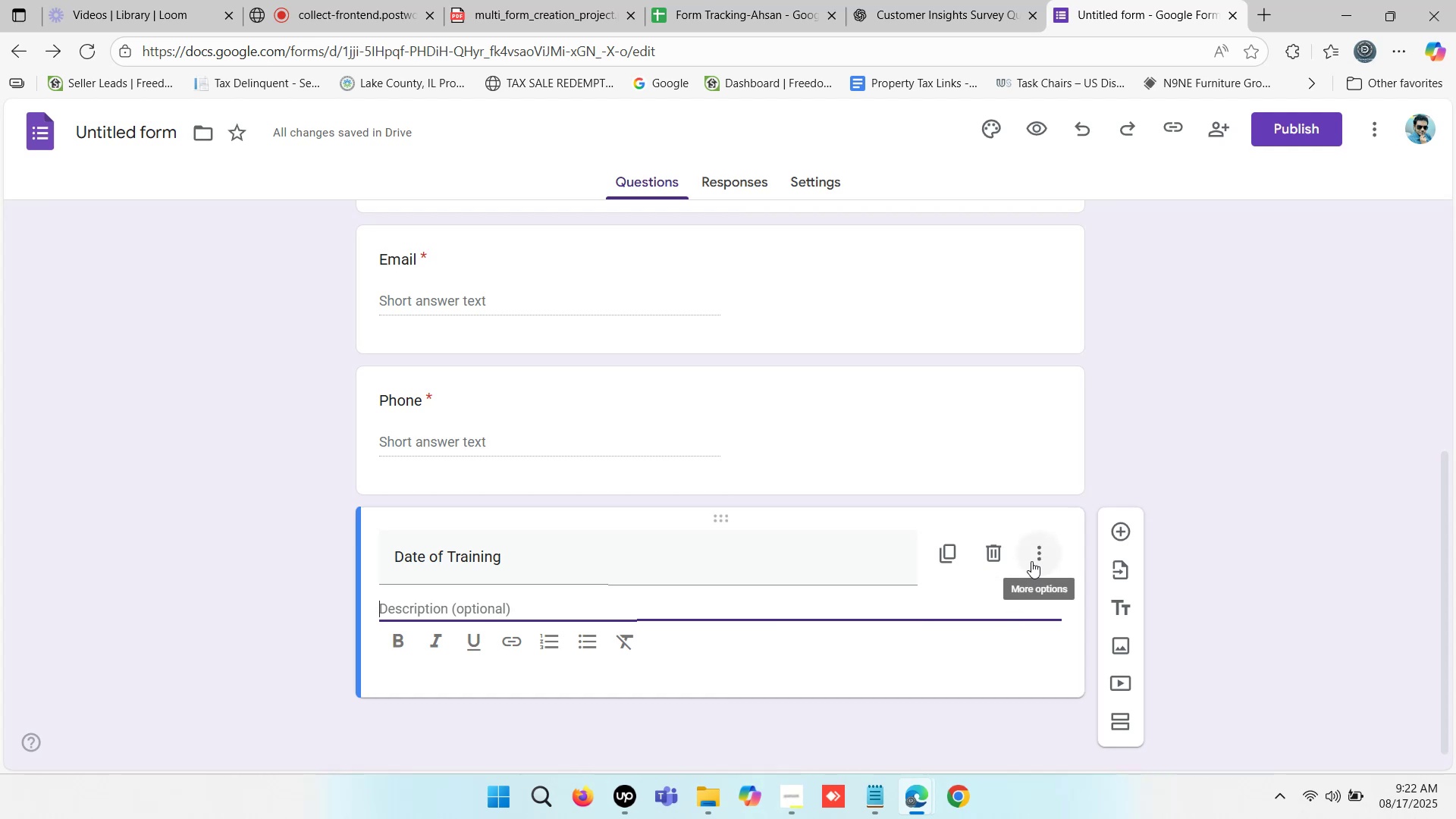 
wait(9.8)
 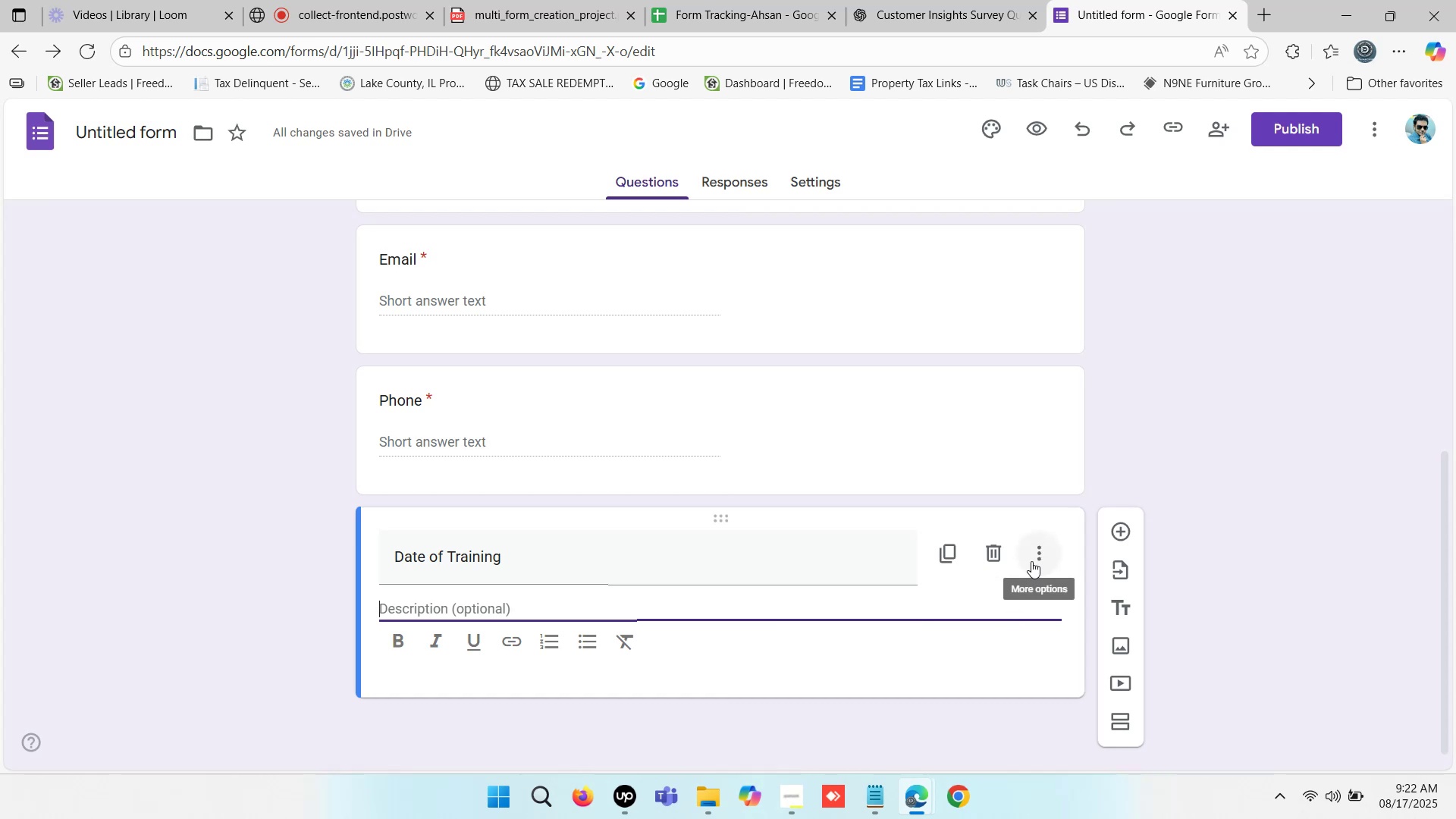 
left_click([978, 555])
 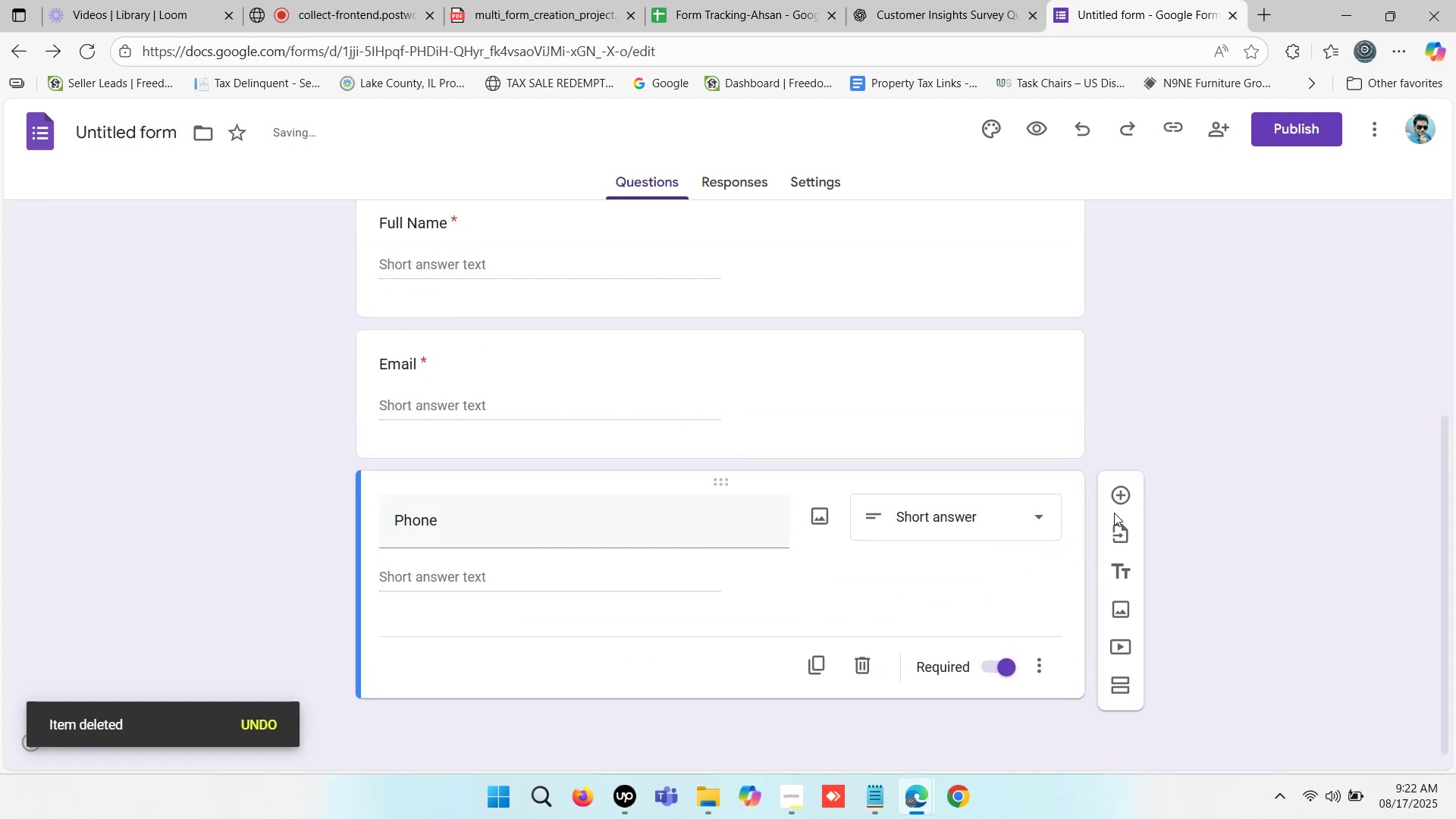 
left_click([1125, 496])
 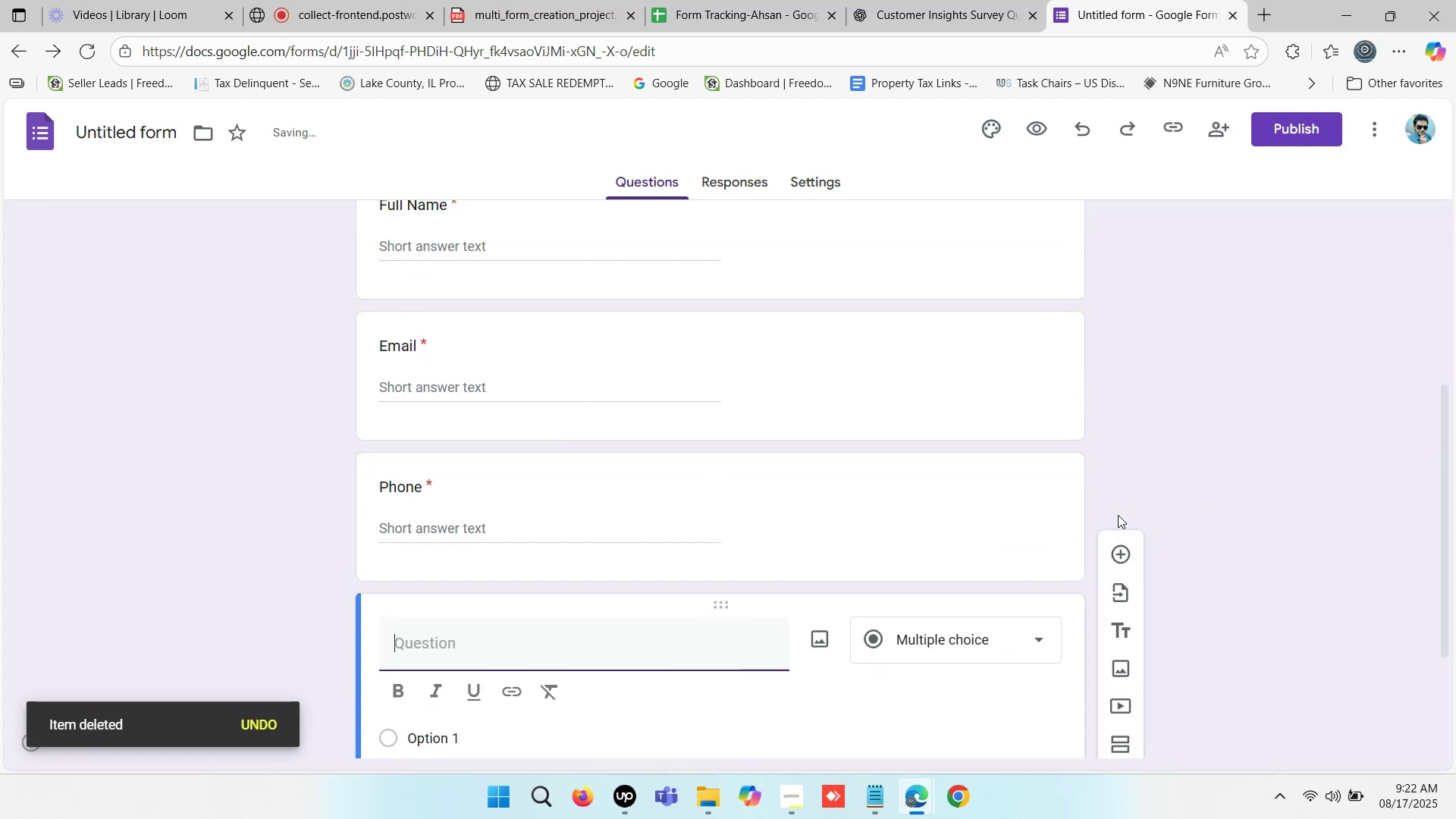 
scroll: coordinate [873, 664], scroll_direction: down, amount: 2.0
 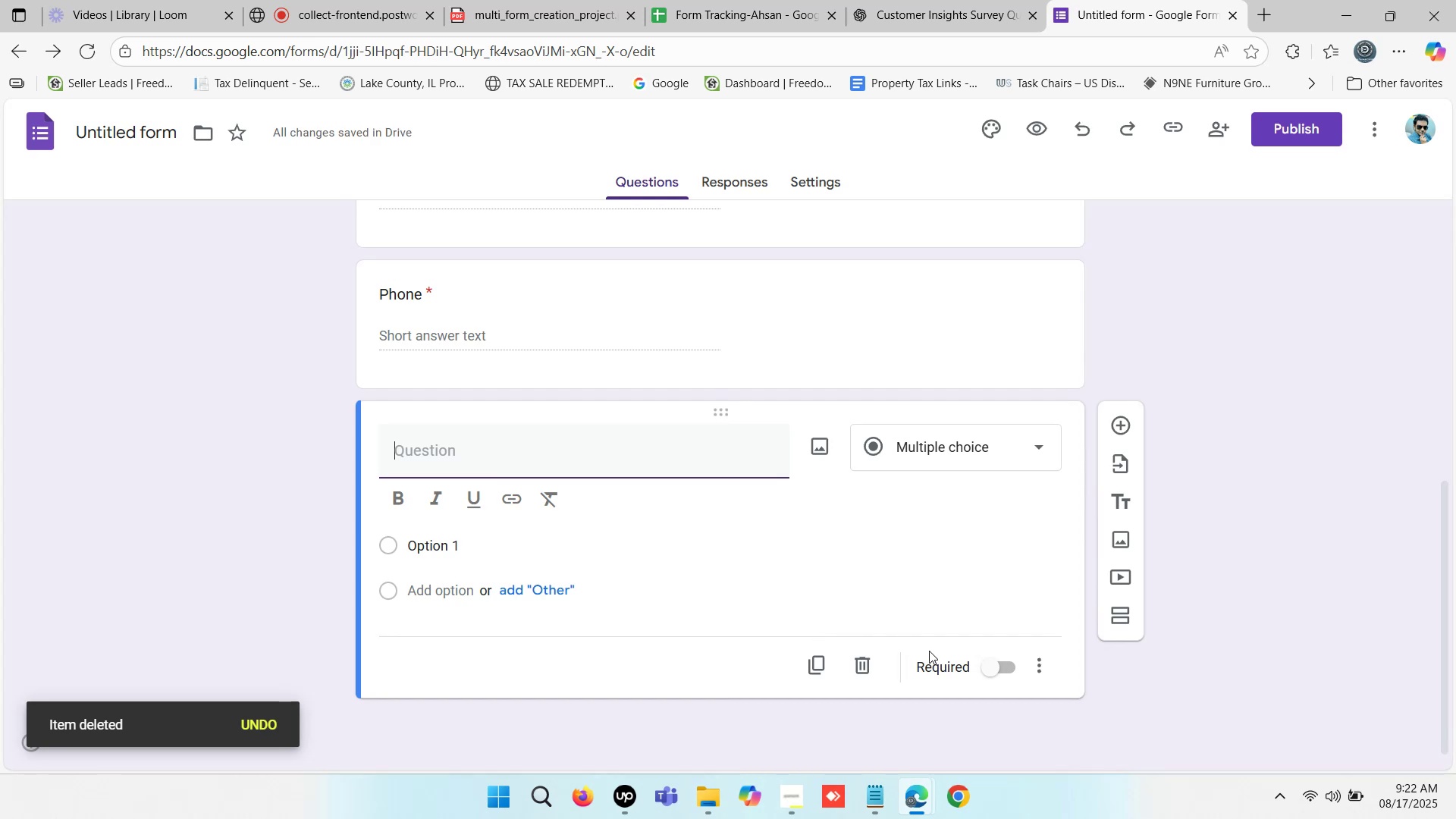 
left_click([985, 667])
 